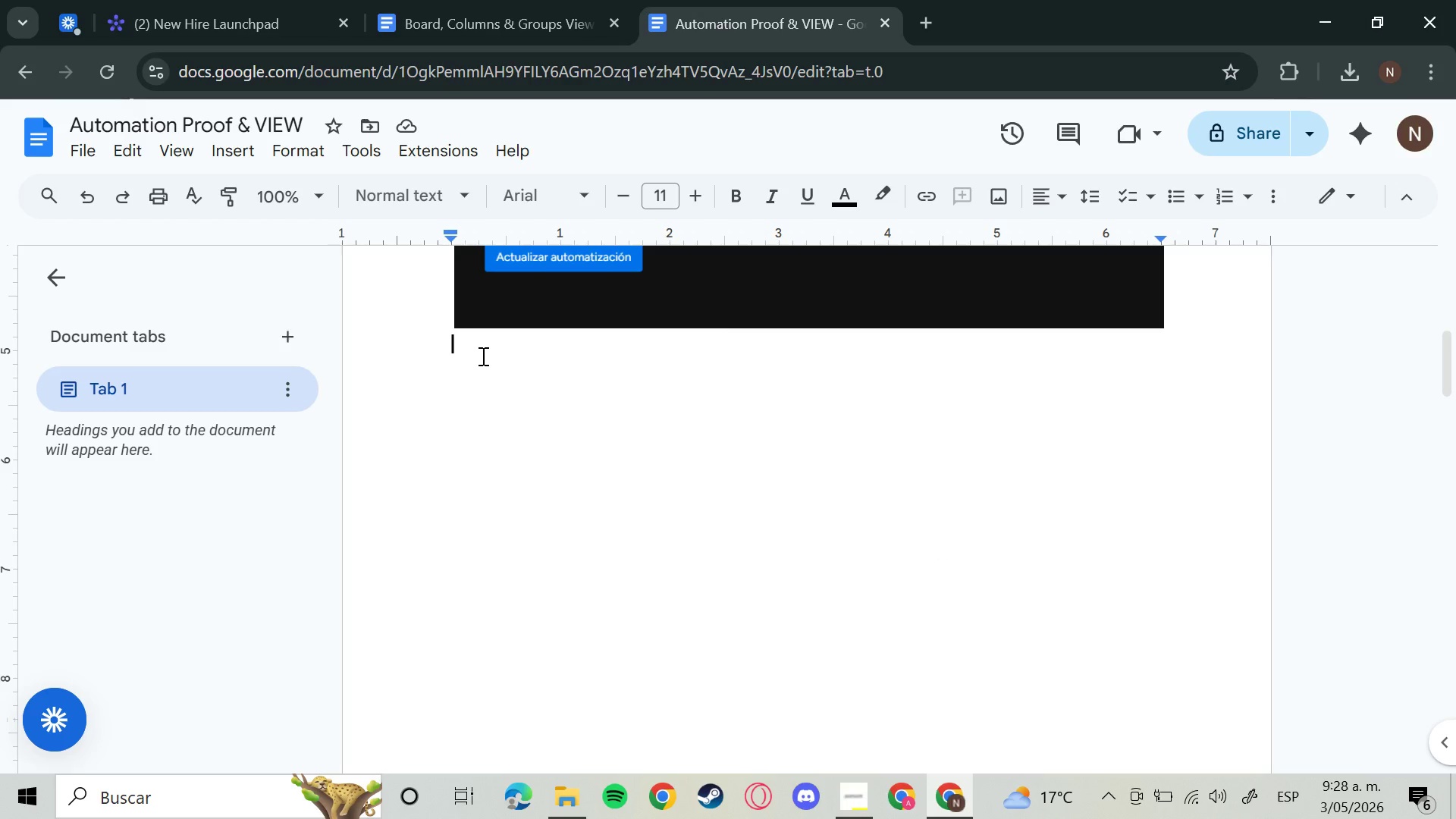 
key(Control+V)
 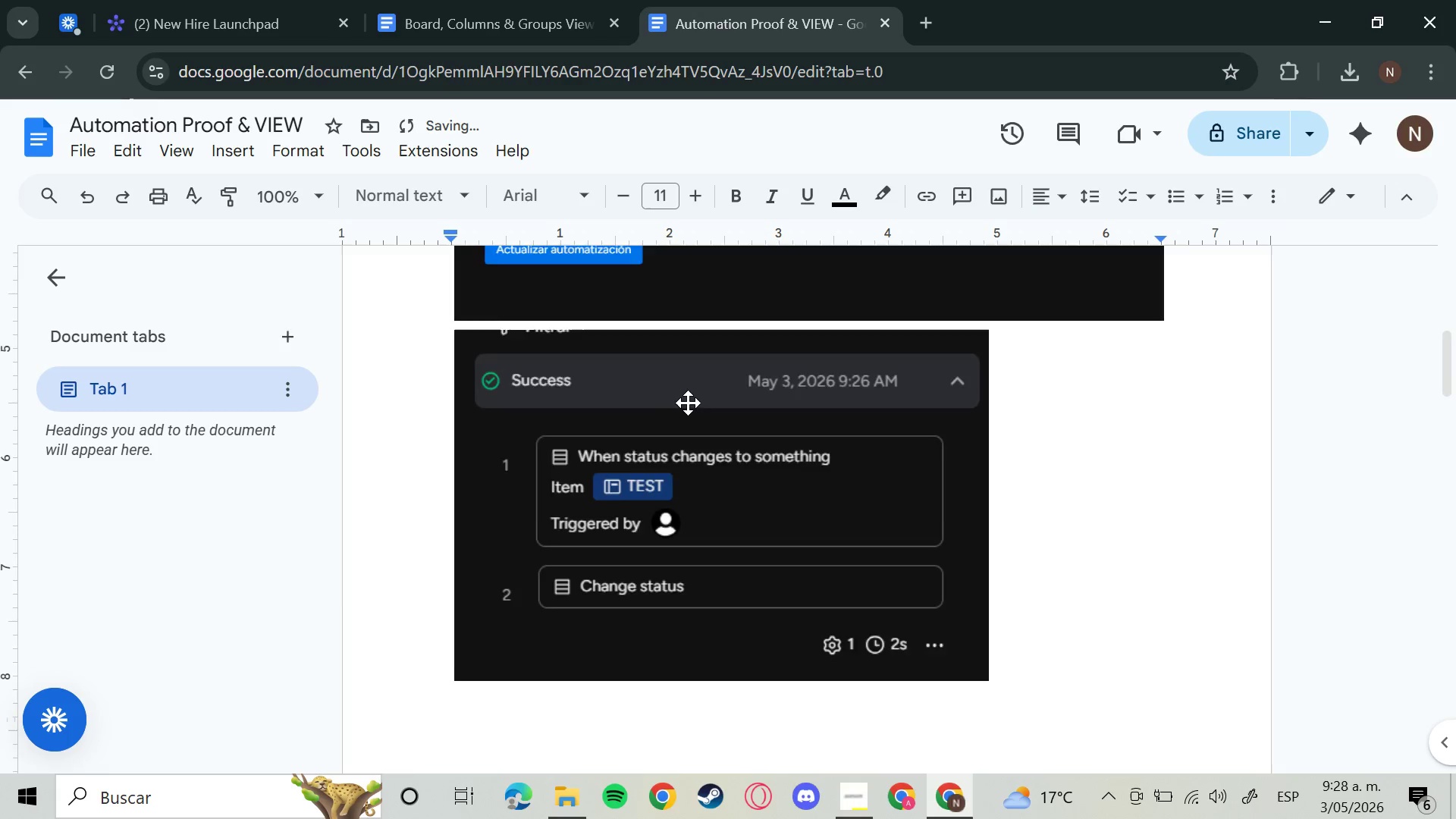 
scroll: coordinate [690, 403], scroll_direction: down, amount: 5.0
 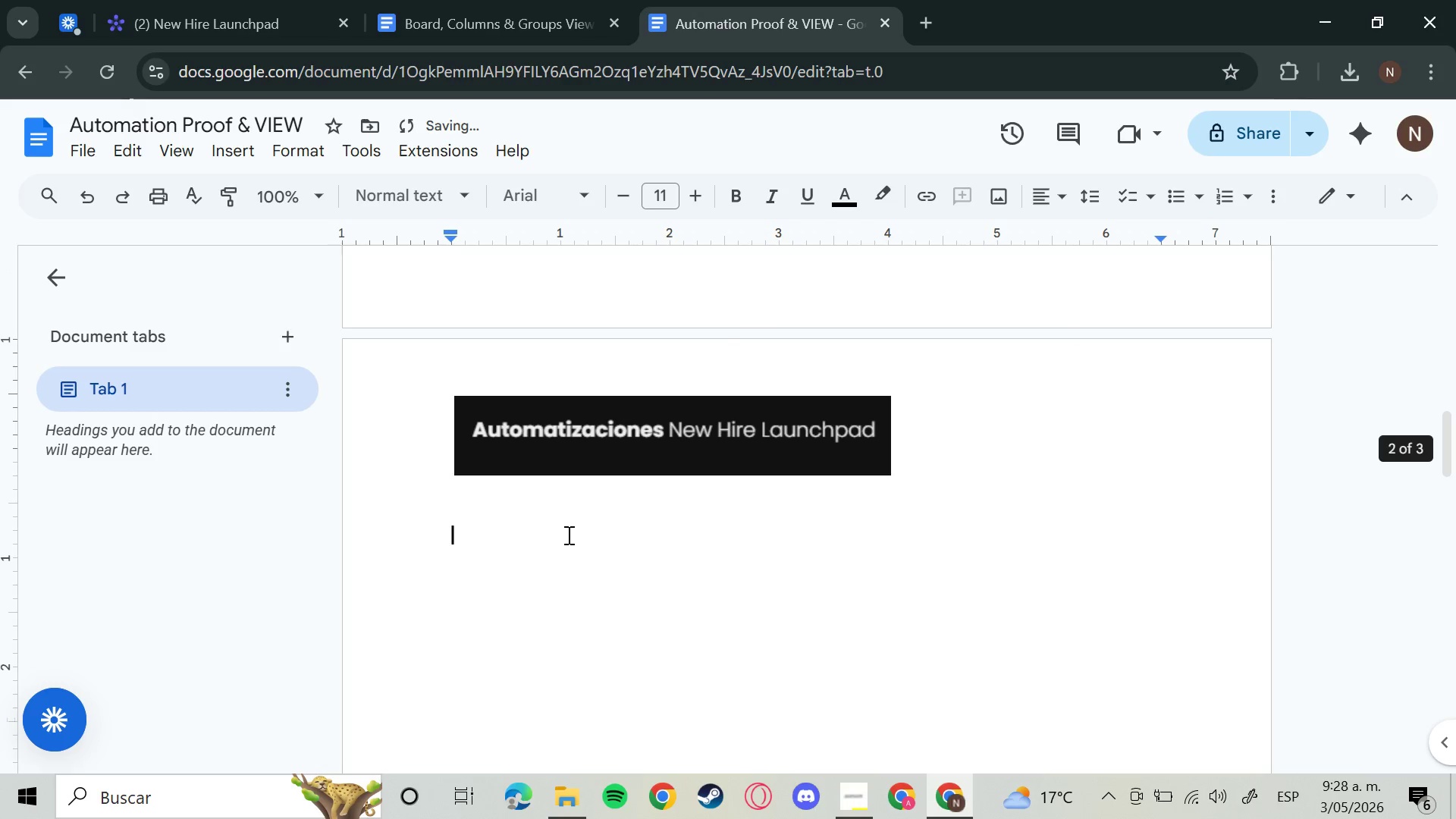 
left_click([567, 535])
 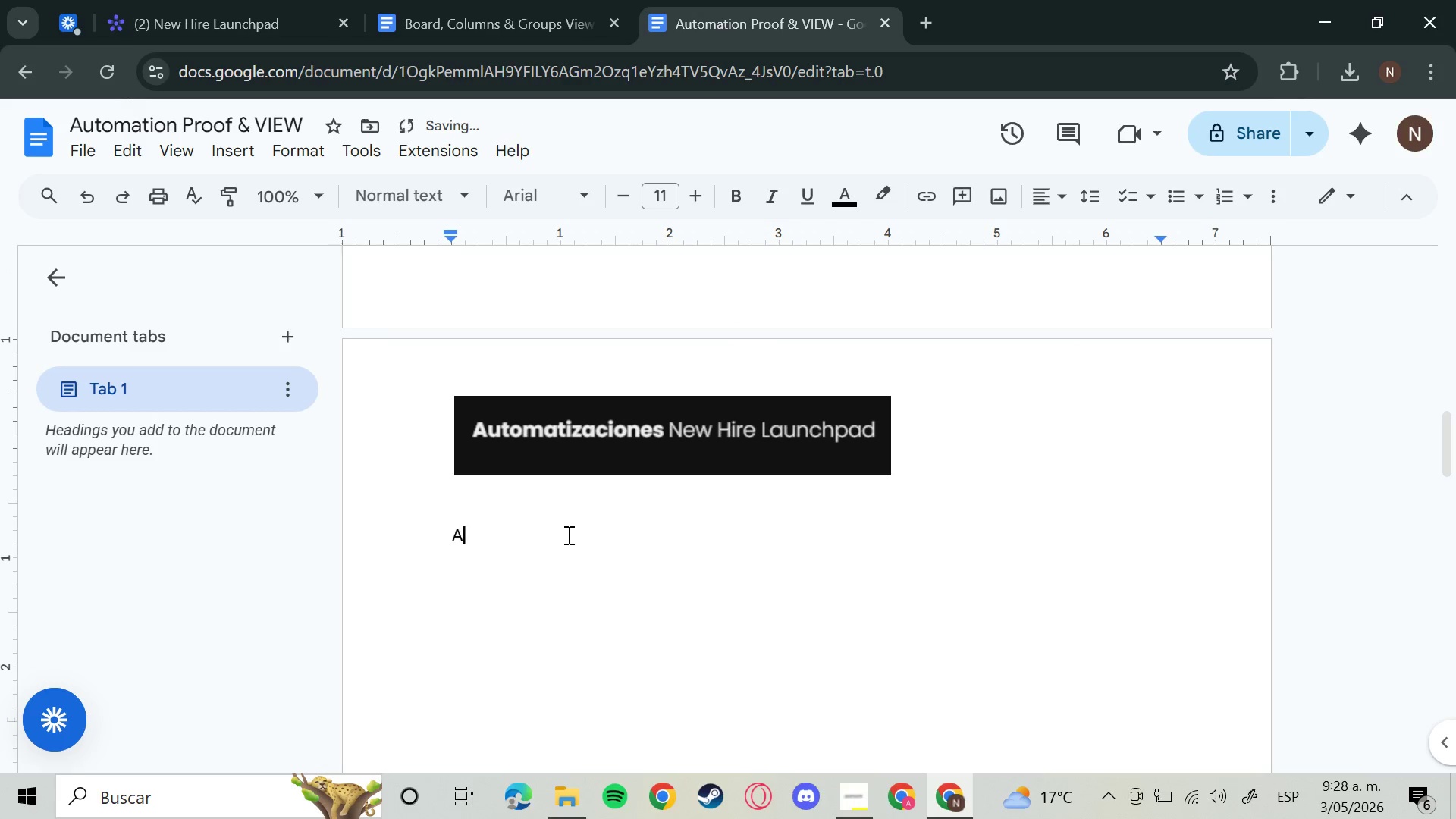 
type(Aur)
key(Backspace)
type(tomation 2)
 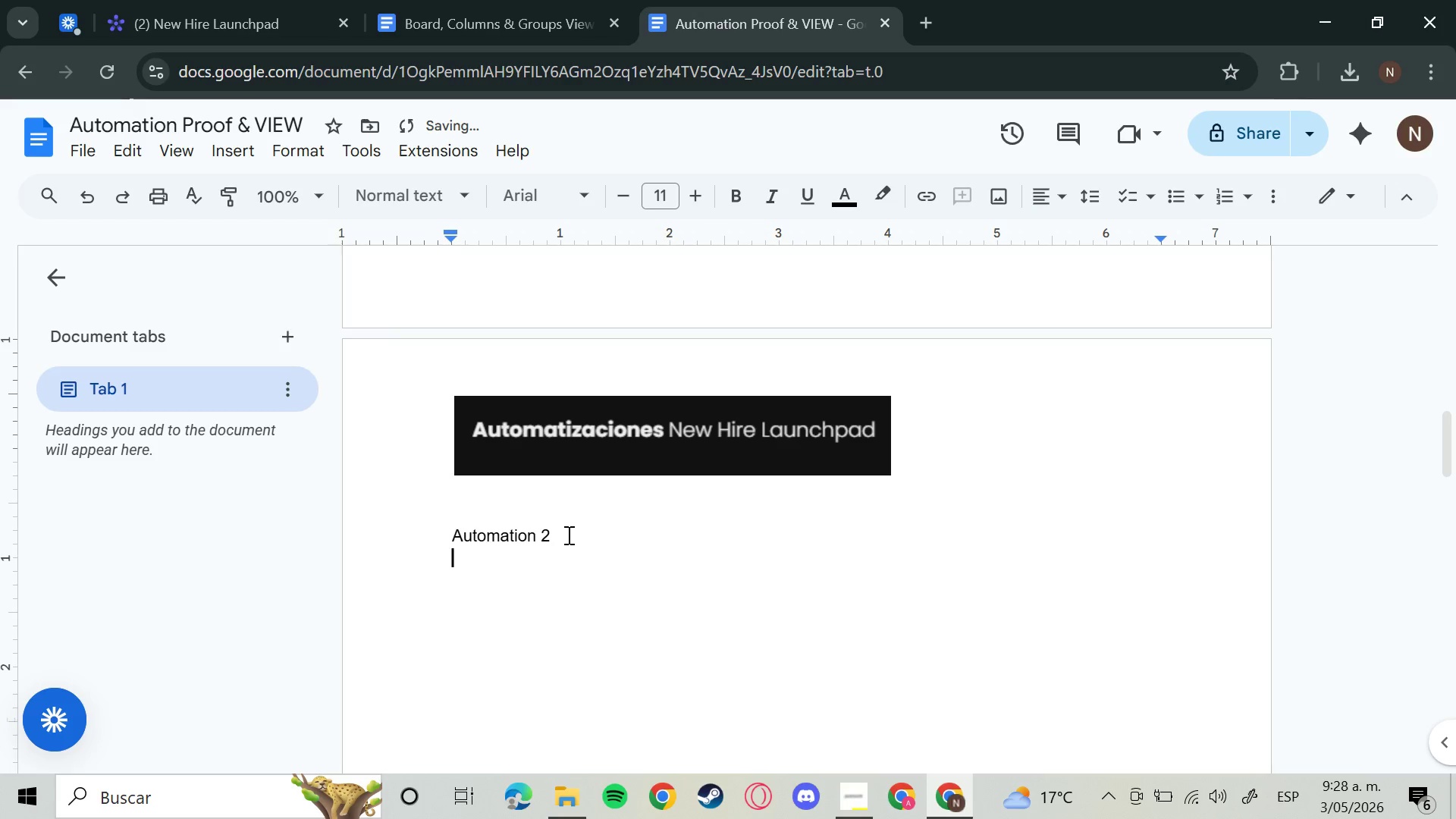 
key(Enter)
 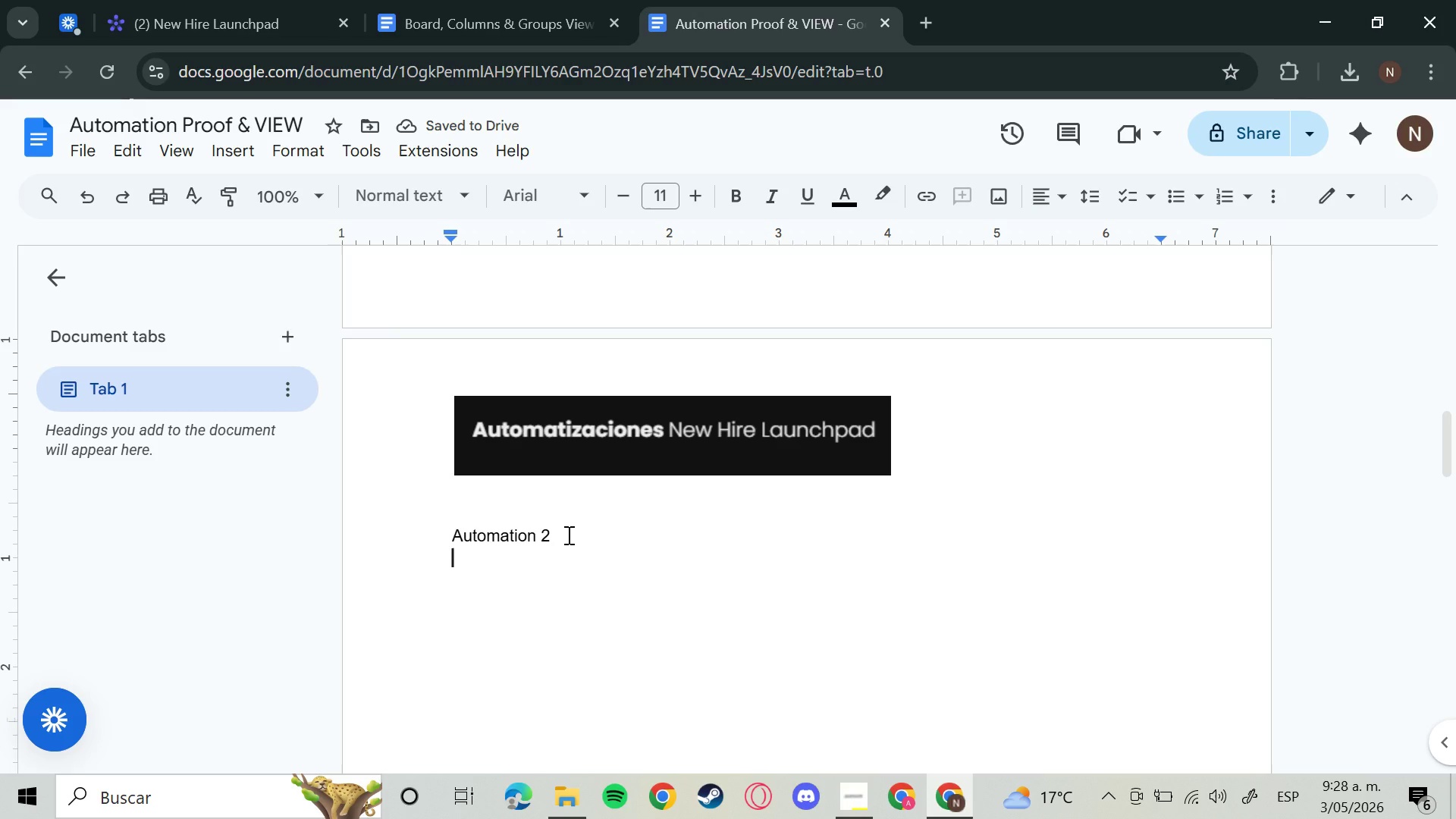 
wait(6.33)
 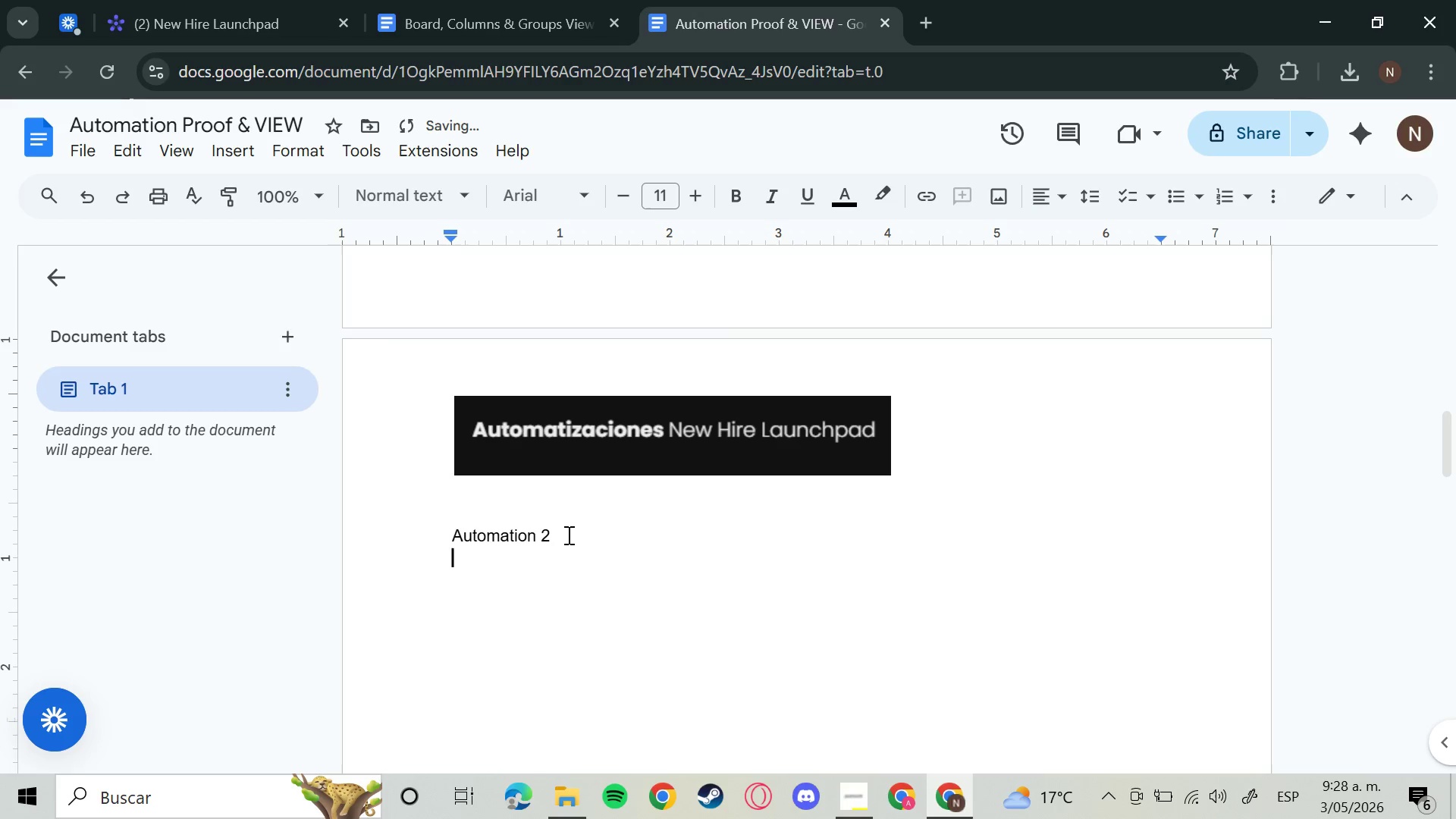 
left_click([420, 0])
 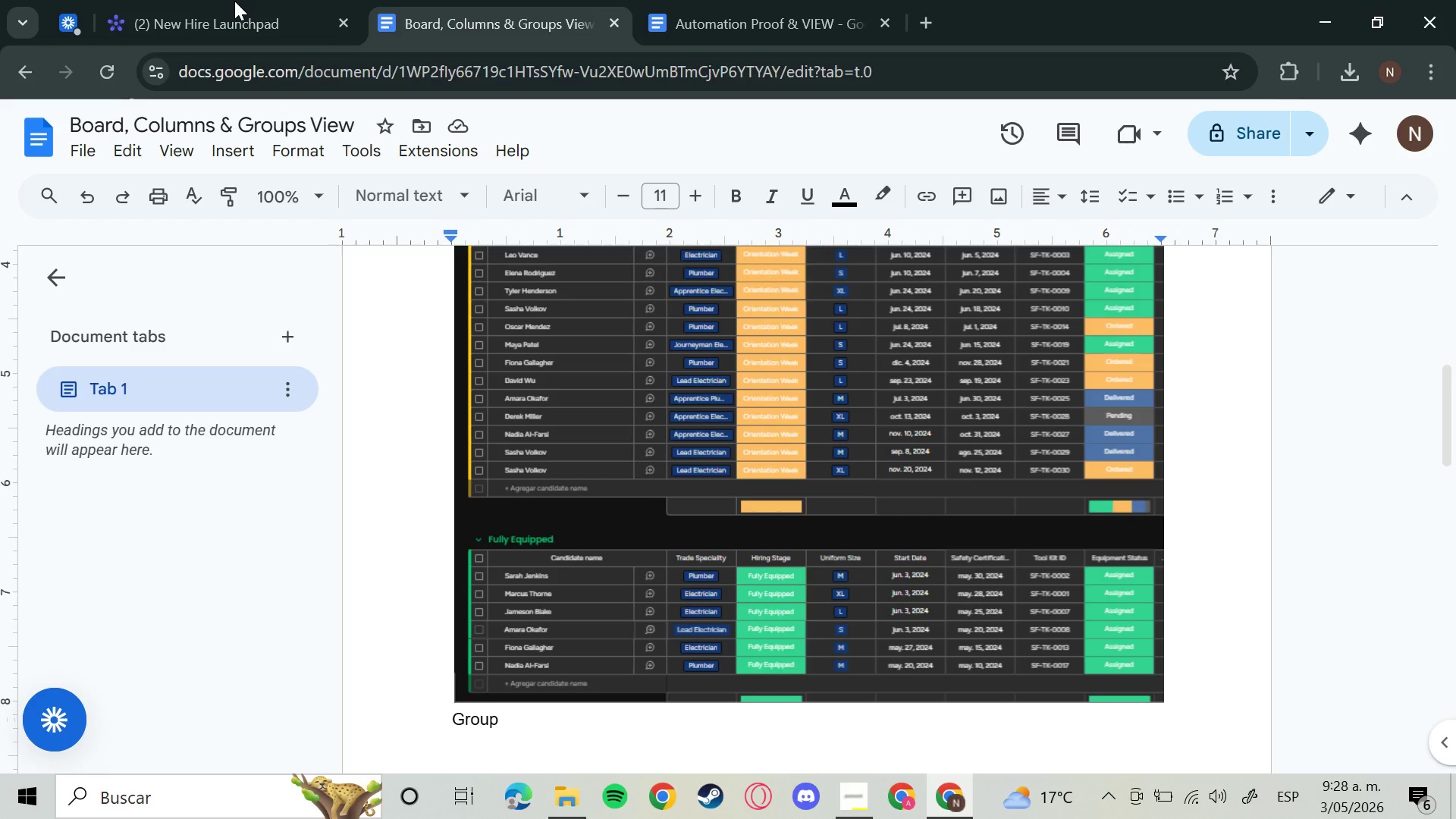 
wait(5.77)
 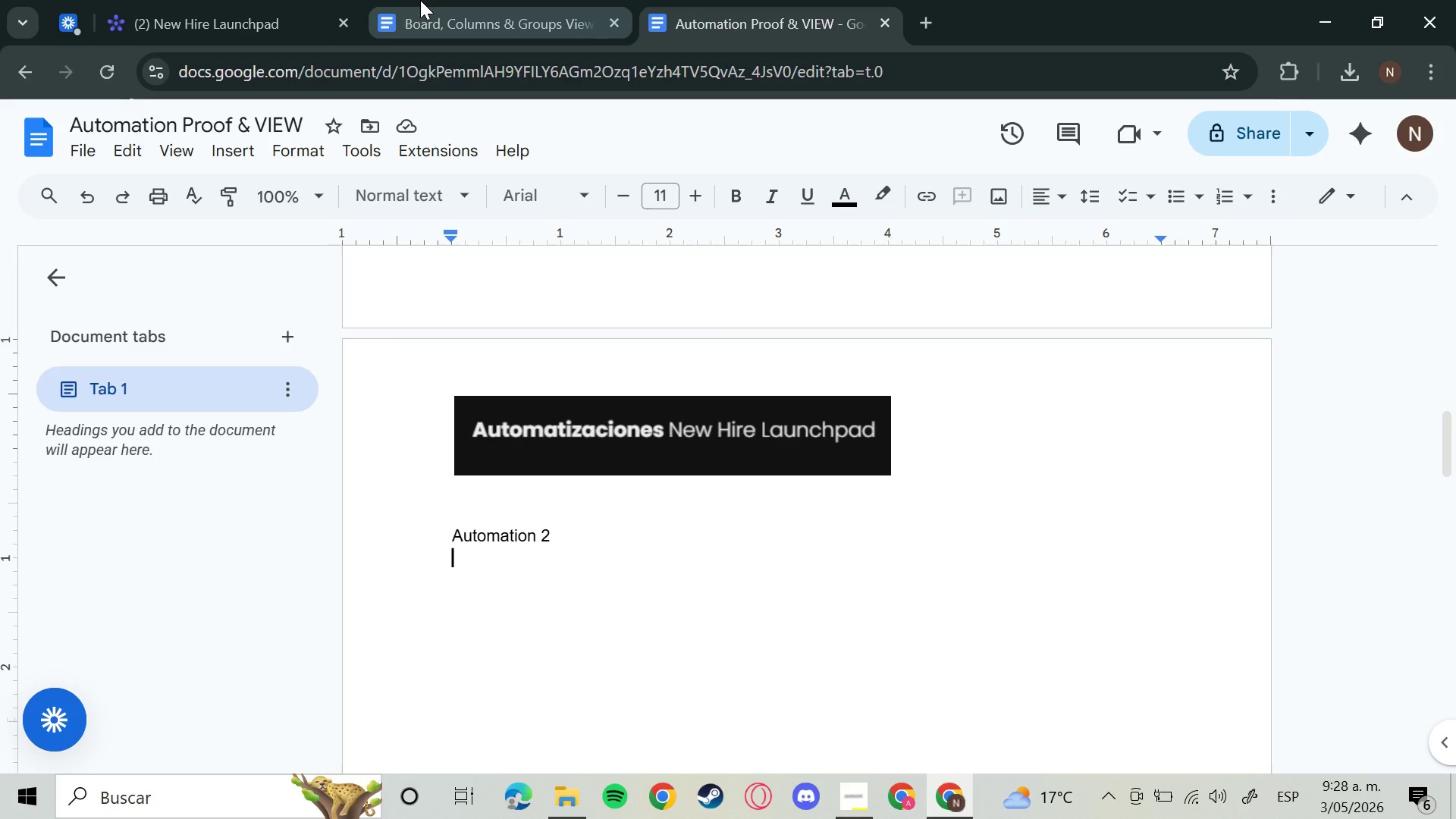 
left_click([235, 18])
 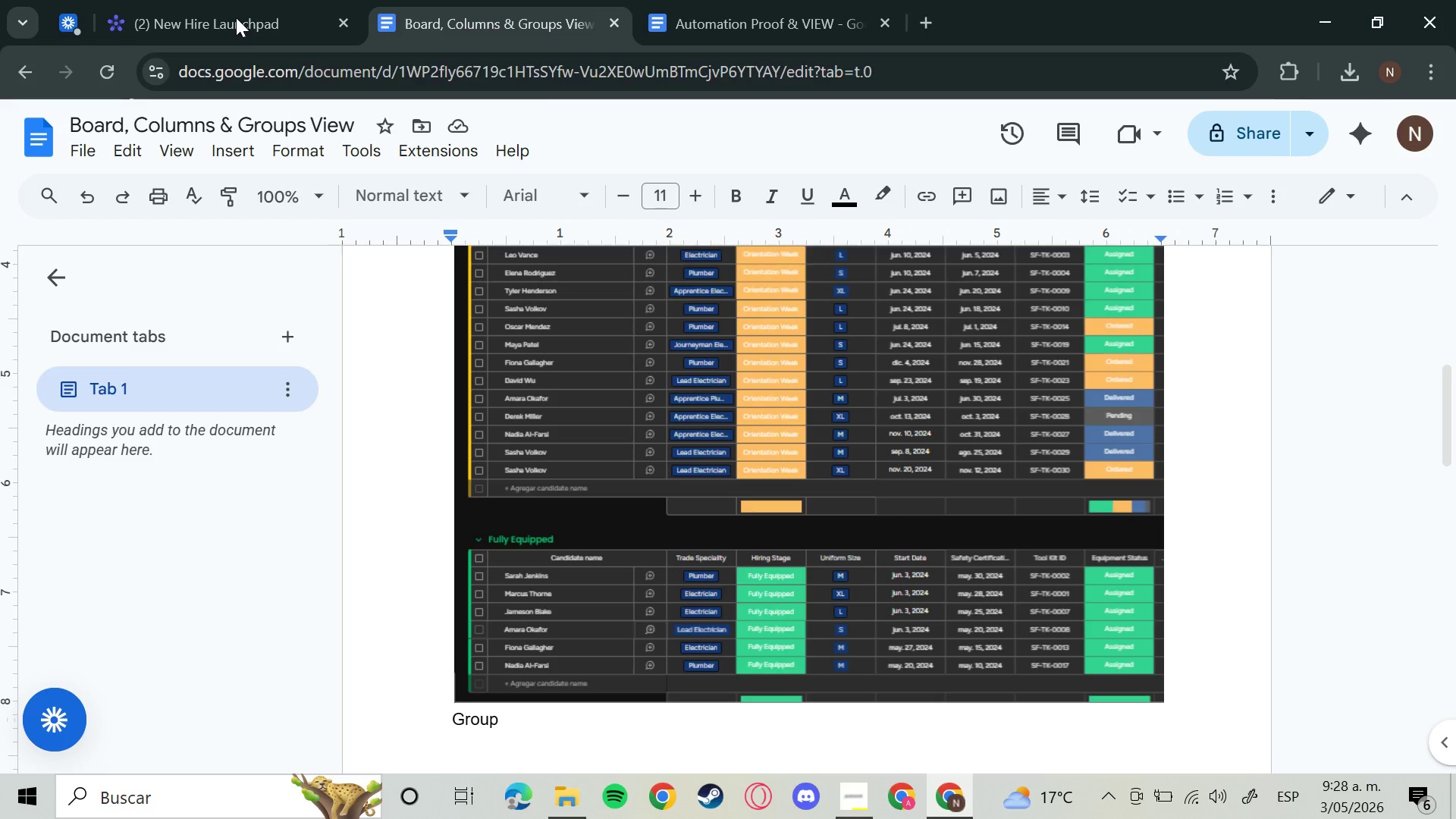 
left_click([74, 153])
 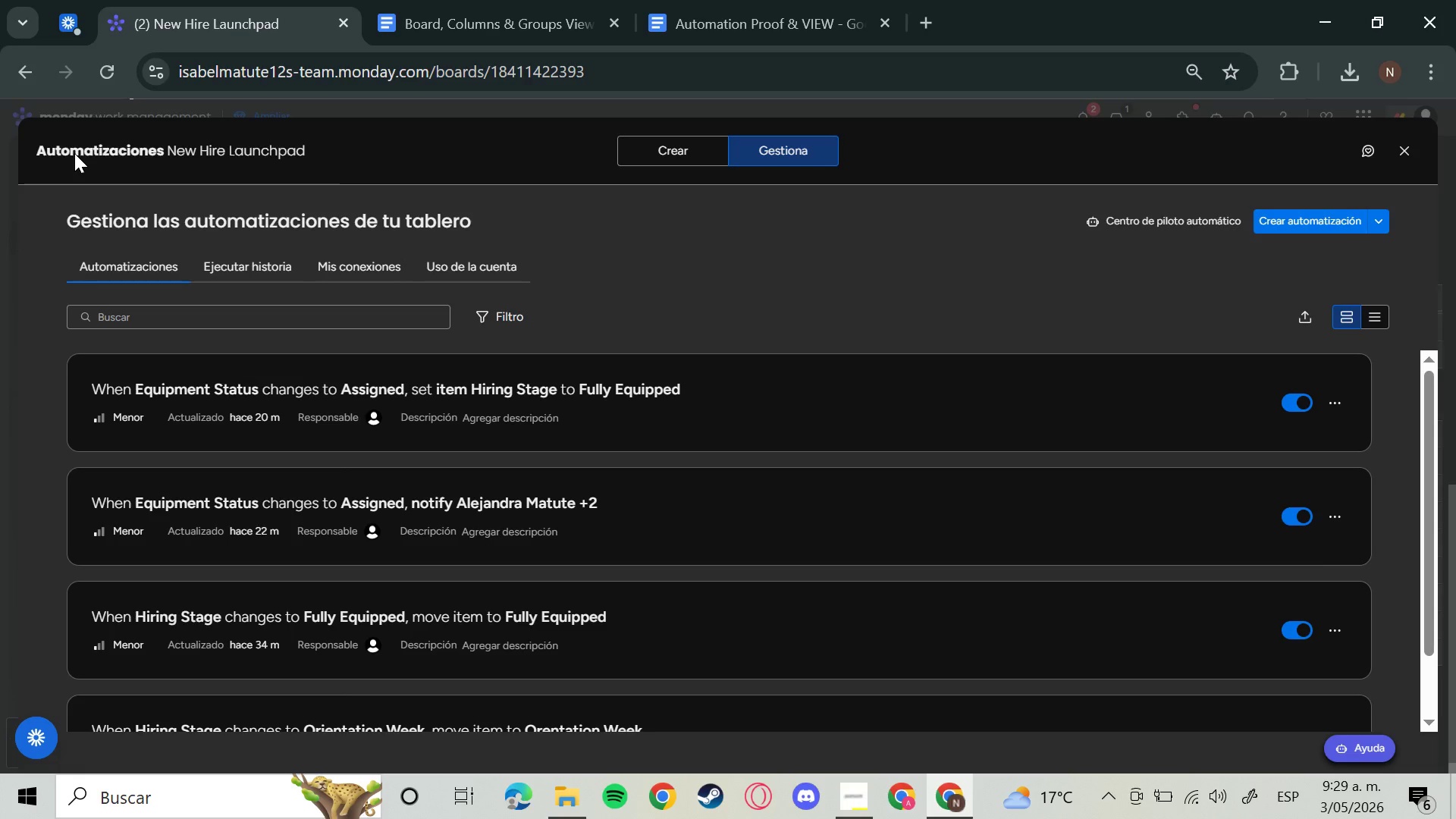 
wait(22.19)
 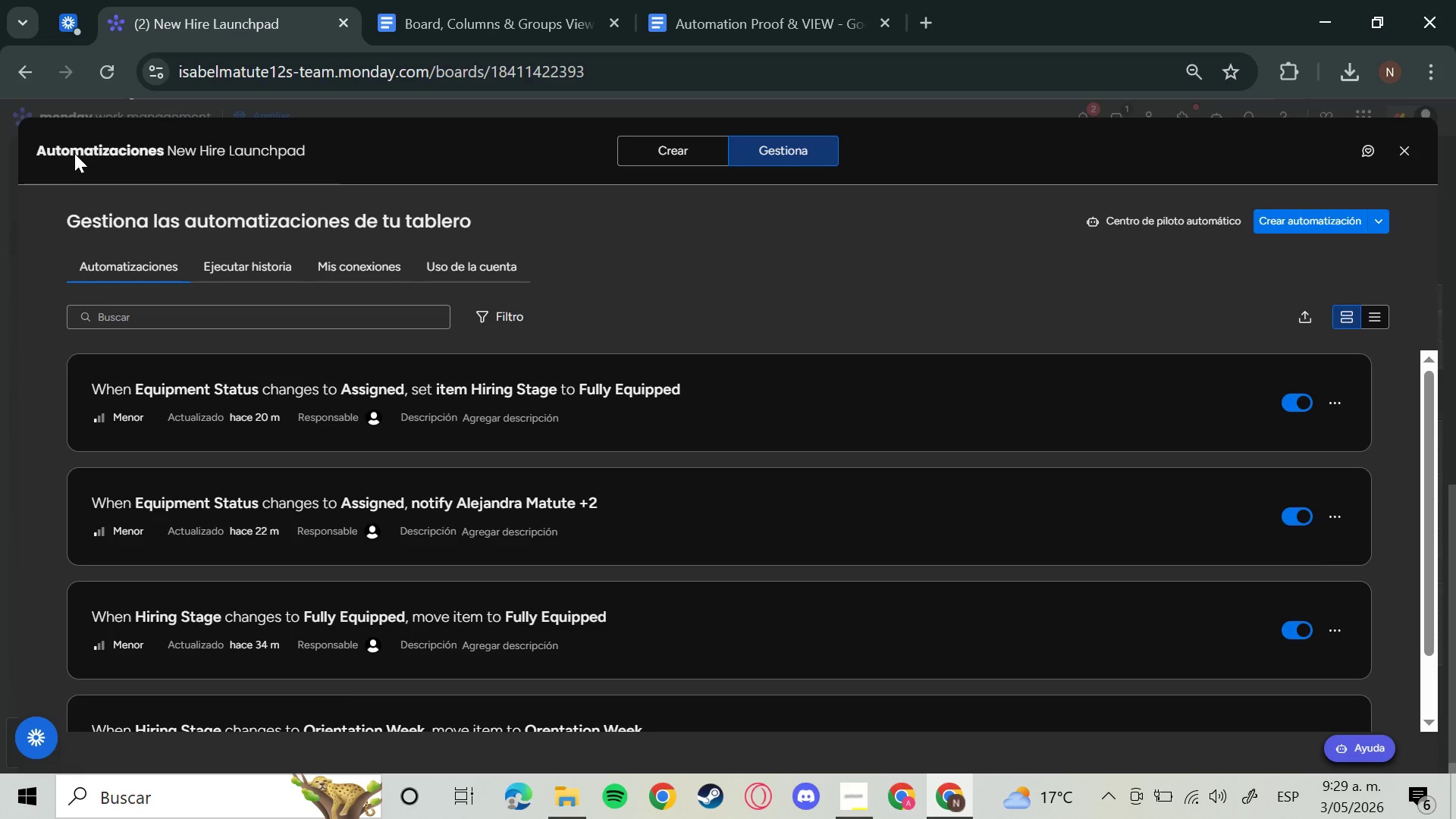 
left_click([680, 480])
 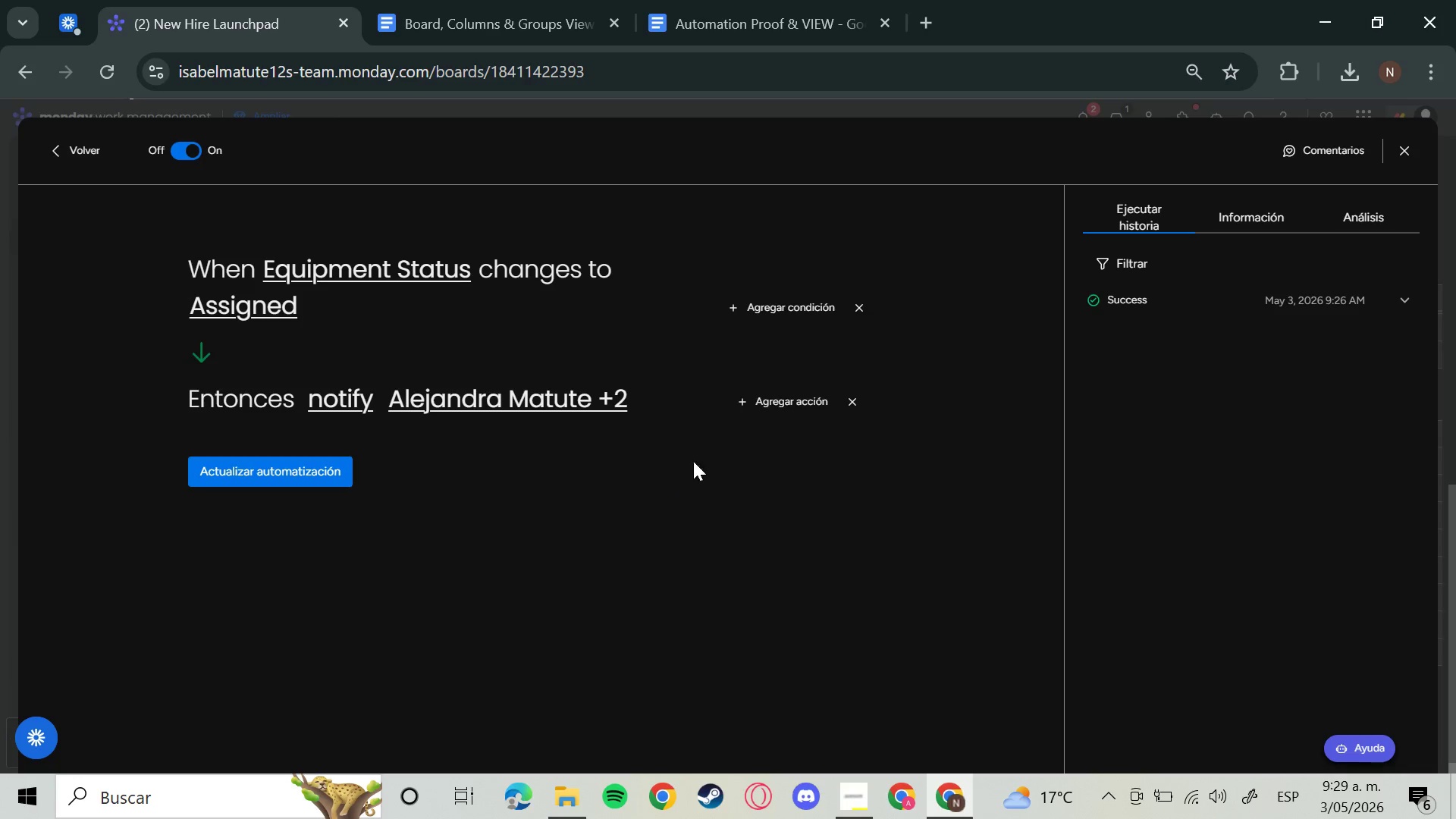 
wait(5.45)
 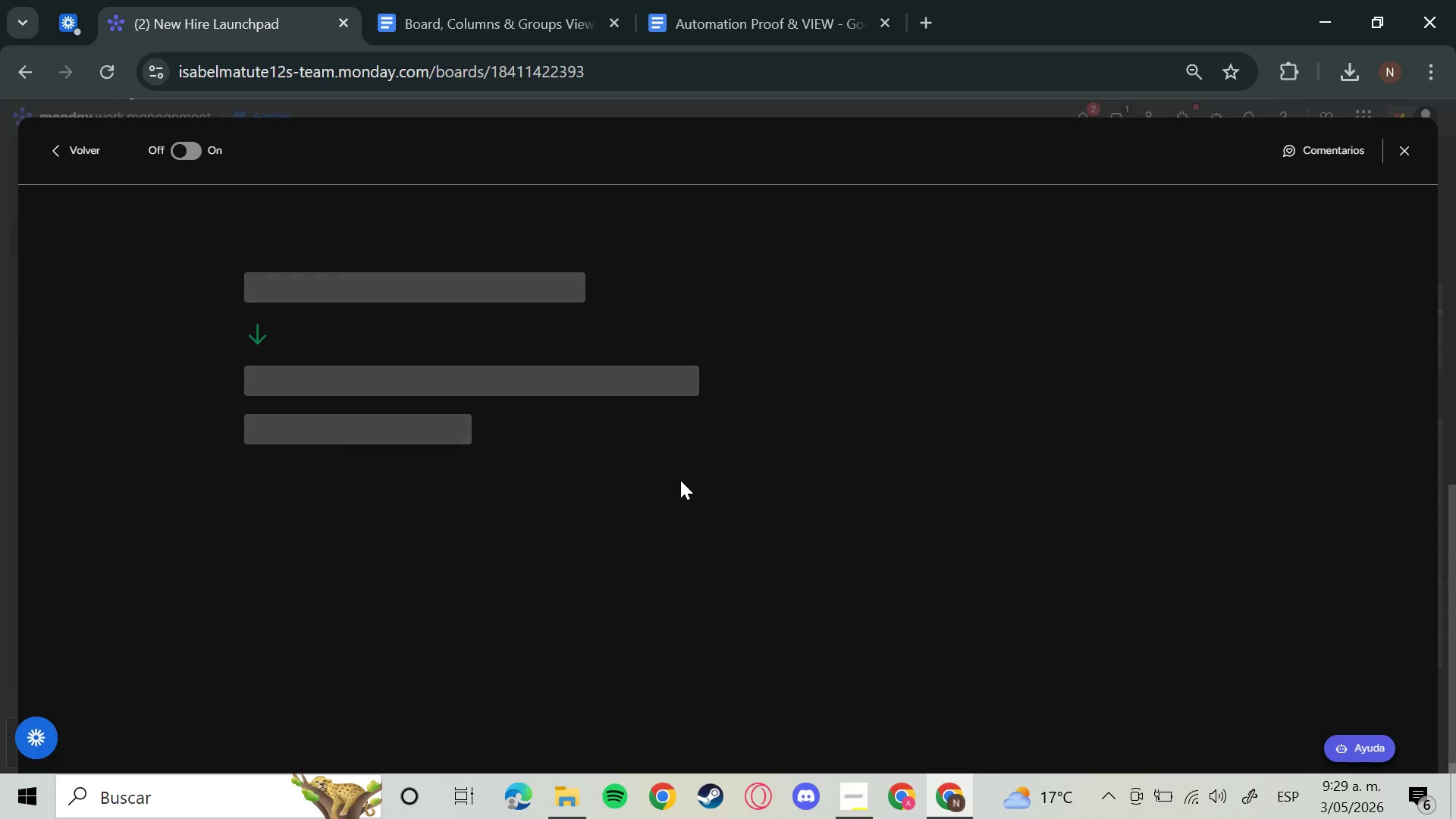 
left_click([67, 148])
 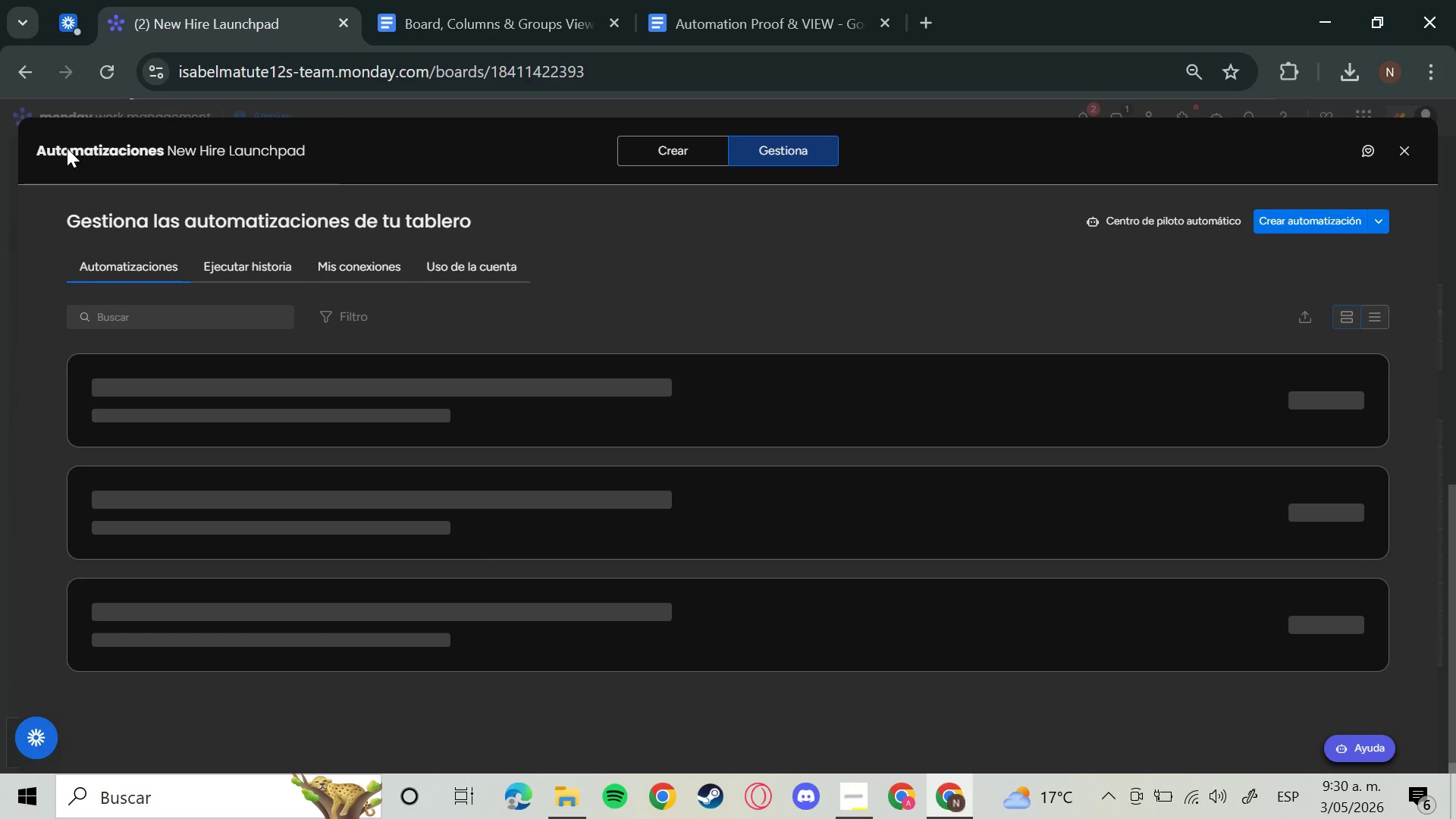 
wait(69.69)
 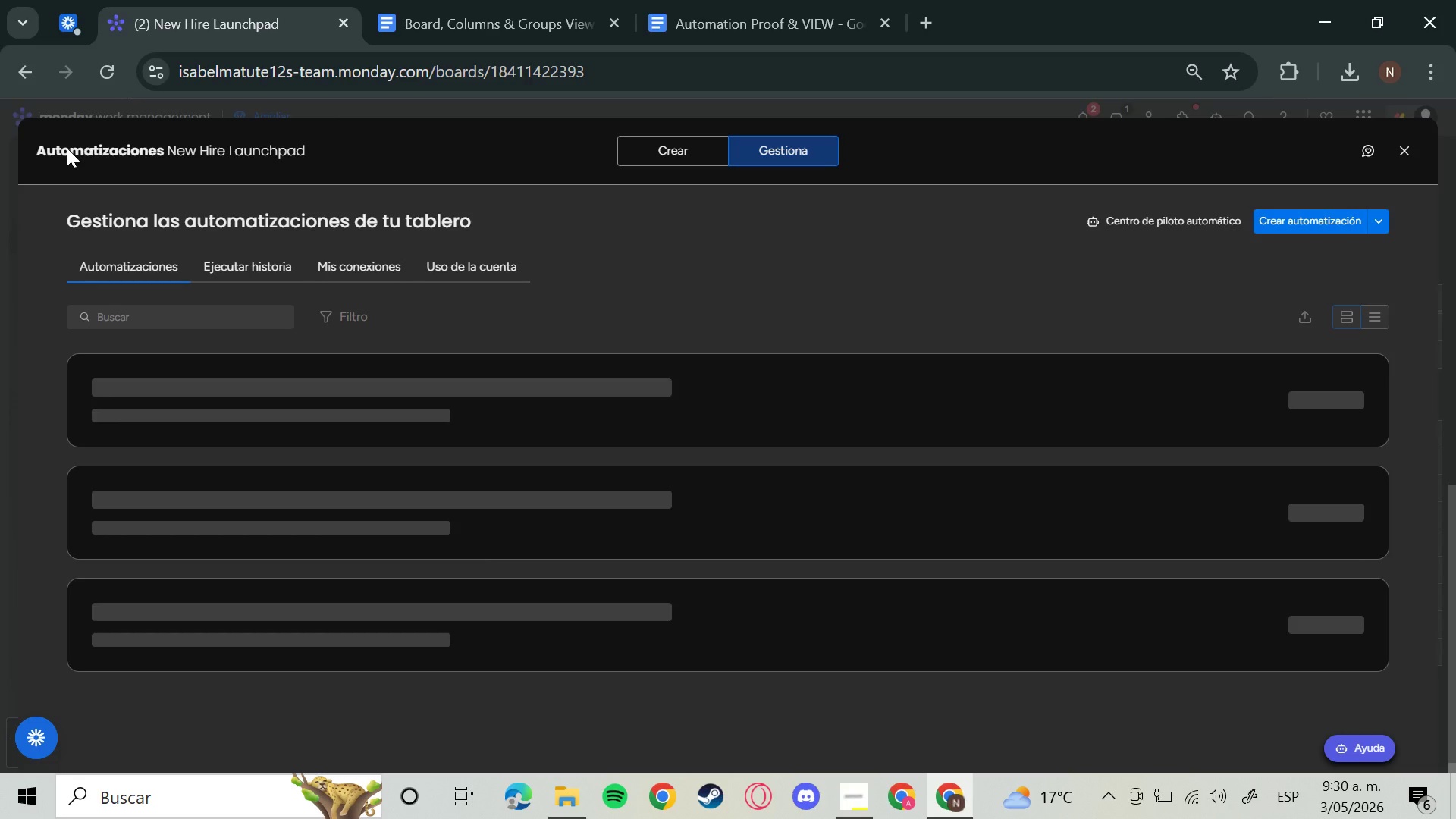 
scroll: coordinate [655, 554], scroll_direction: up, amount: 4.0
 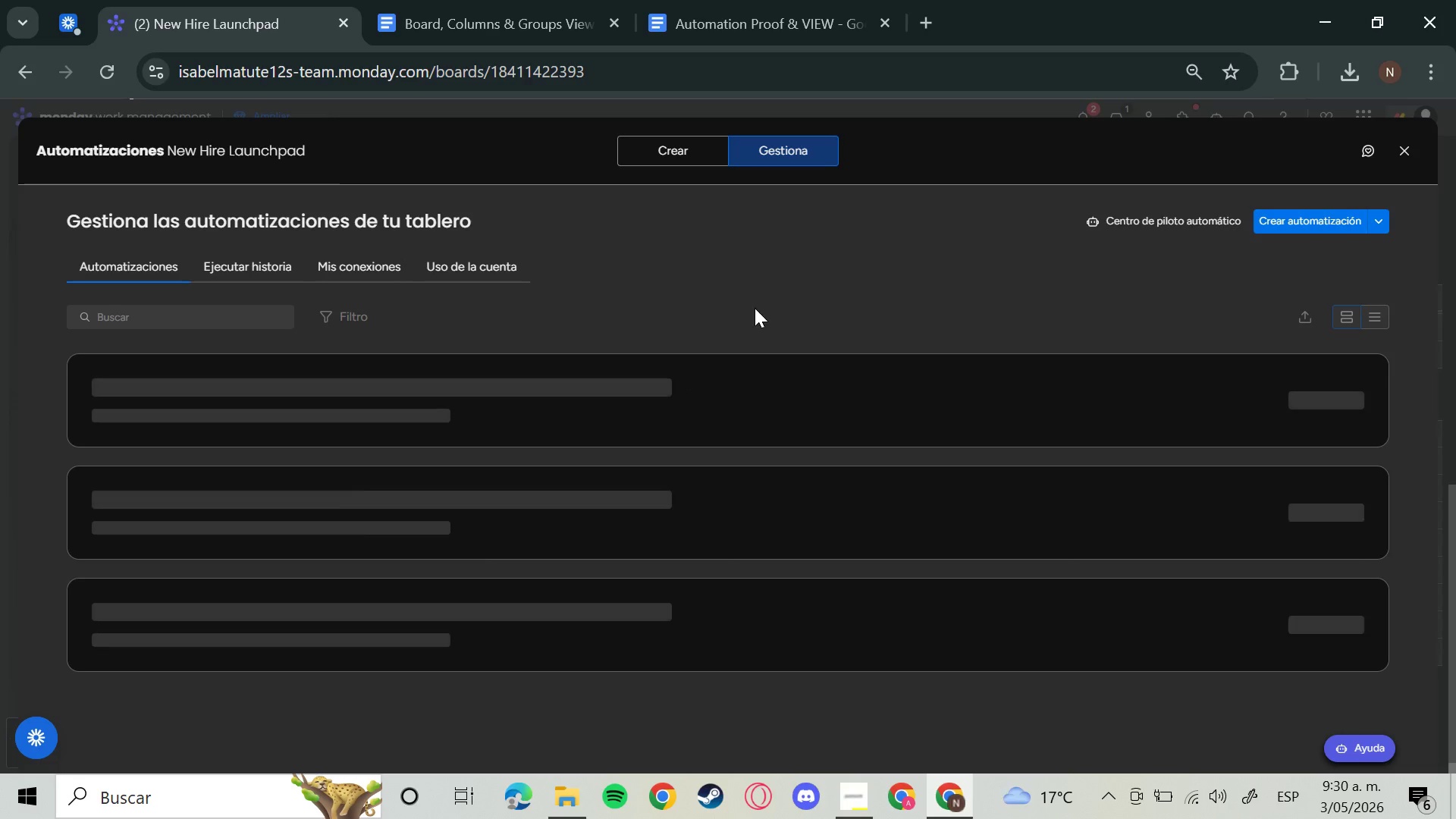 
double_click([755, 308])
 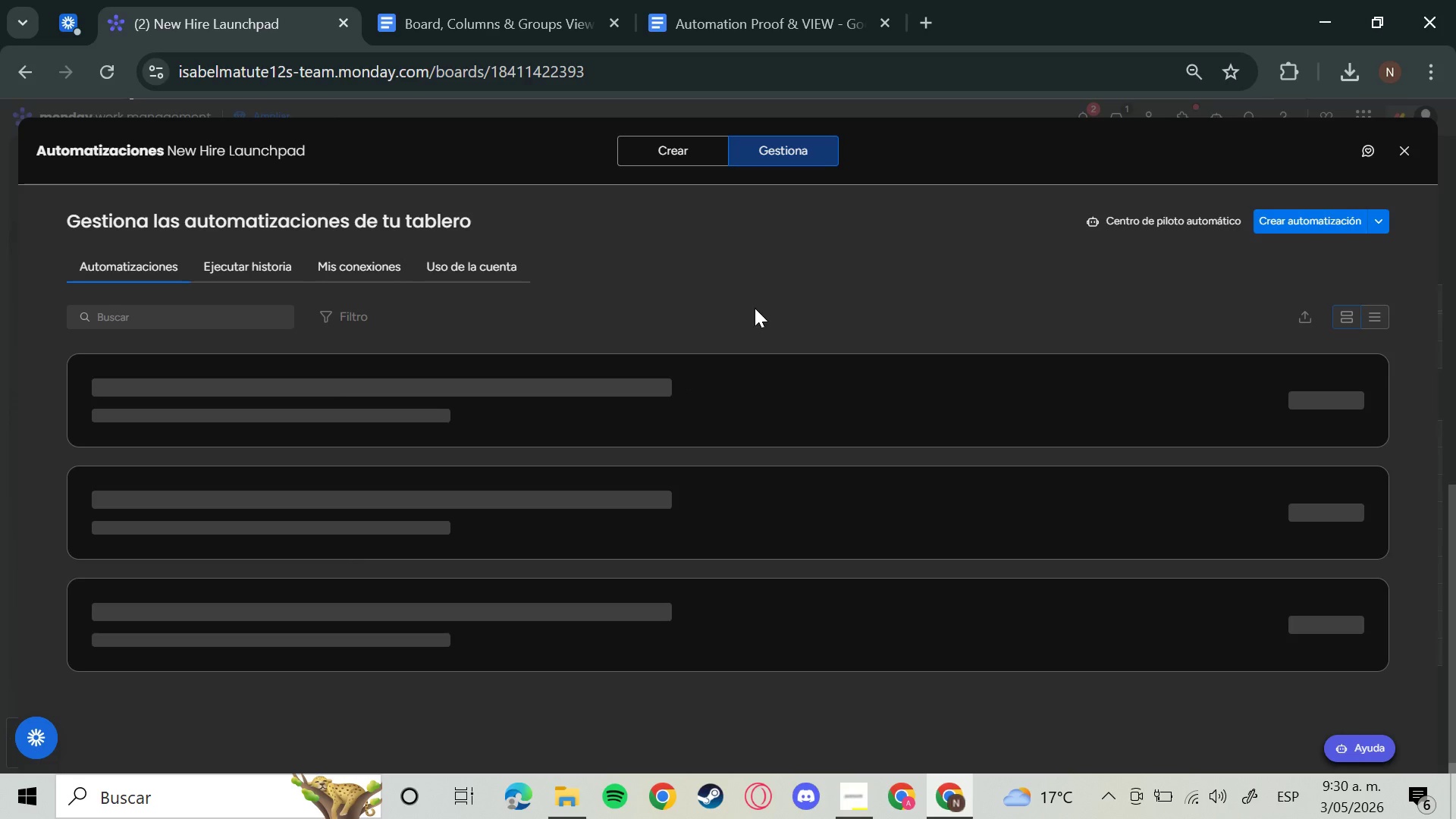 
triple_click([755, 308])
 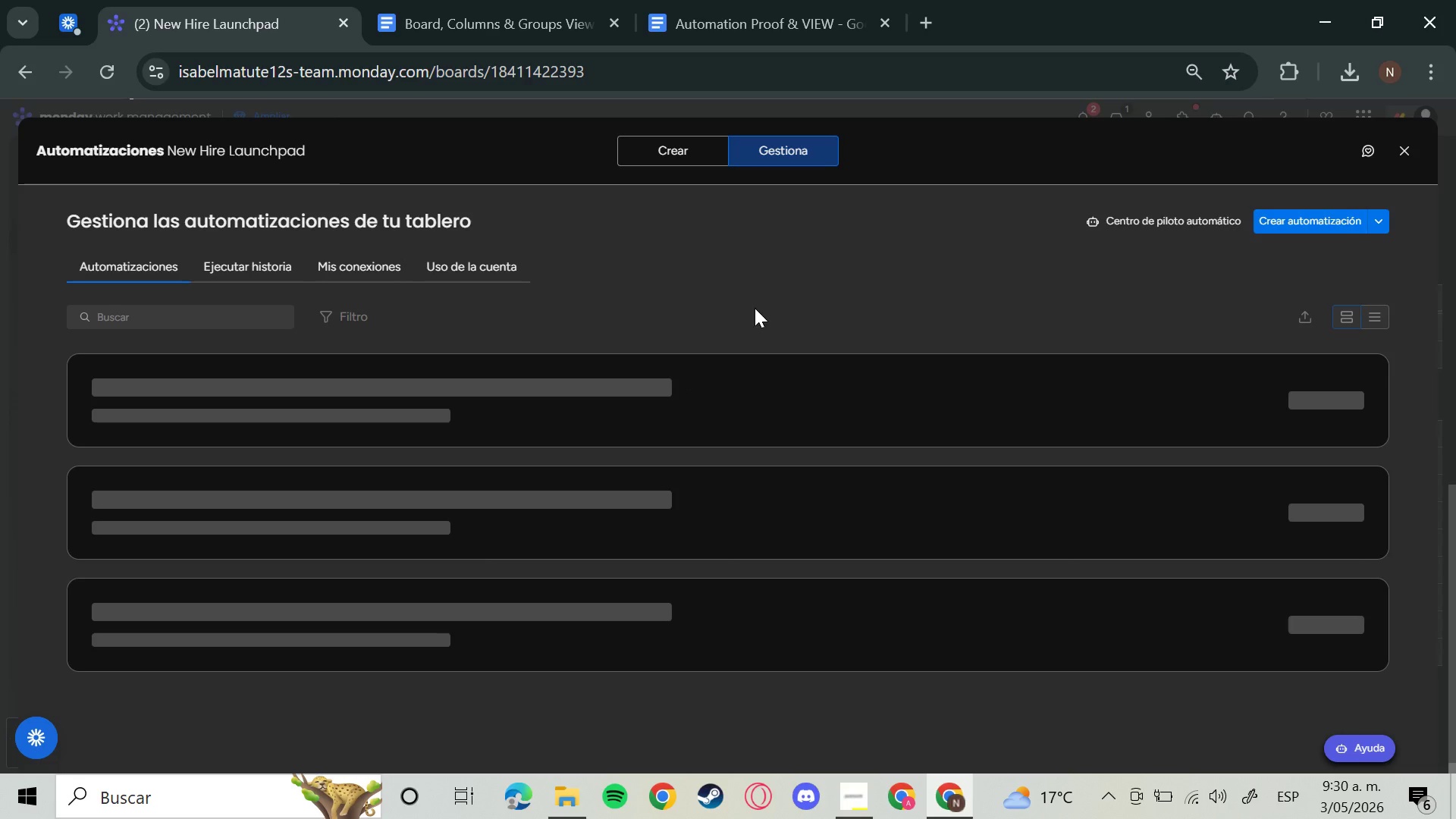 
triple_click([755, 308])
 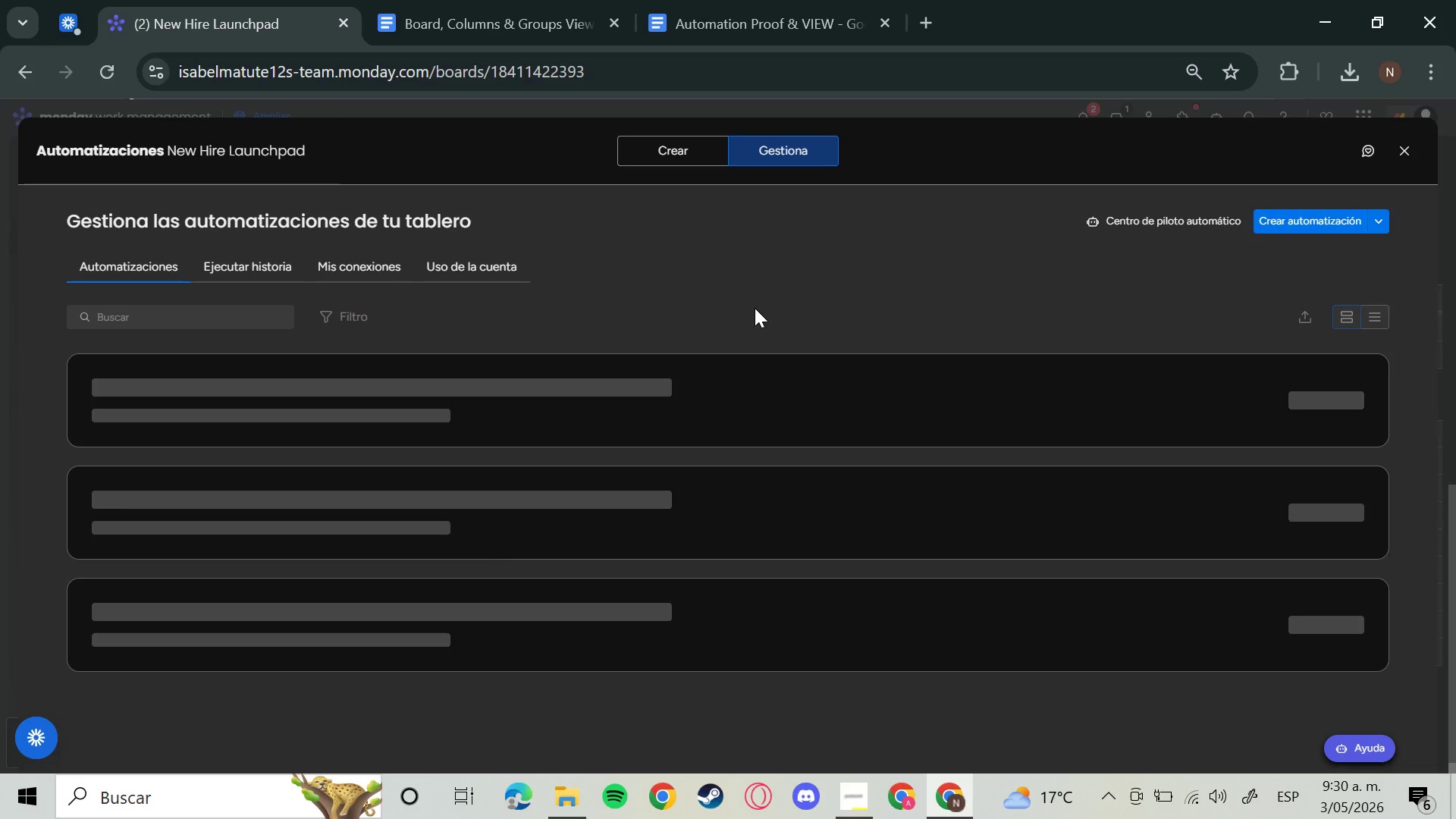 
triple_click([755, 308])
 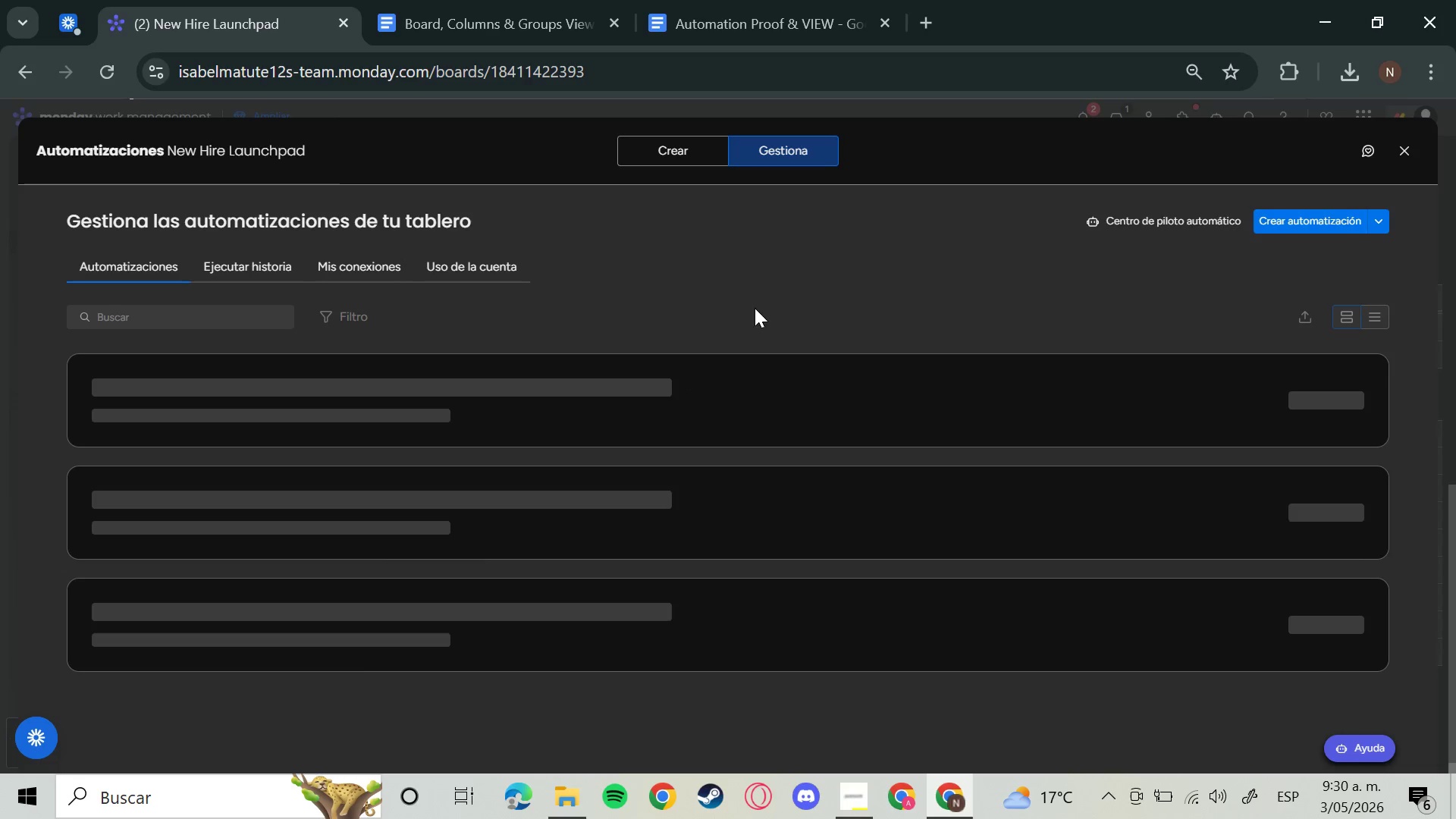 
triple_click([755, 308])
 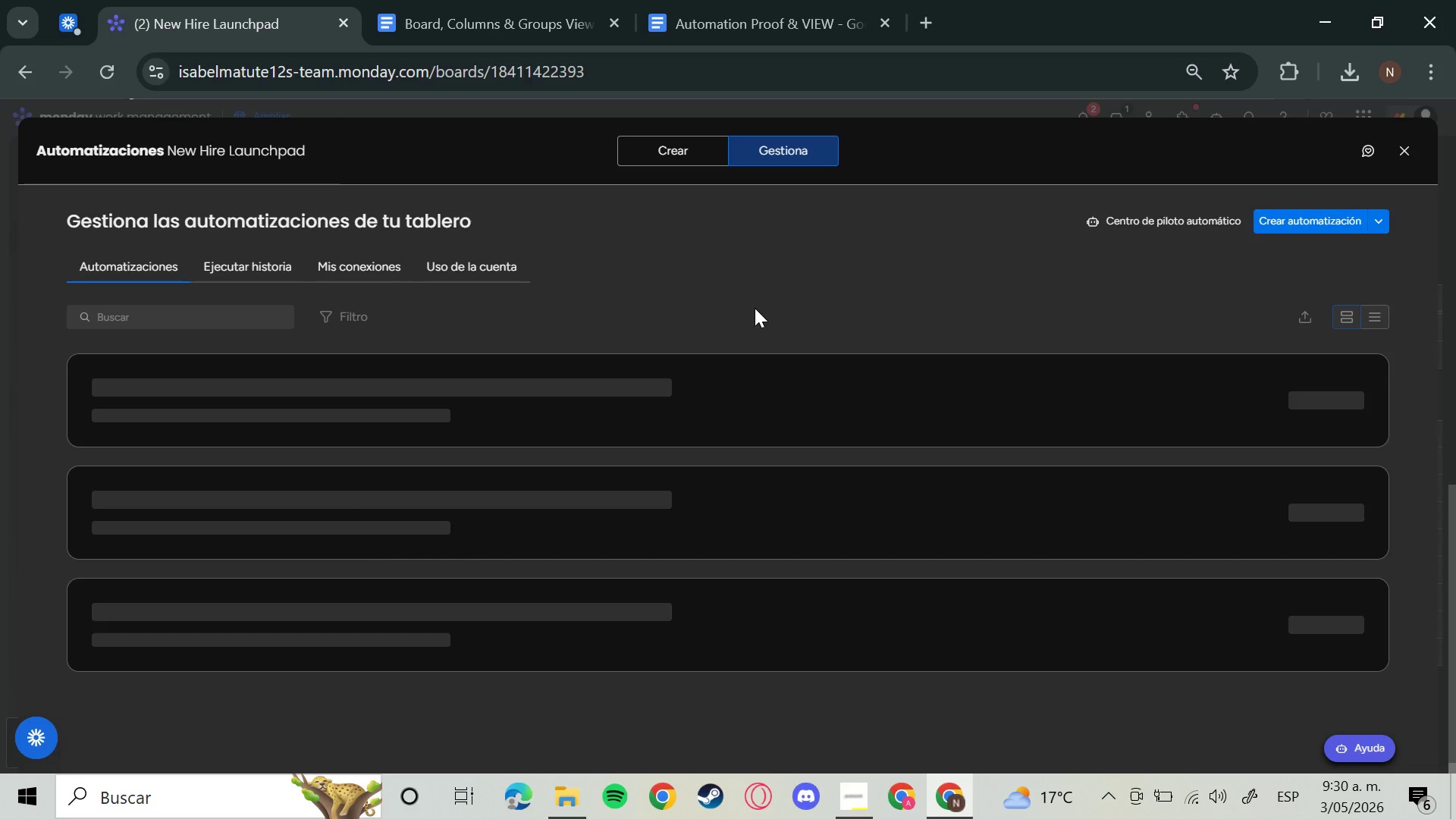 
triple_click([755, 308])
 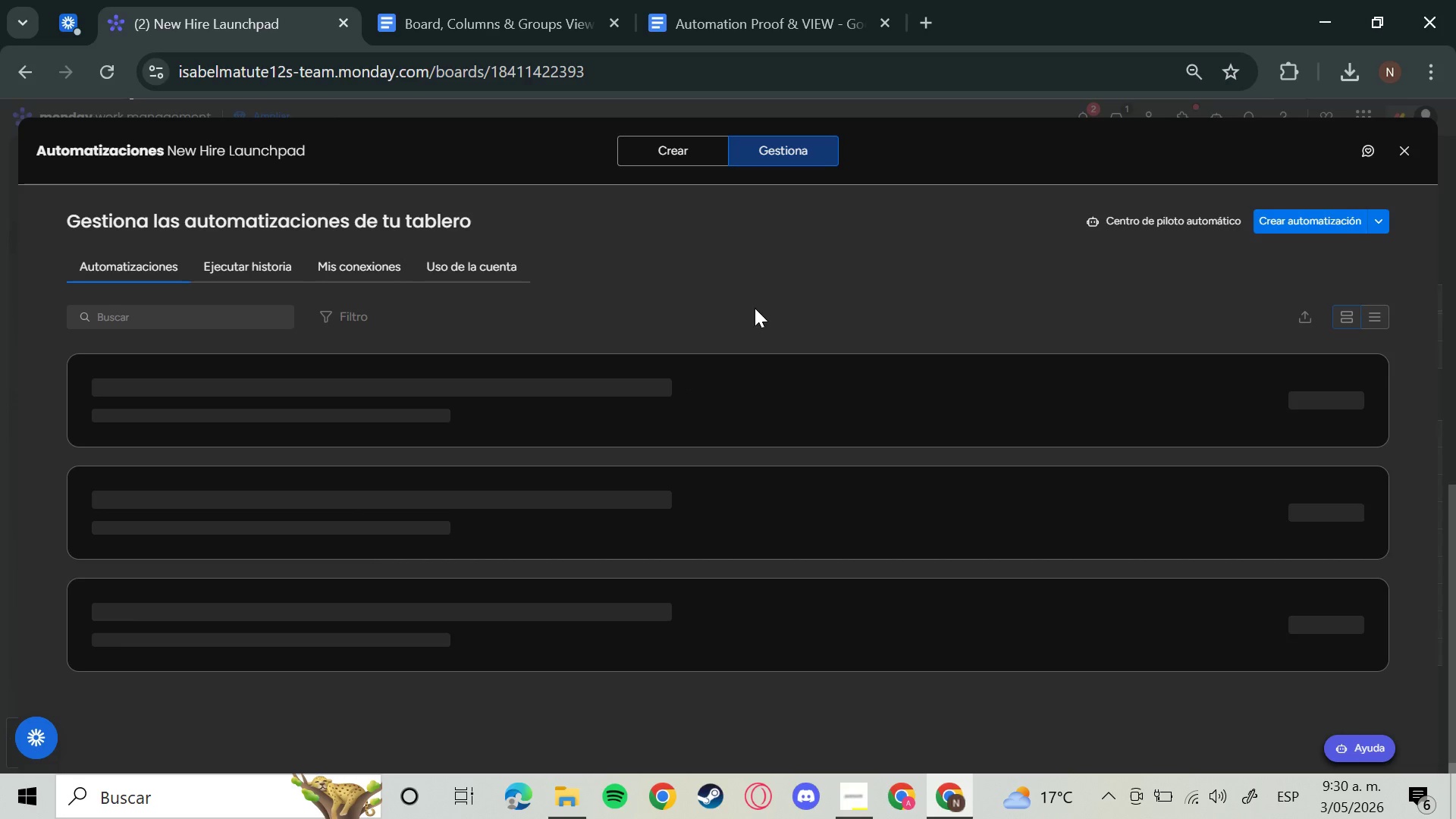 
left_click([755, 308])
 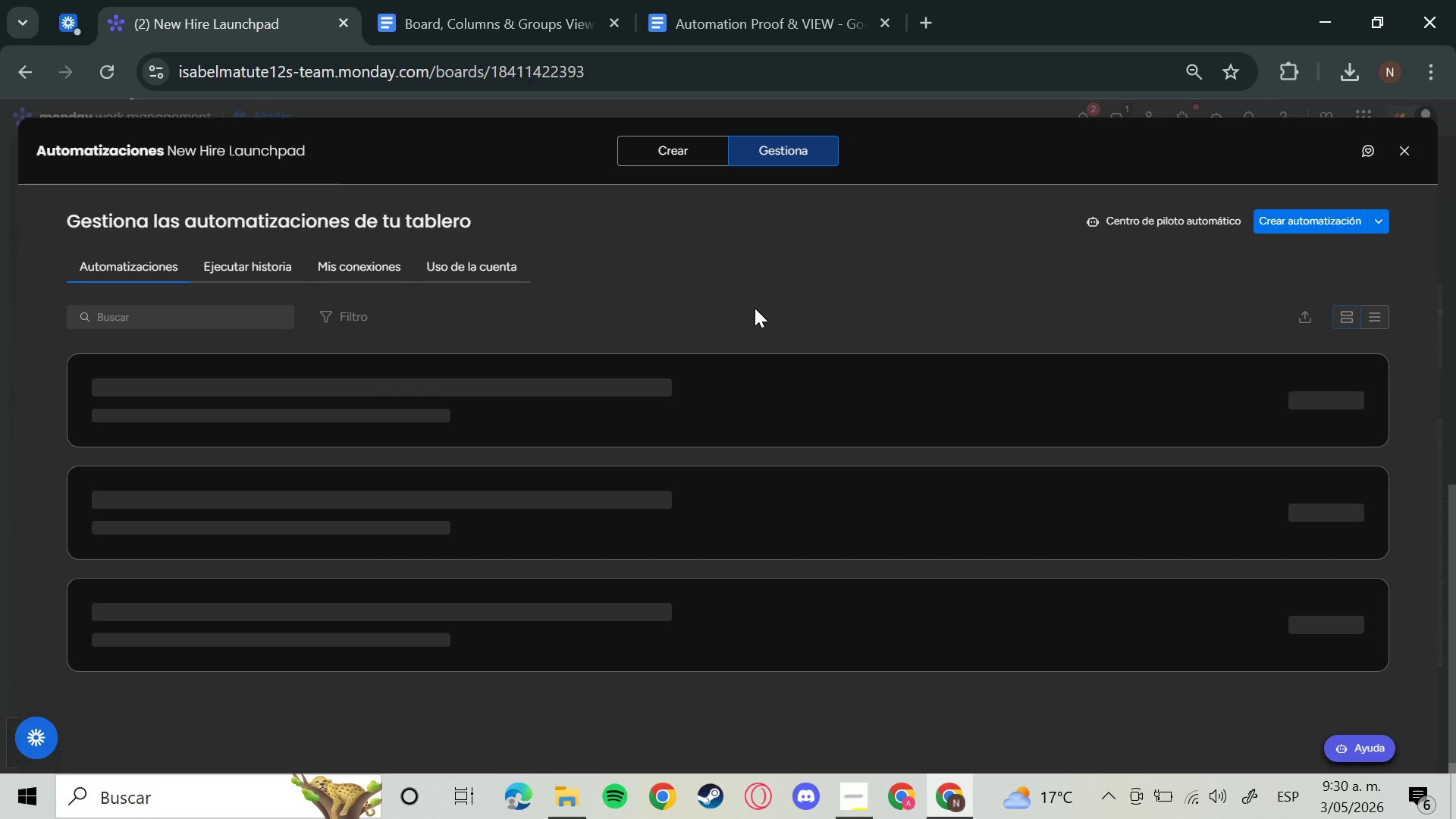 
scroll: coordinate [755, 308], scroll_direction: up, amount: 1.0
 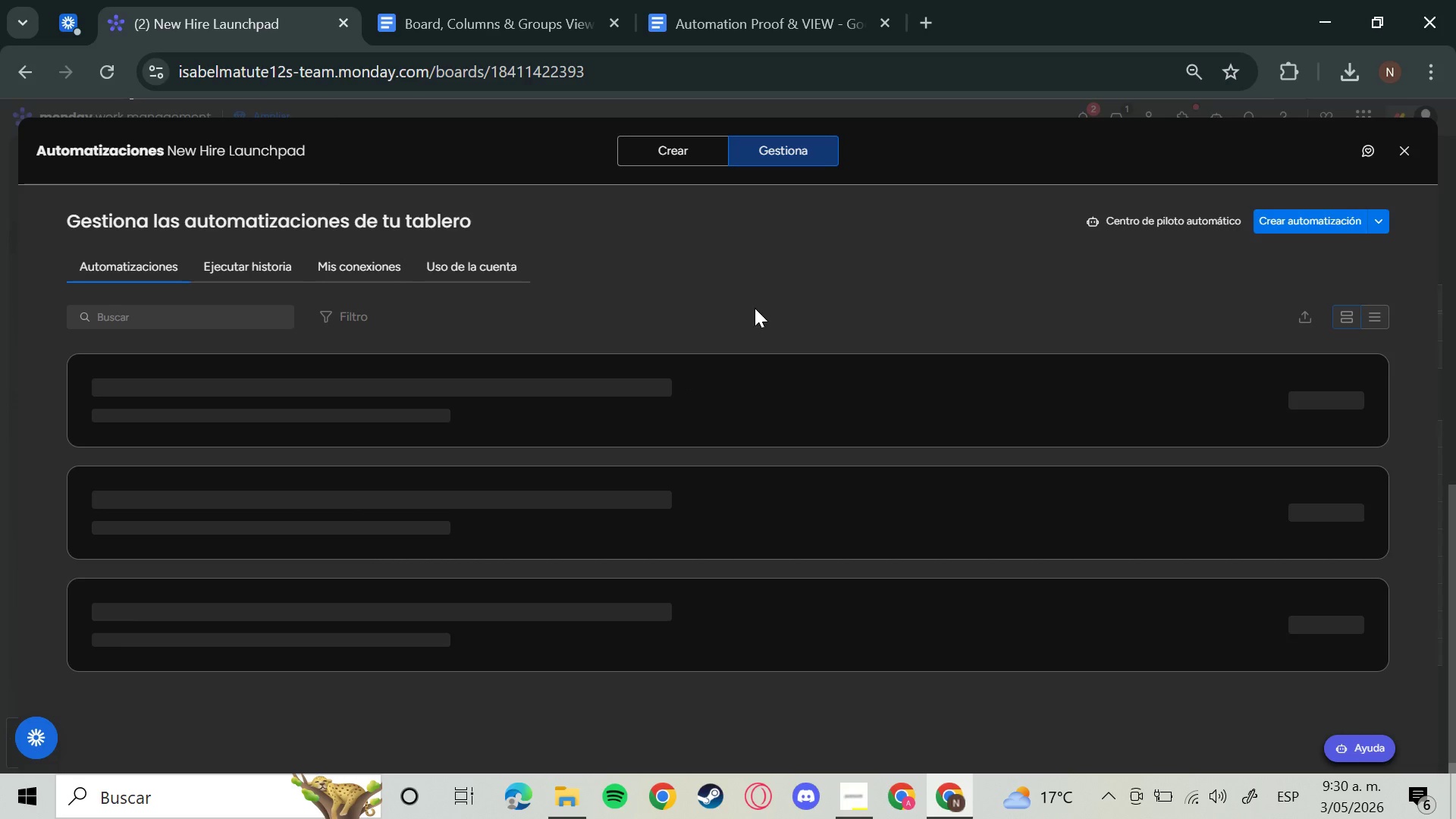 
double_click([755, 308])
 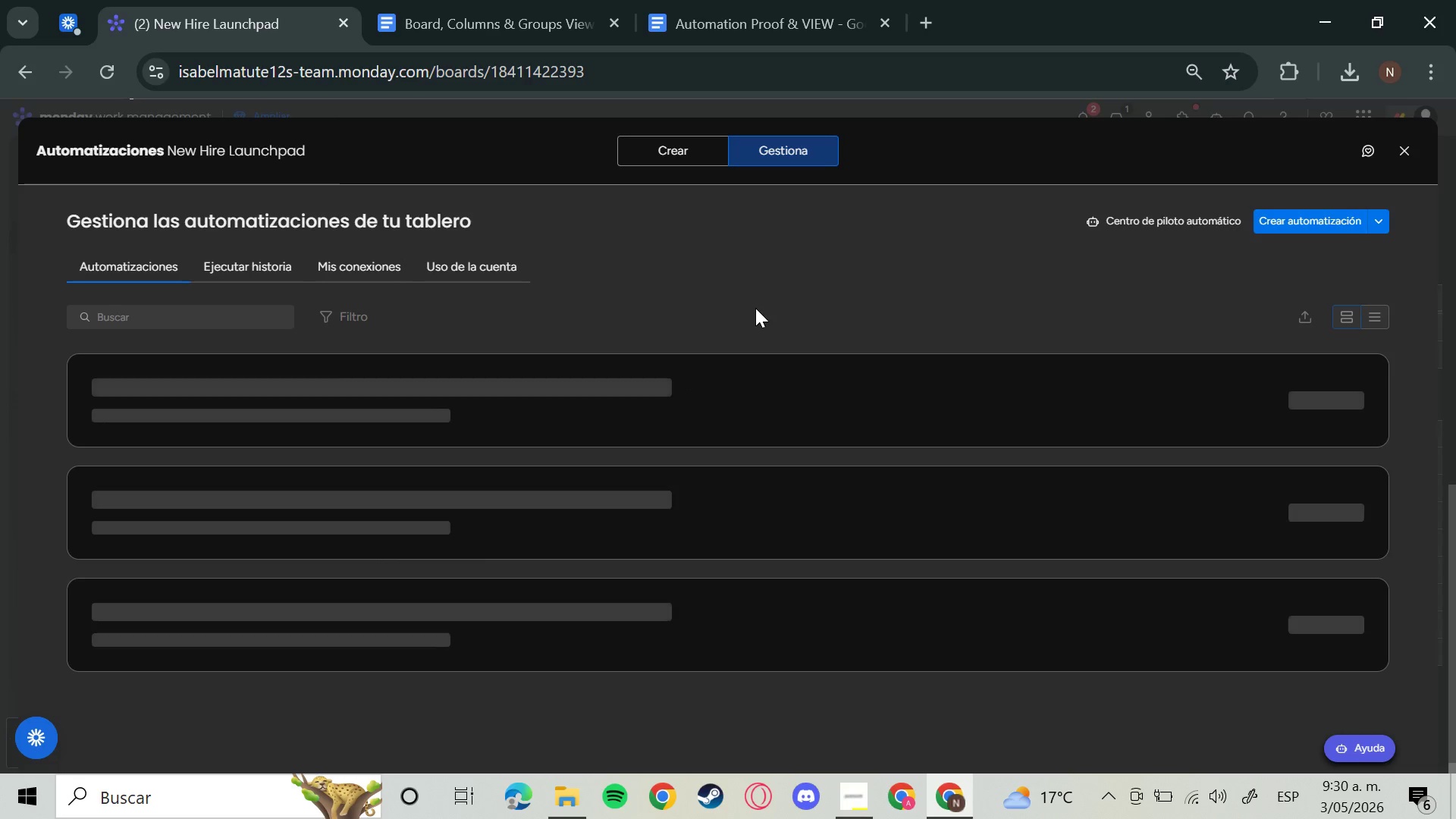 
triple_click([755, 308])
 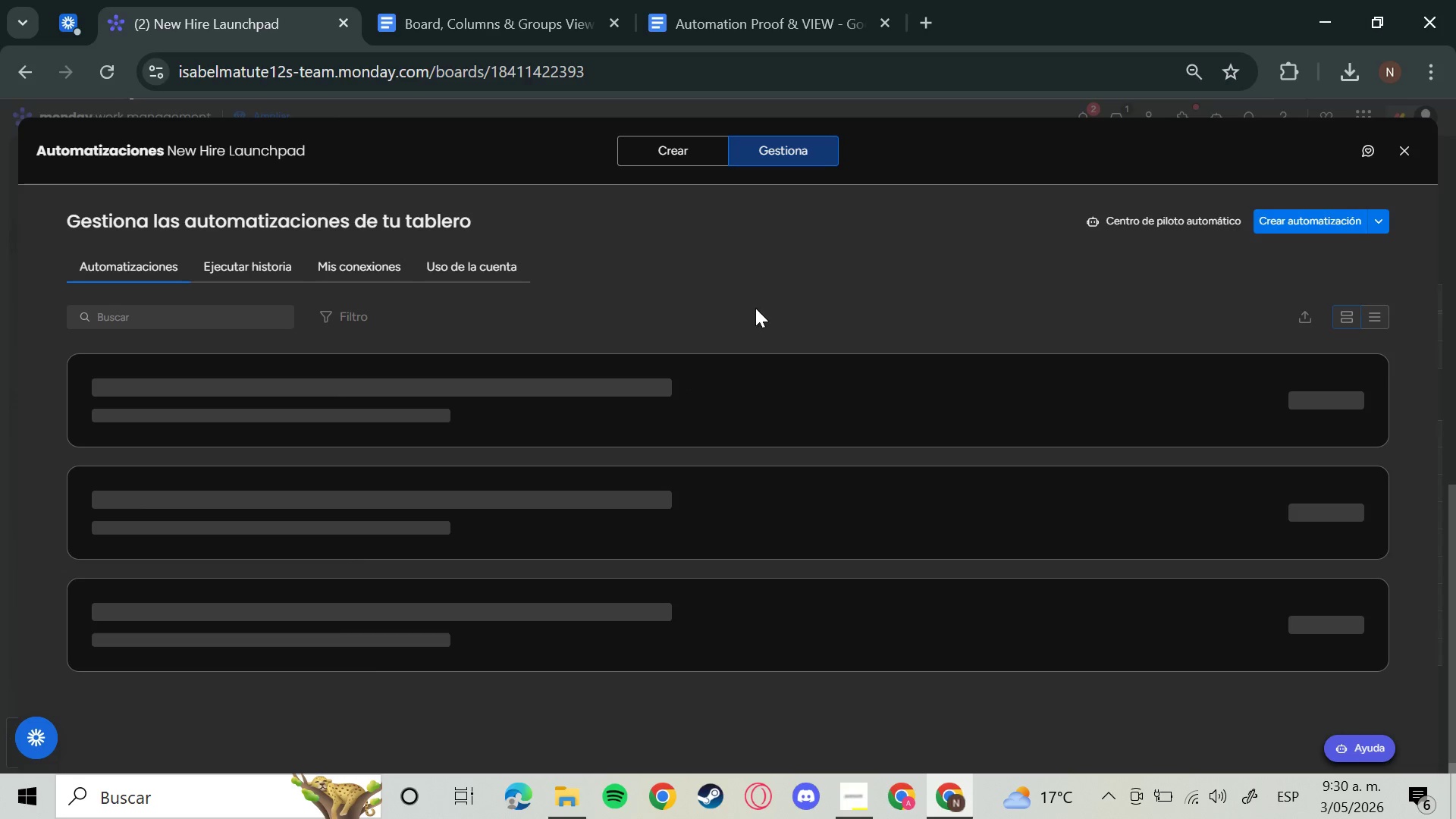 
triple_click([755, 308])
 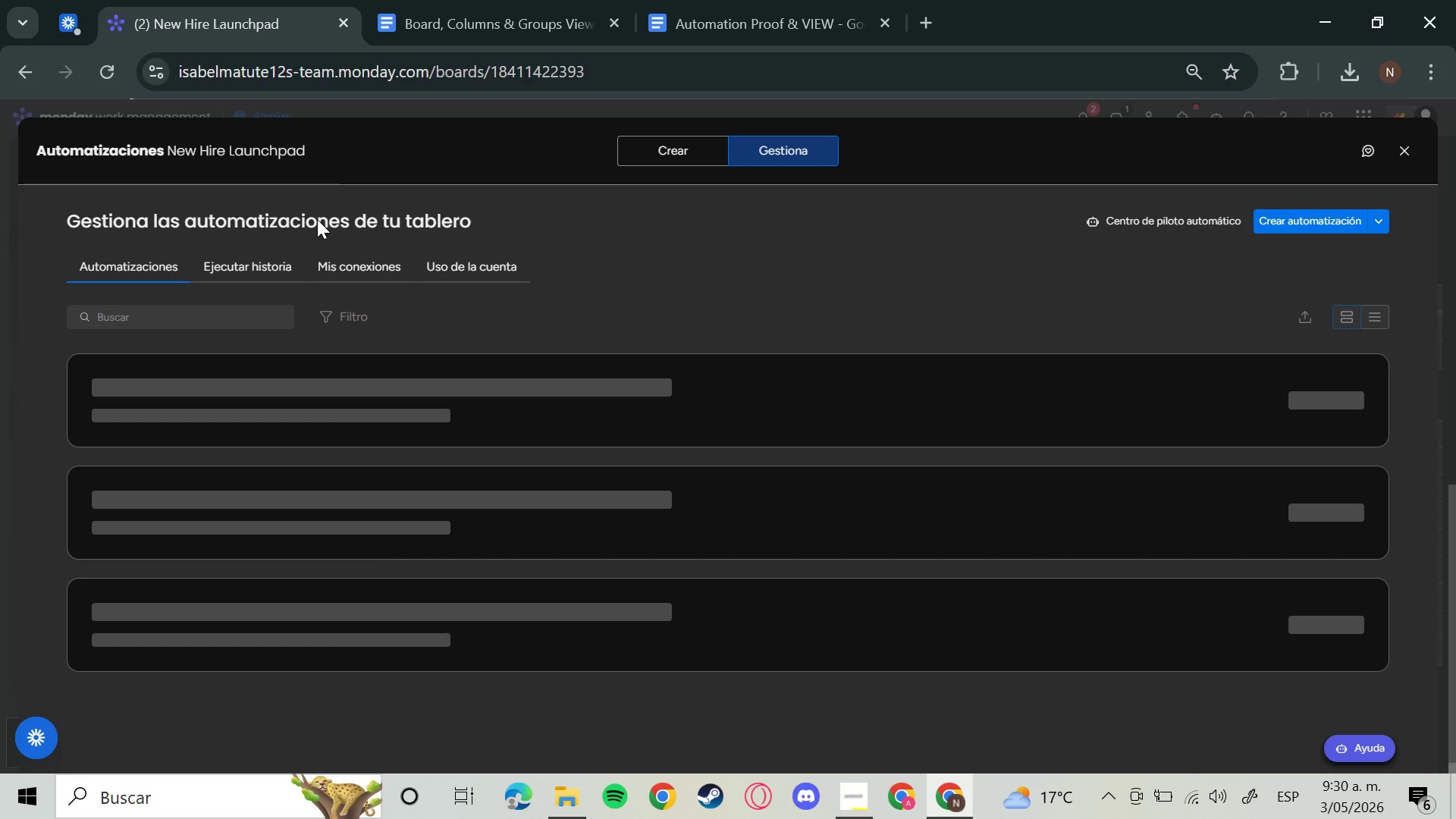 
triple_click([755, 308])
 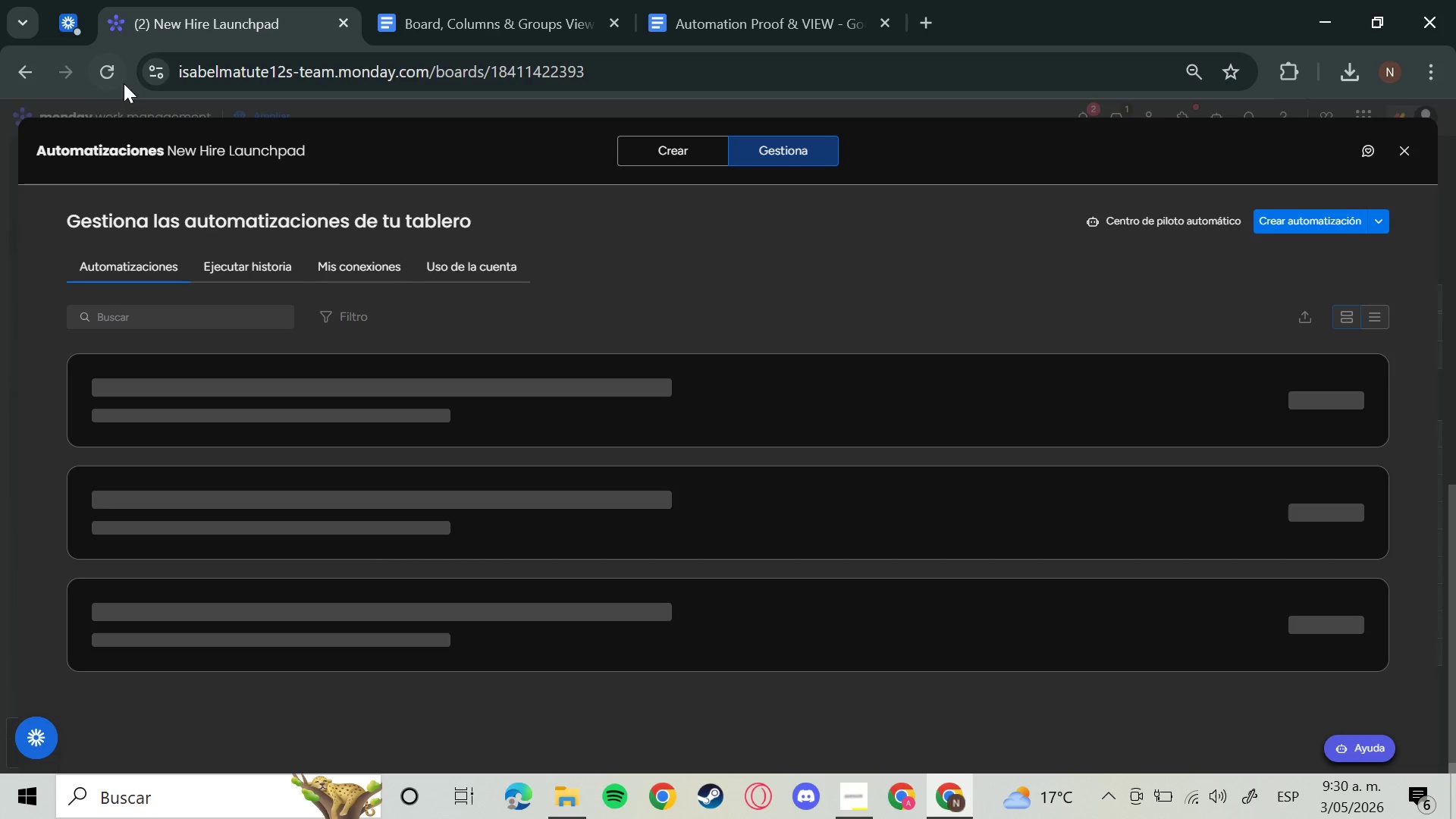 
left_click([108, 77])
 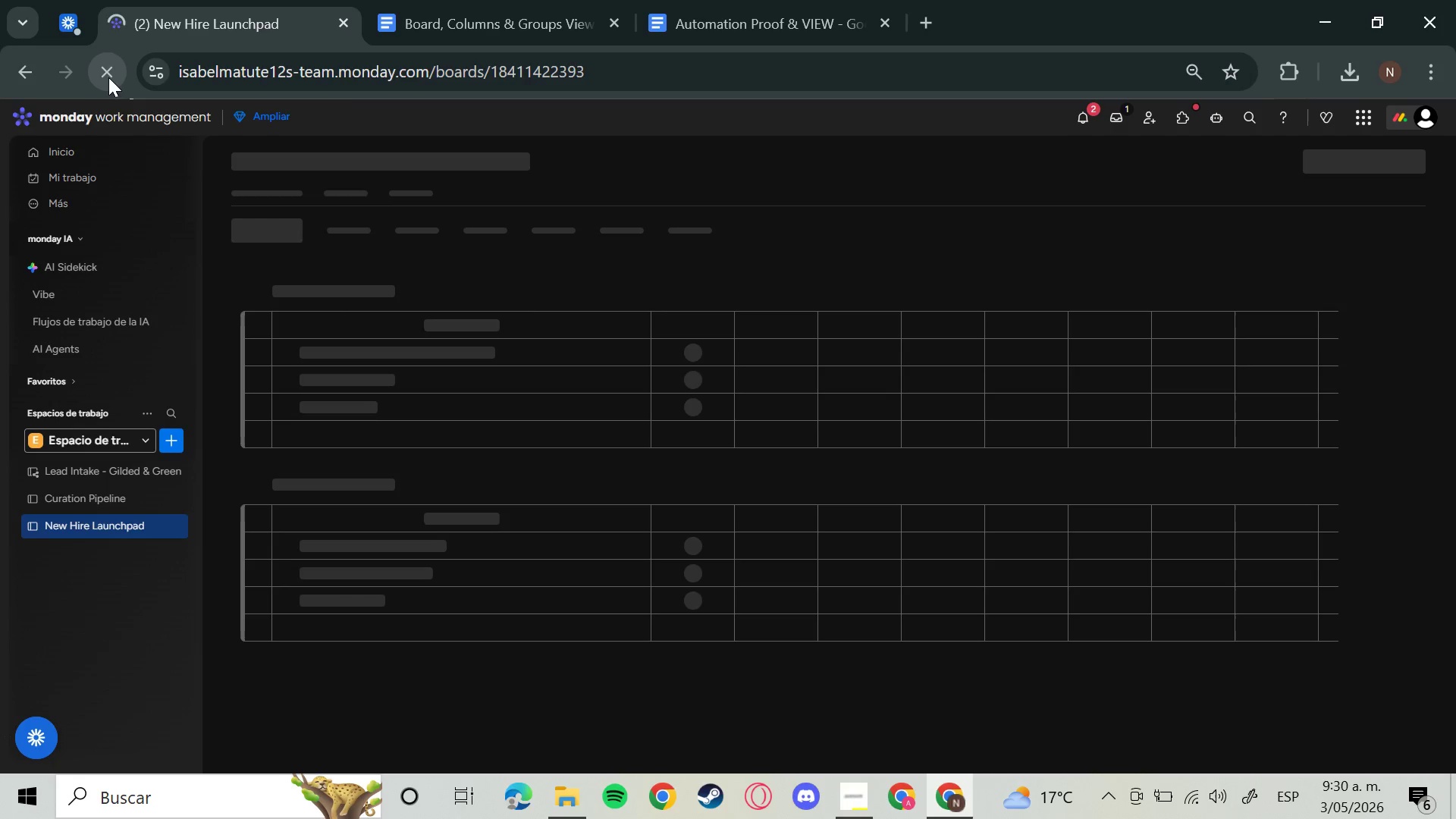 
wait(26.47)
 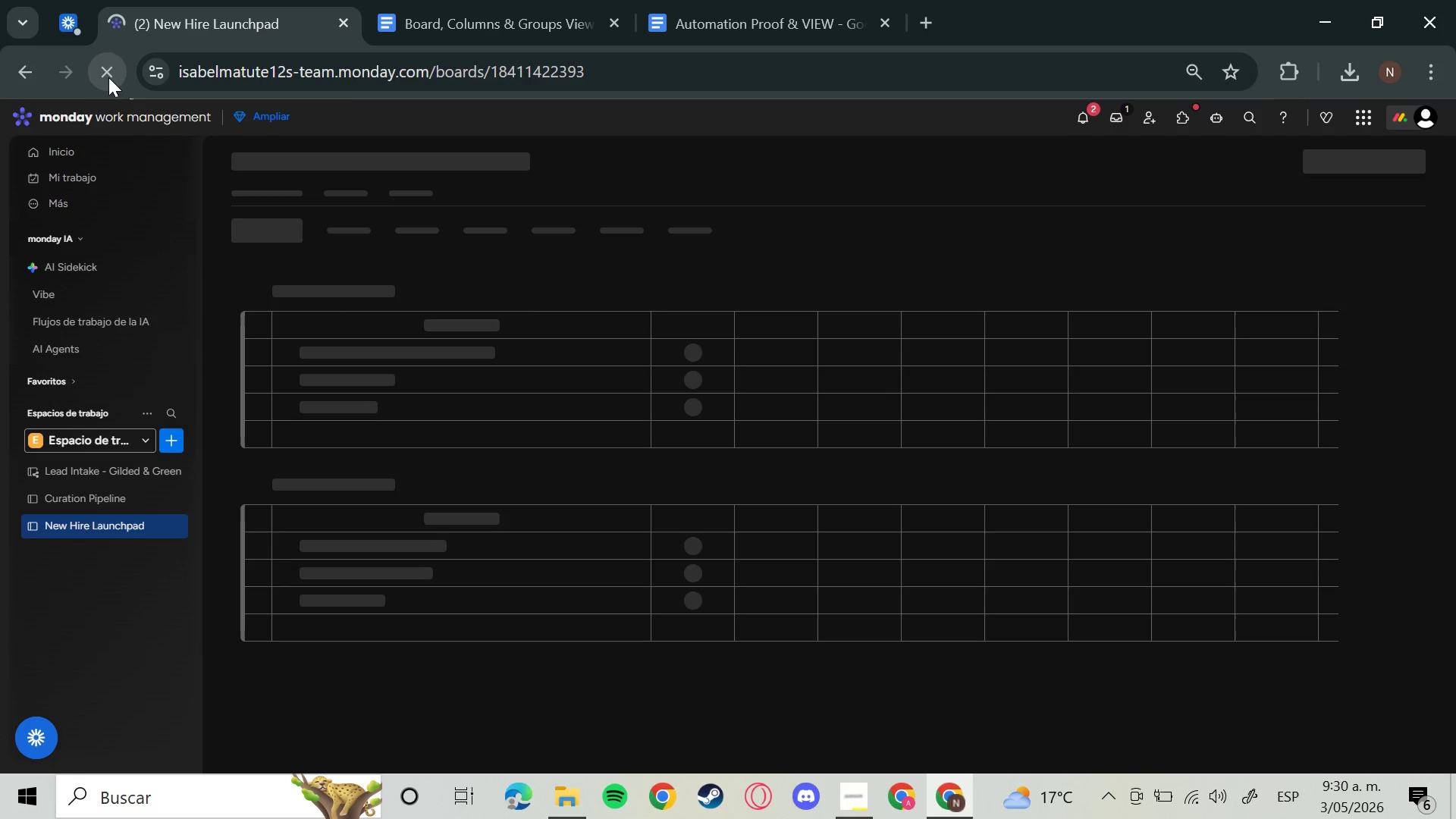 
left_click([1206, 168])
 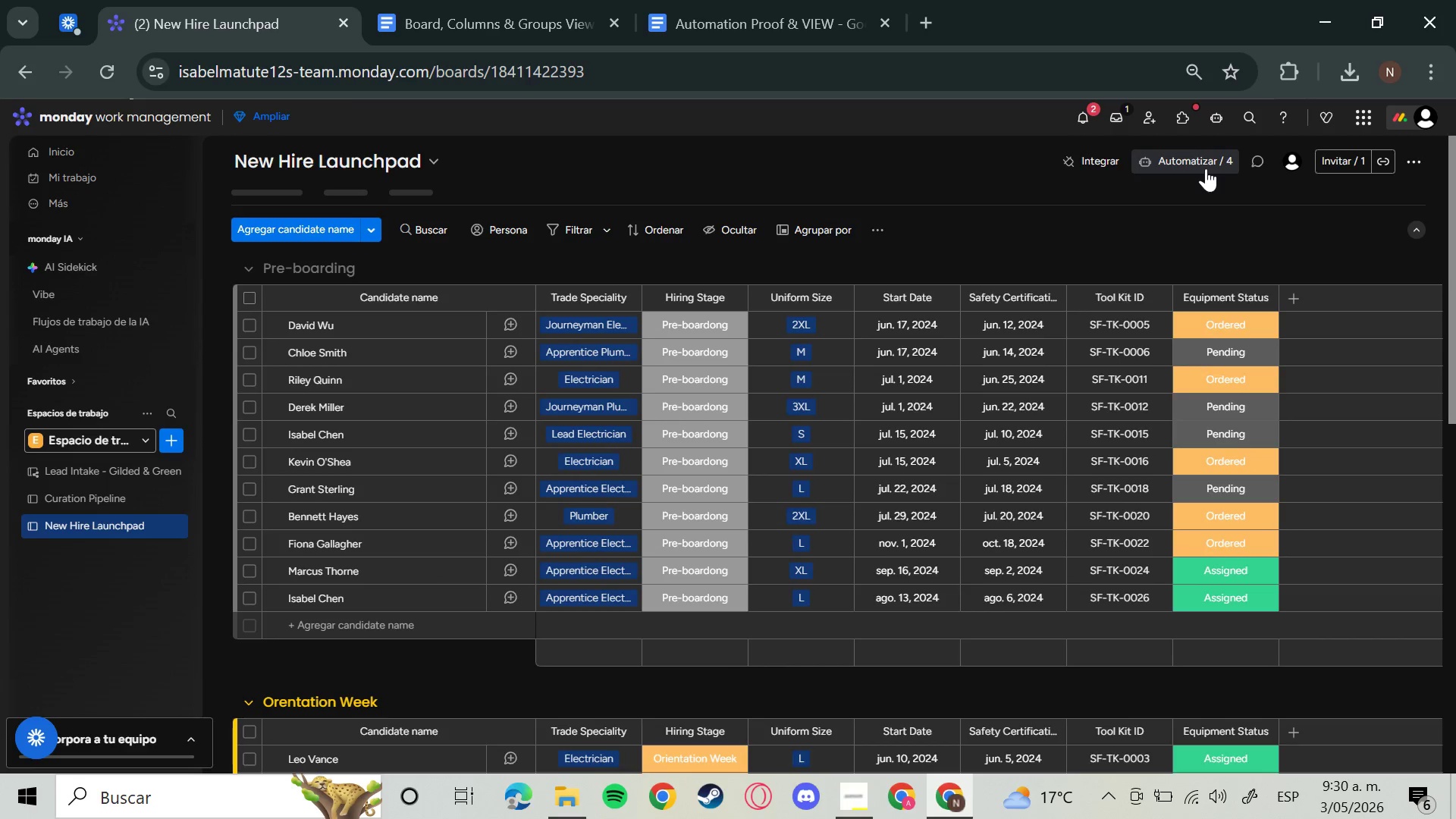 
scroll: coordinate [1206, 168], scroll_direction: down, amount: 1.0
 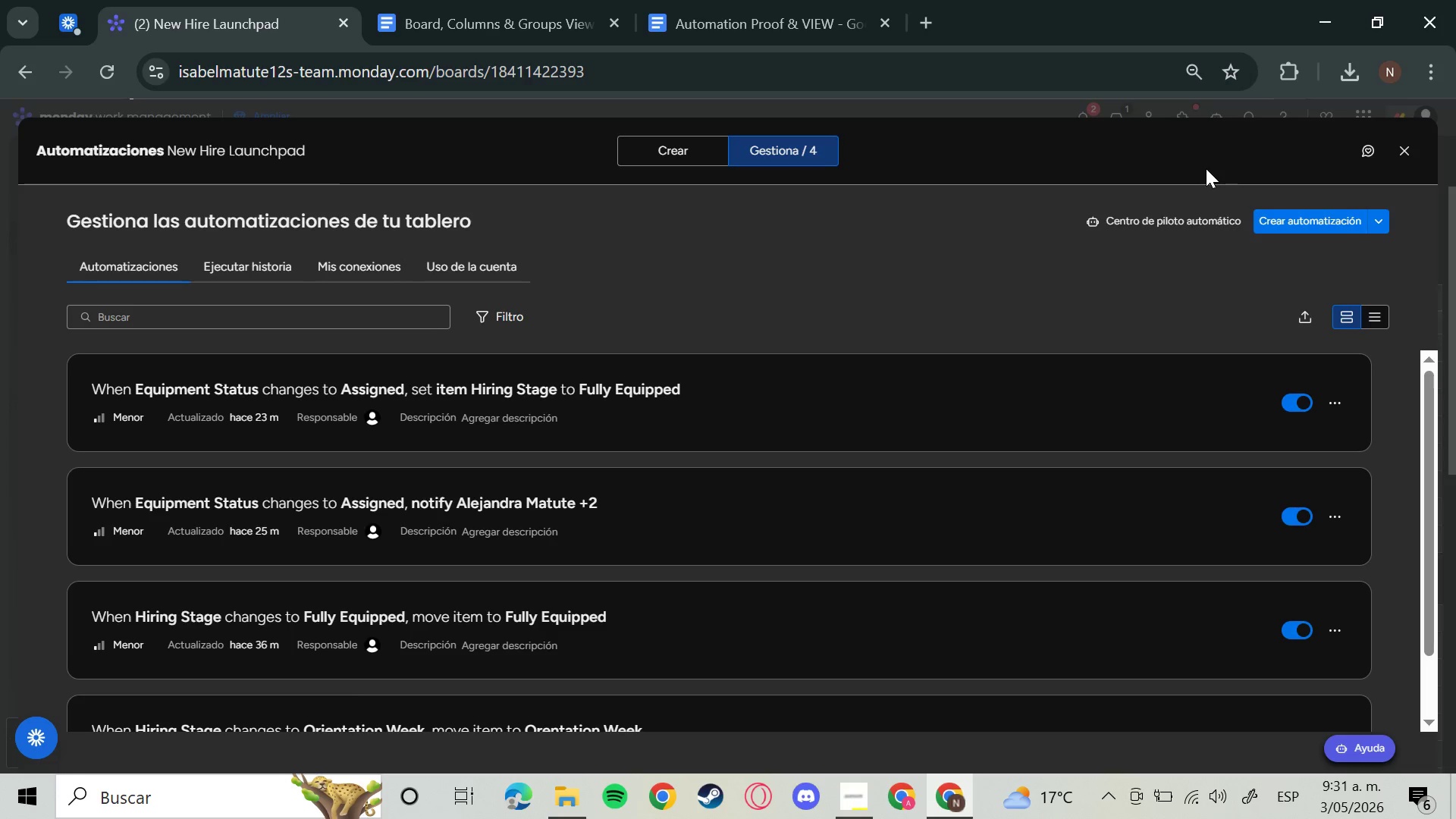 
wait(22.87)
 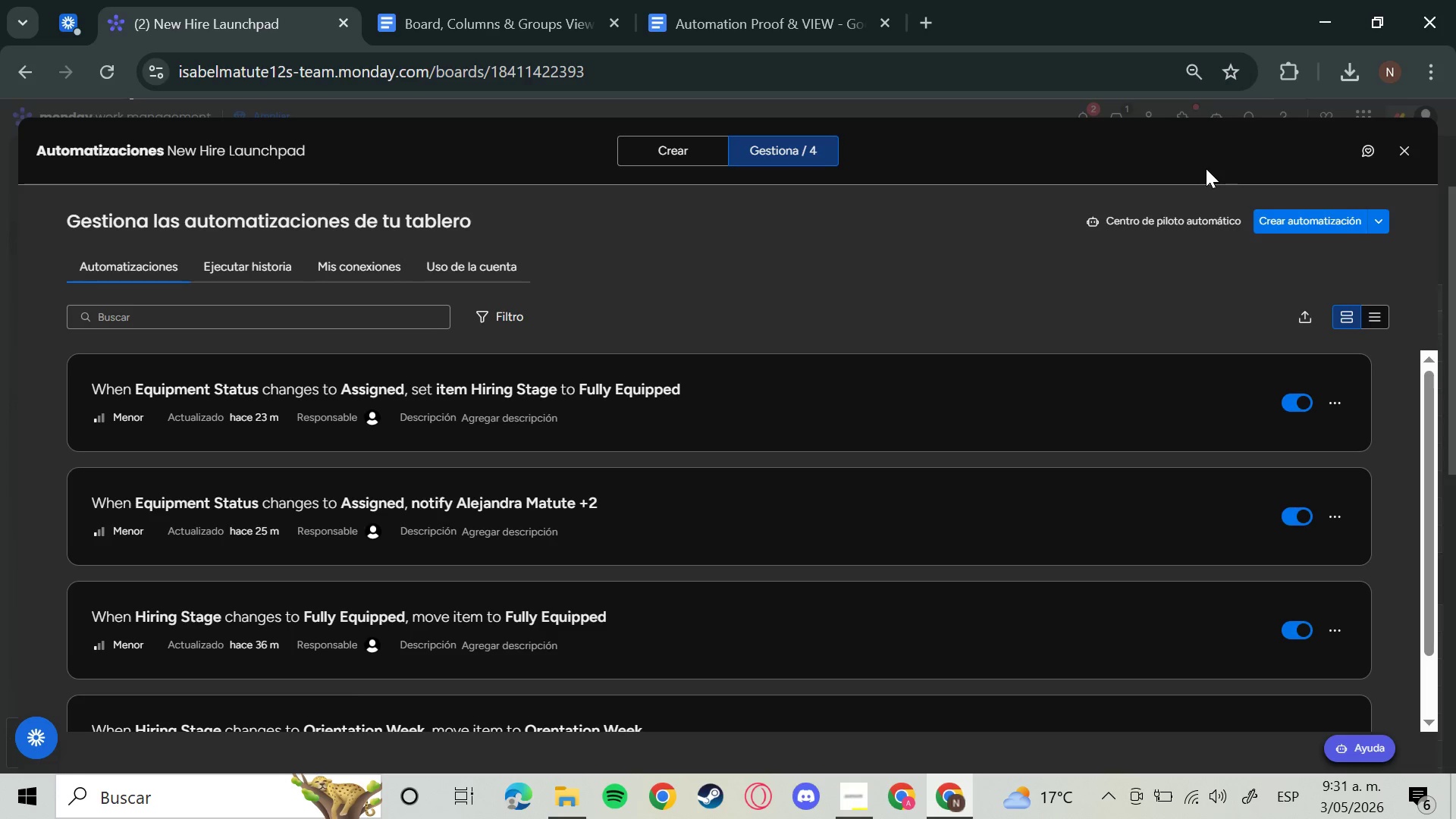 
left_click([855, 499])
 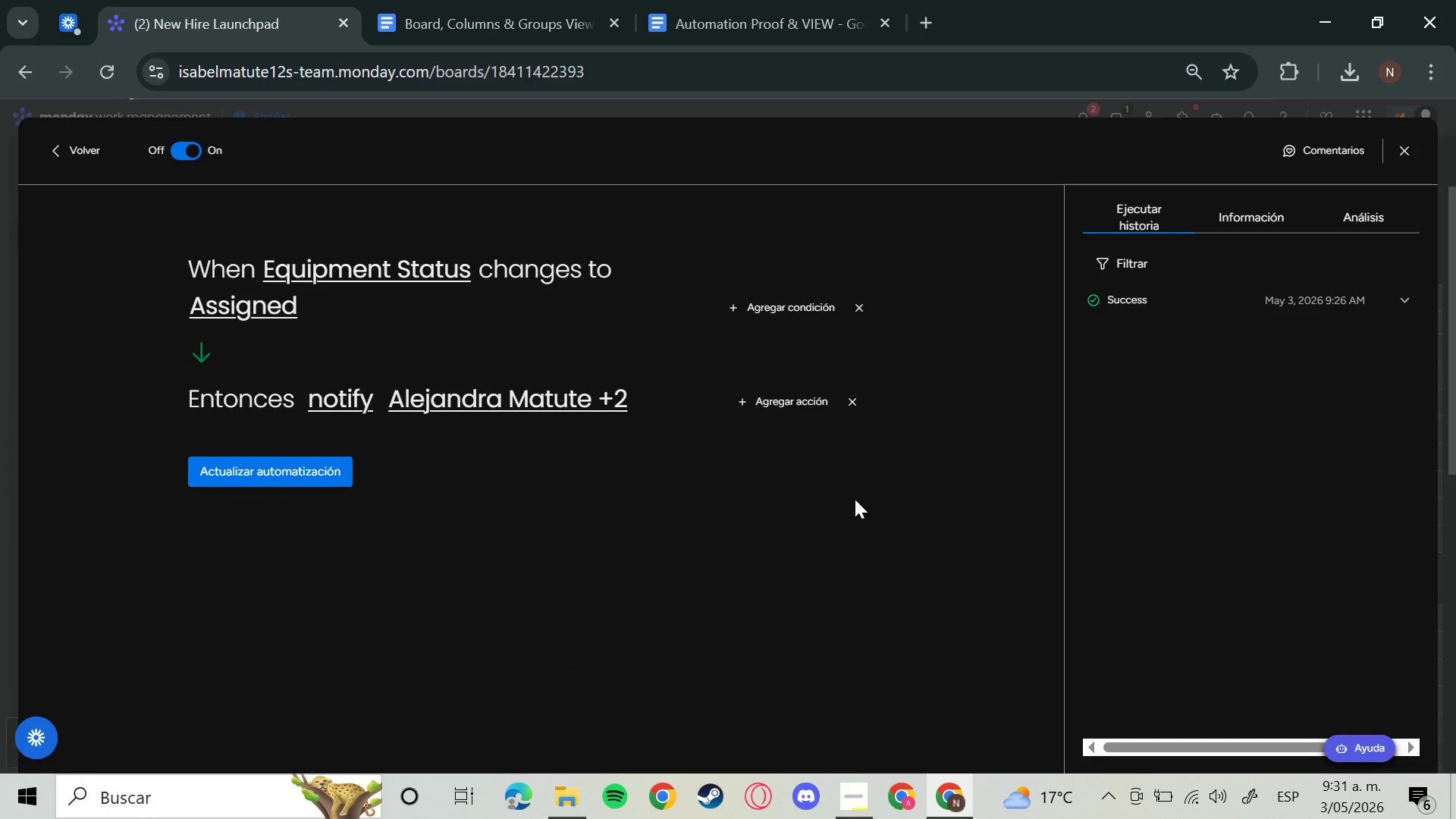 
wait(12.38)
 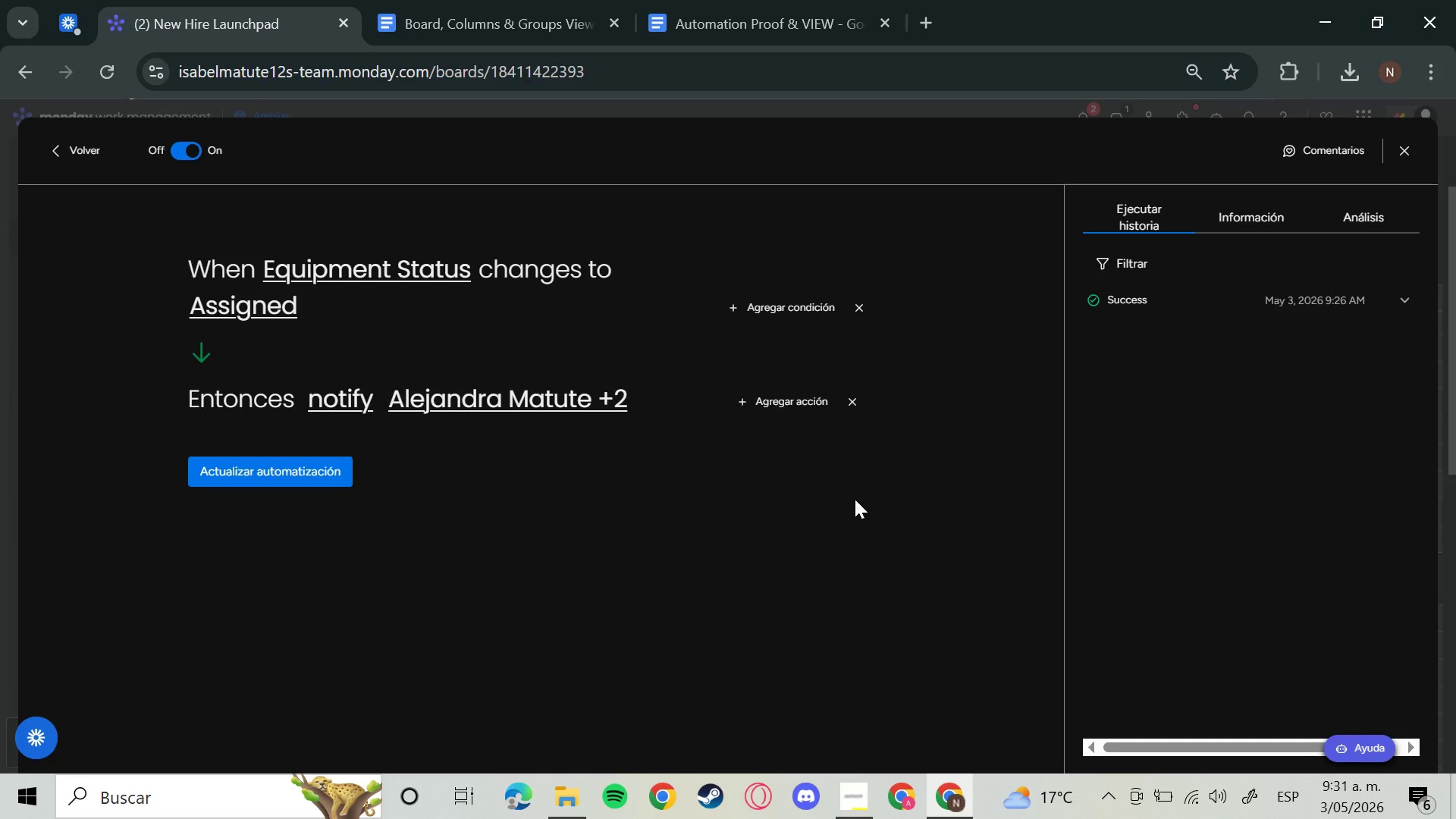 
left_click([57, 145])
 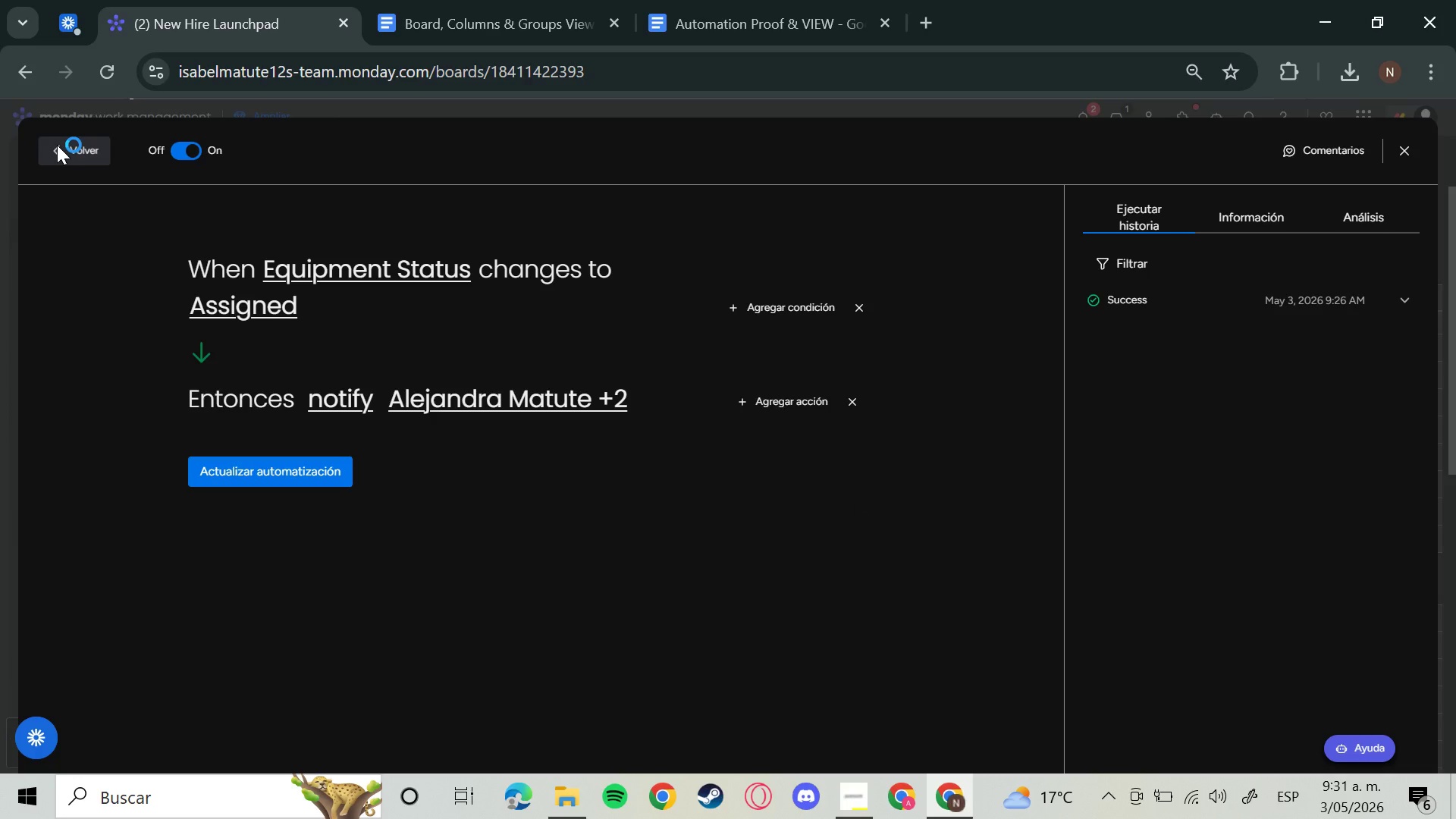 
wait(12.06)
 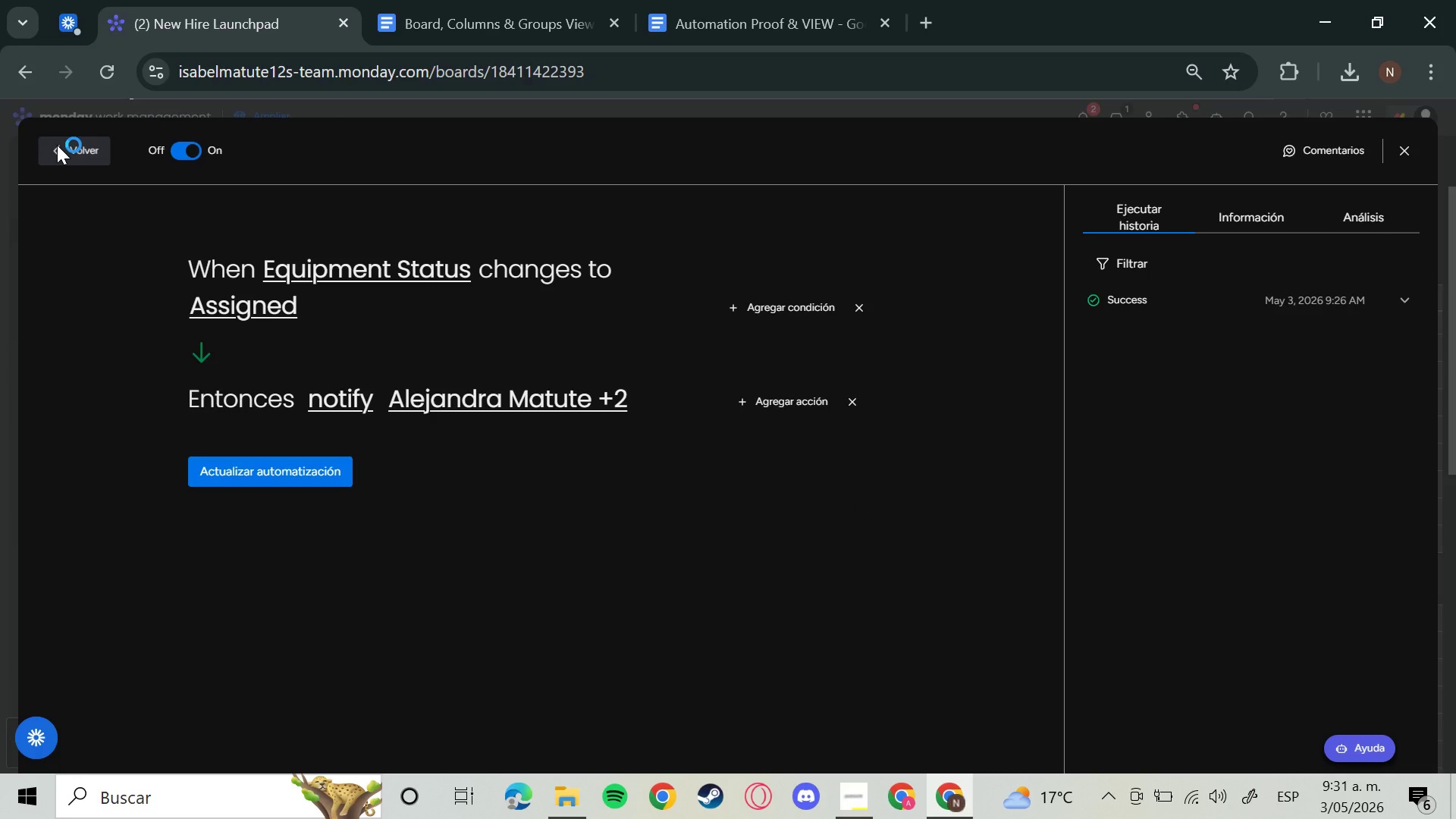 
left_click([102, 72])
 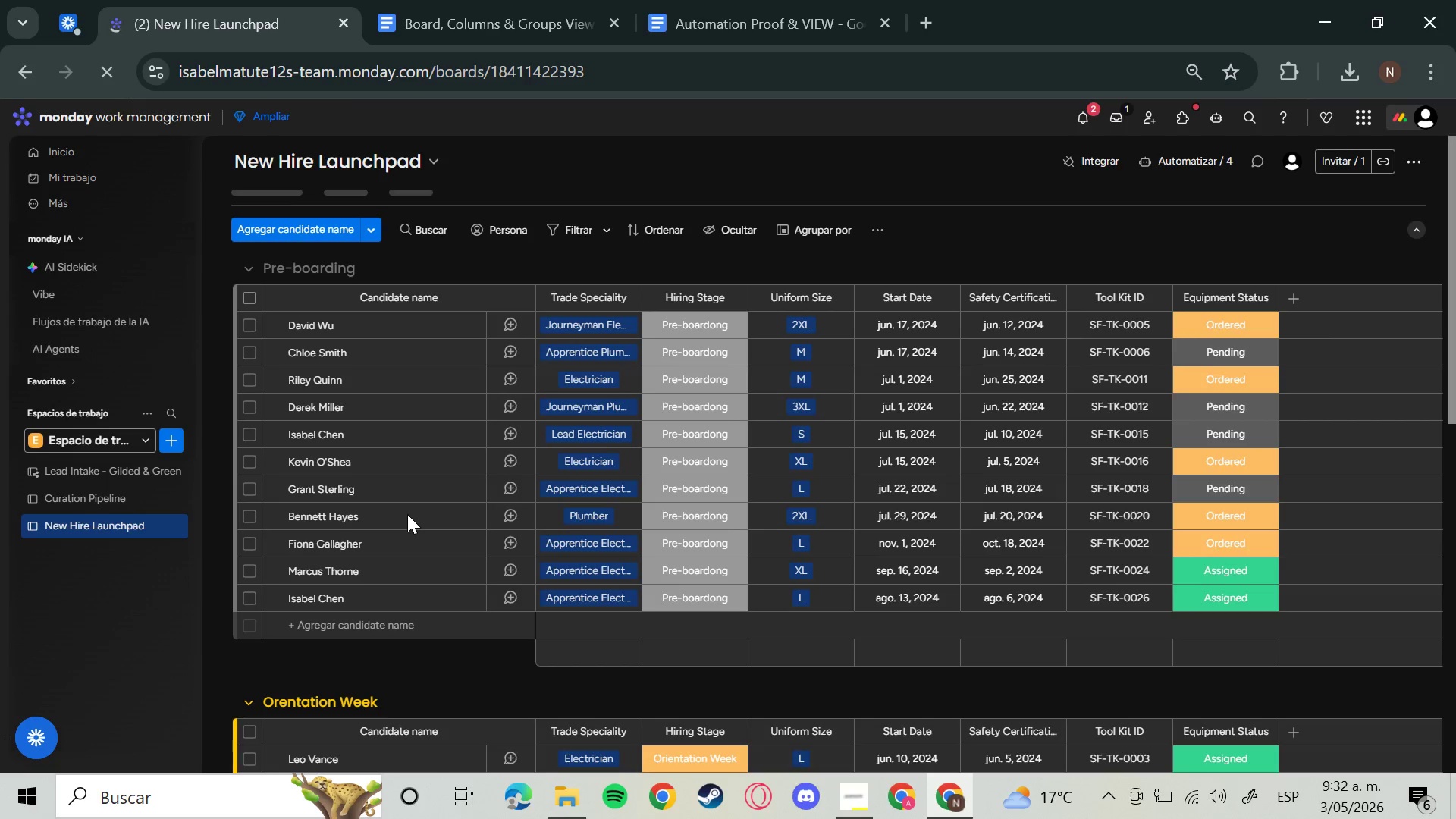 
wait(28.7)
 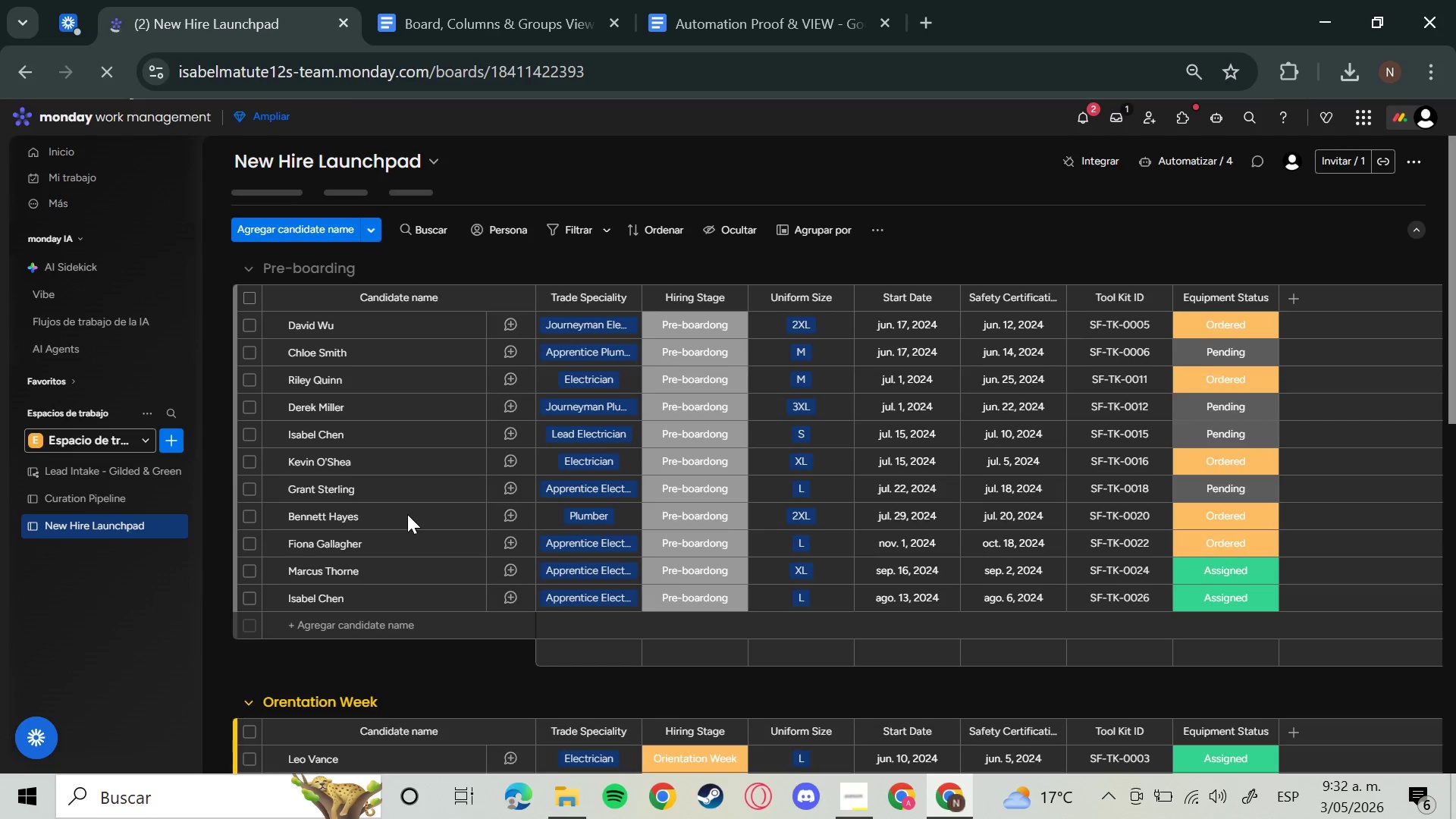 
left_click([1178, 158])
 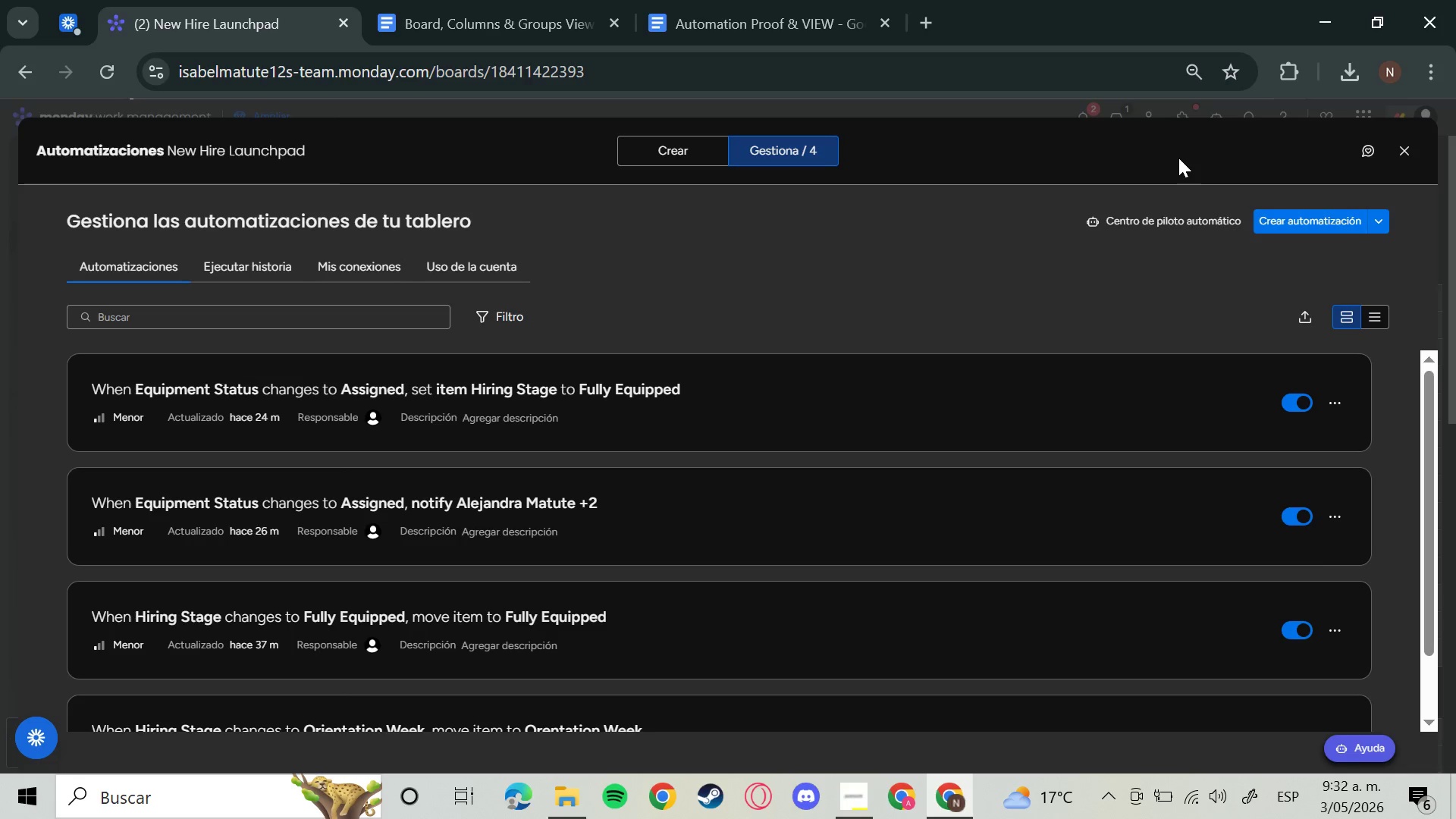 
wait(25.56)
 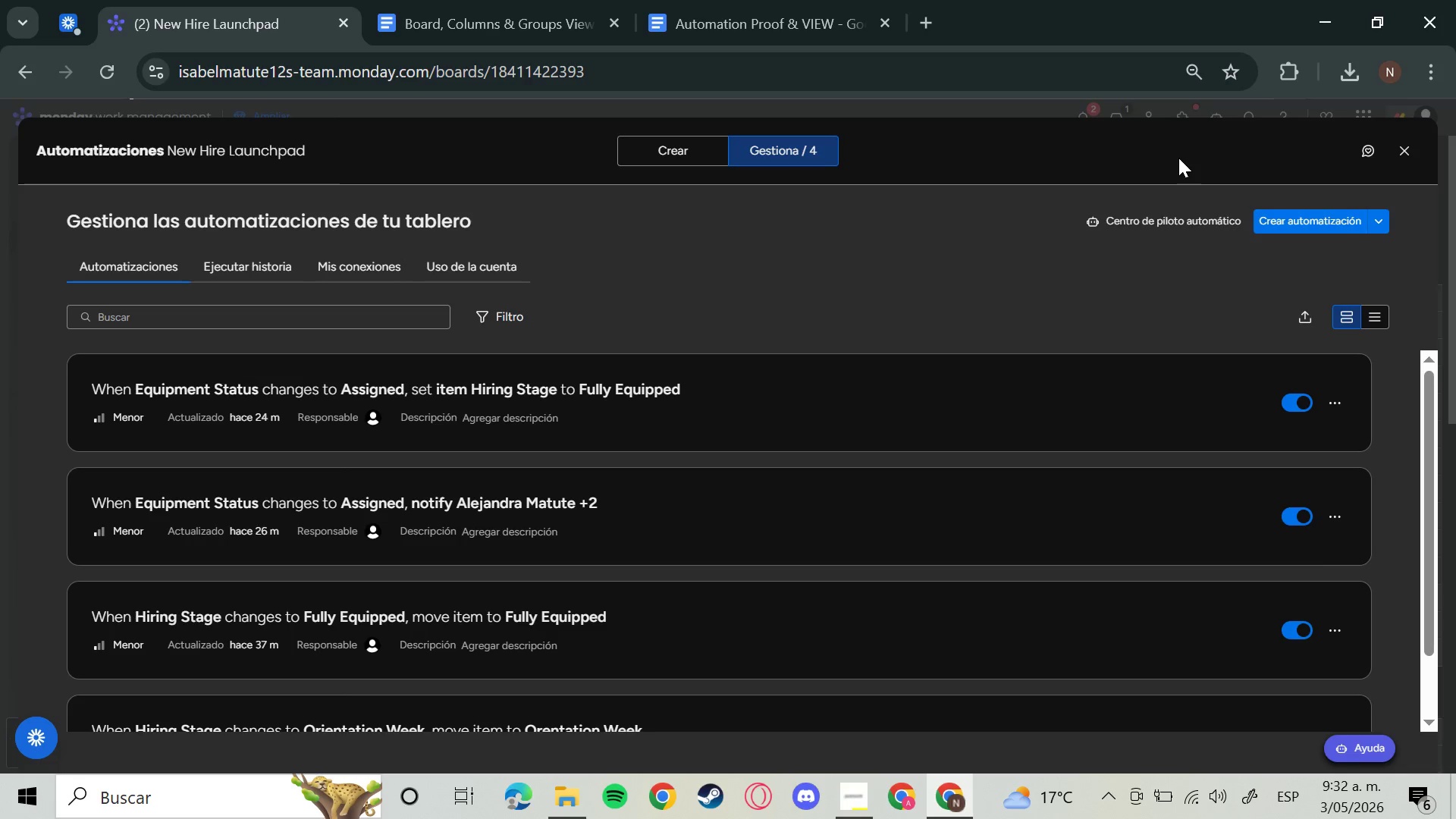 
hold_key(key=MetaLeft, duration=1.33)
 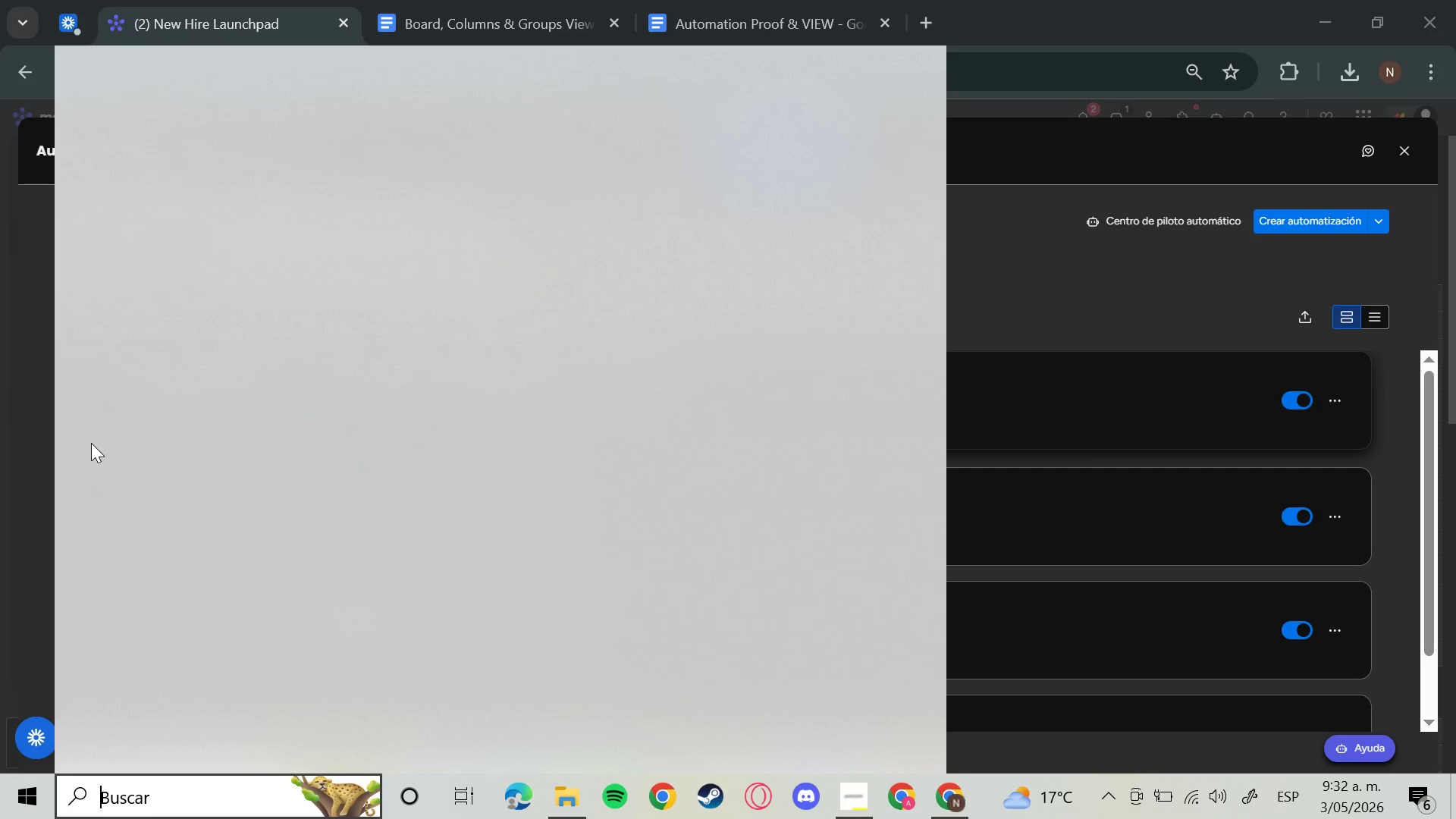 
hold_key(key=ShiftLeft, duration=1.03)
 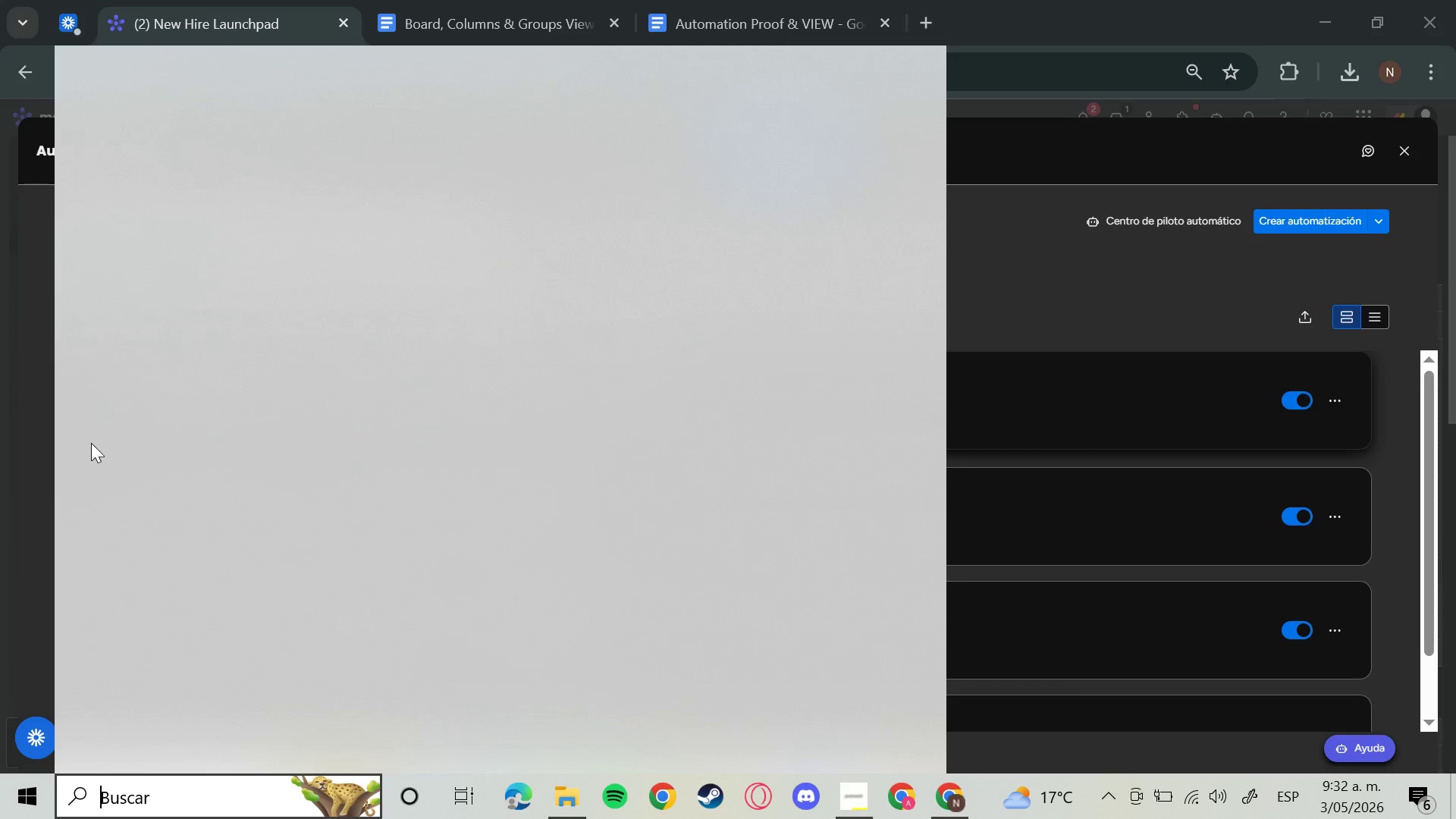 
hold_key(key=S, duration=0.89)
 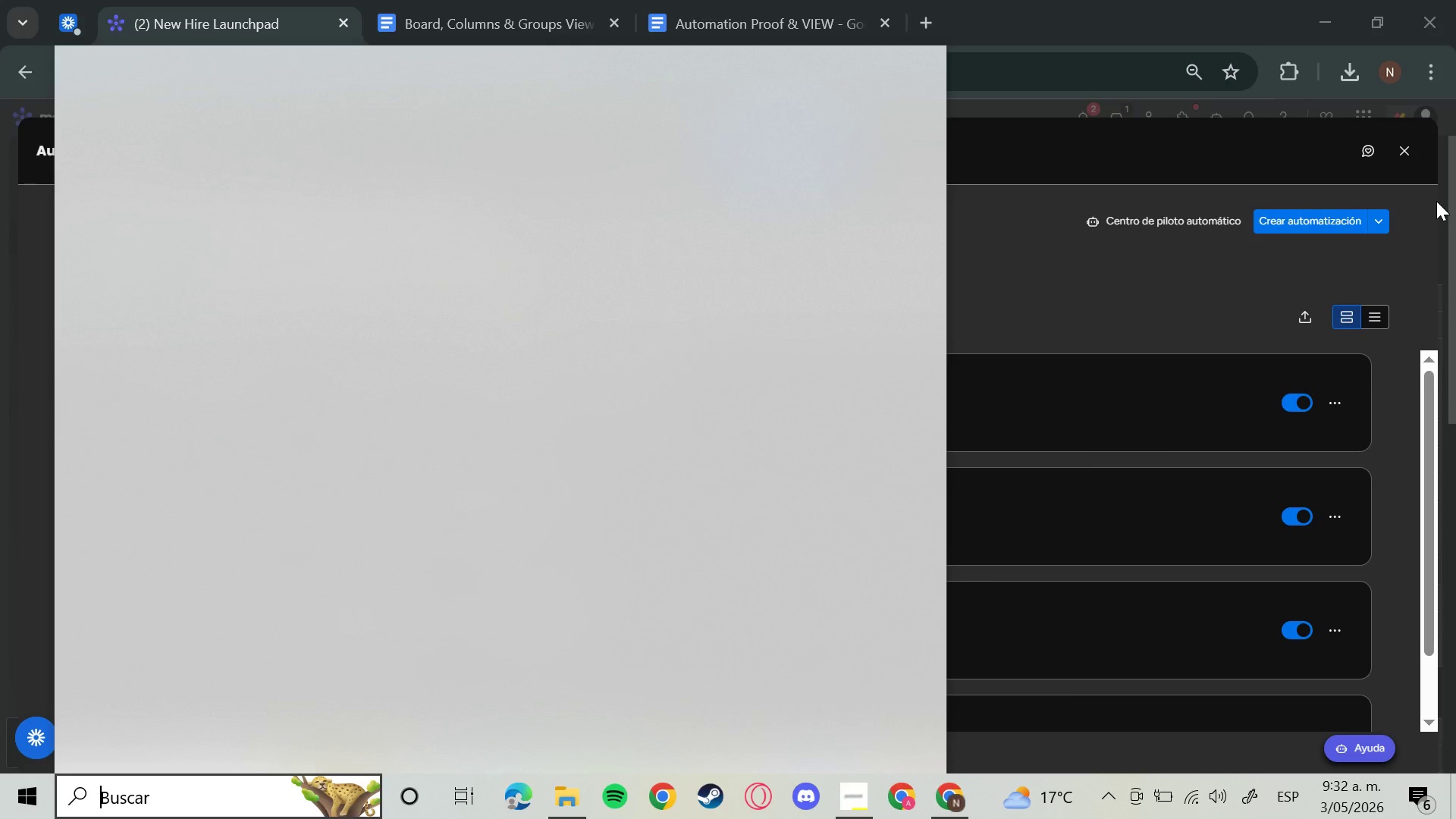 
left_click([1117, 302])
 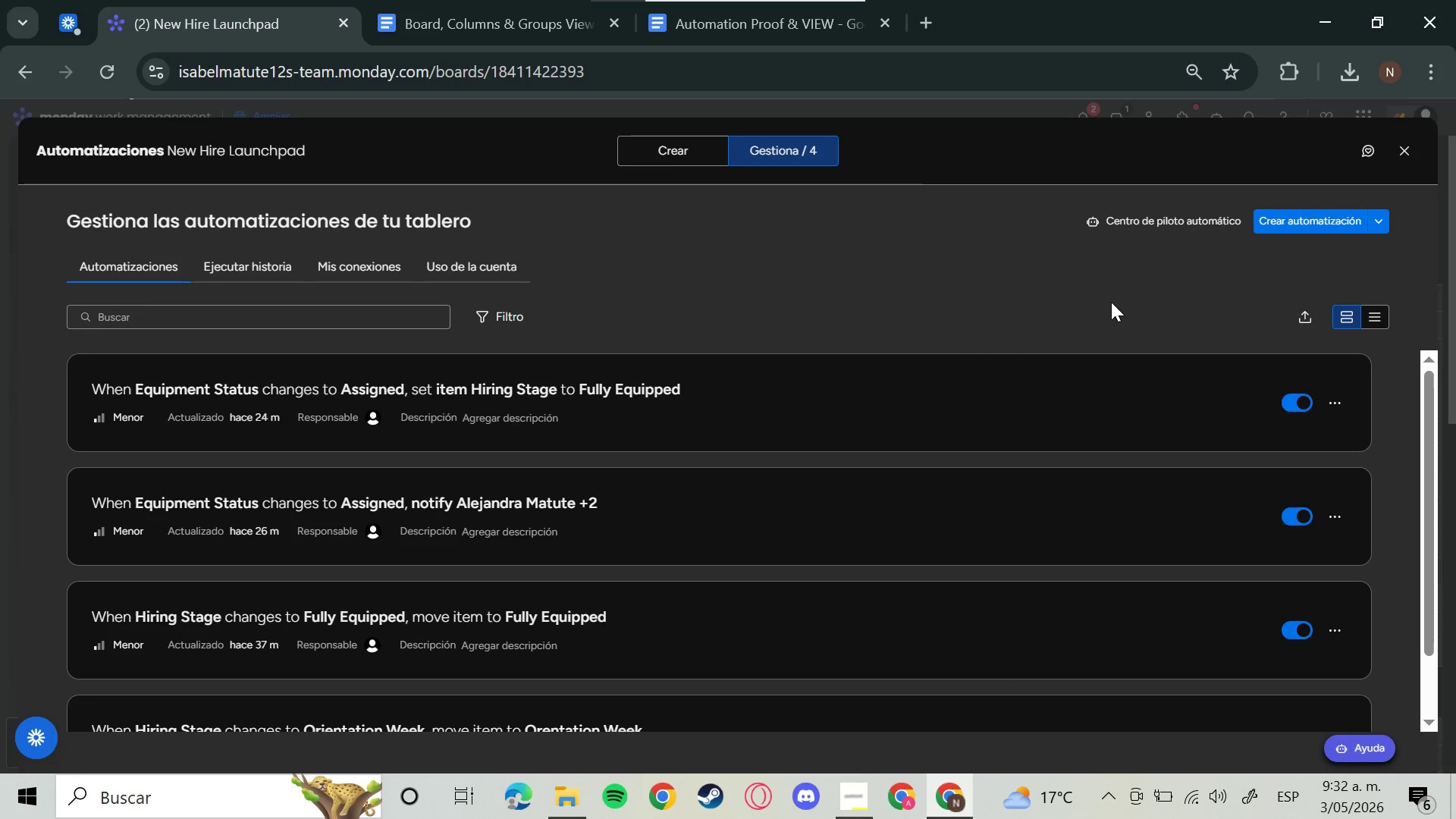 
key(Meta+Shift+S)
 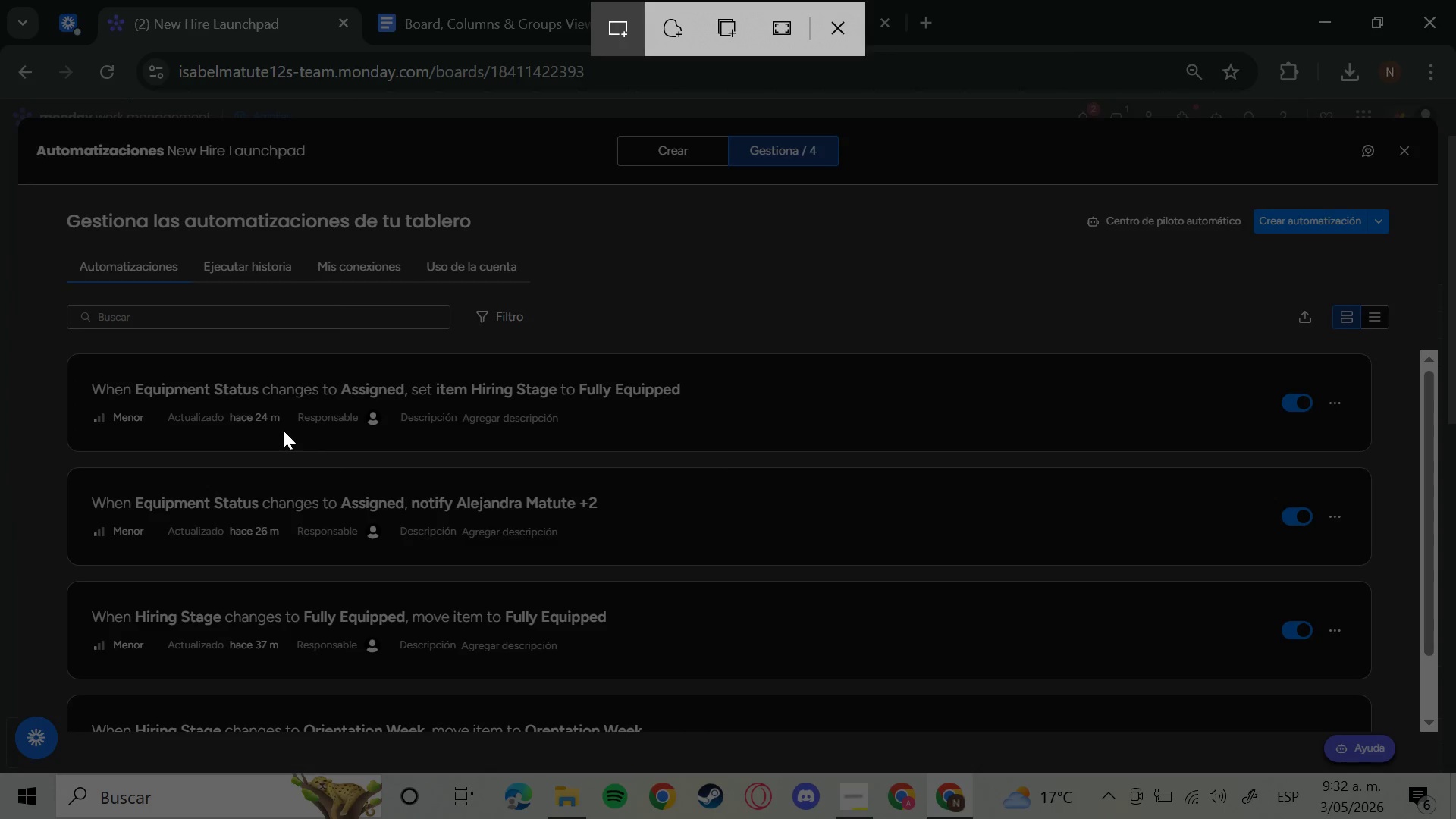 
left_click_drag(start_coordinate=[52, 457], to_coordinate=[158, 497])
 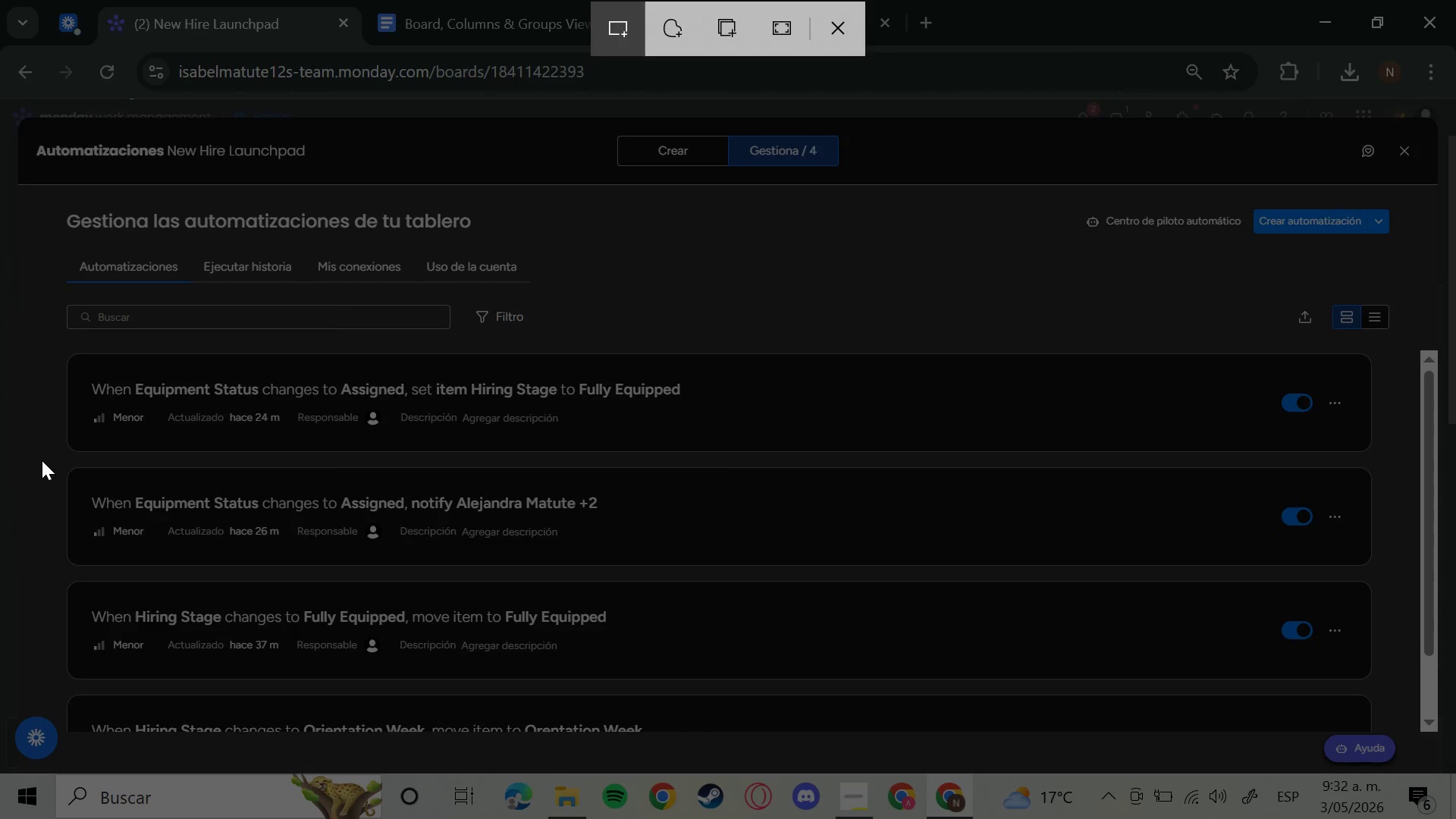 
left_click_drag(start_coordinate=[53, 458], to_coordinate=[343, 598])
 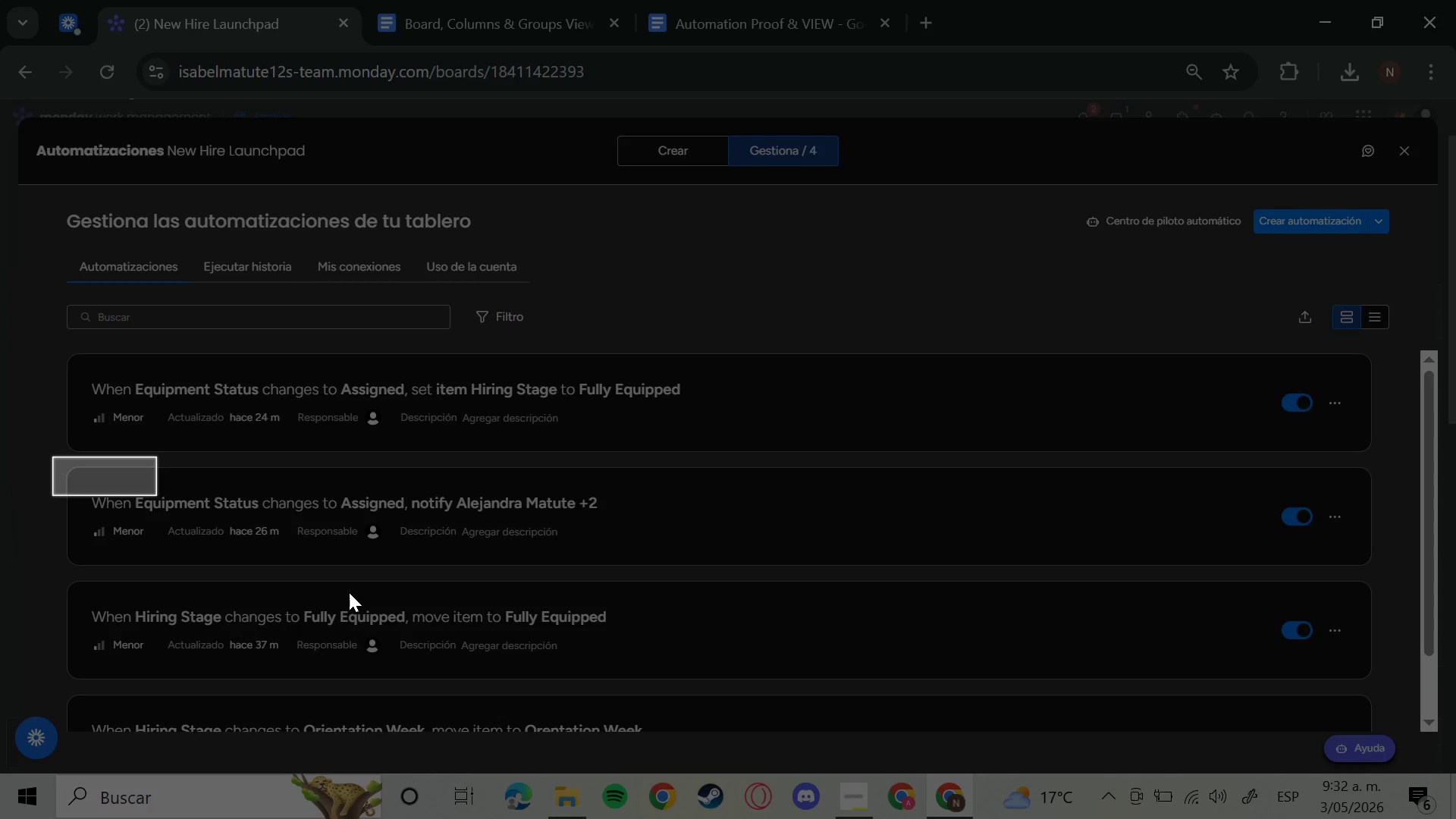 
wait(7.14)
 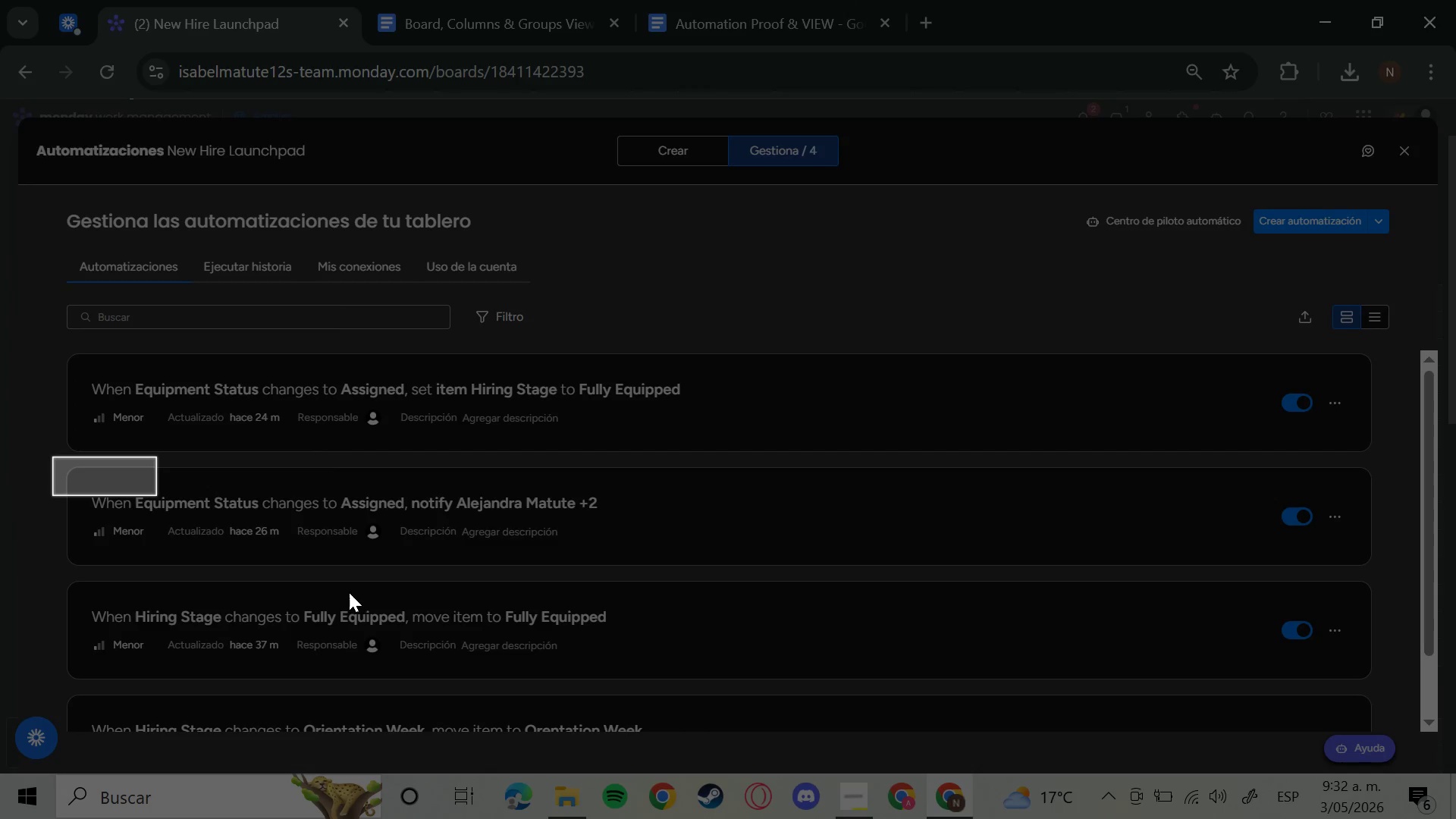 
hold_key(key=MetaLeft, duration=1.99)
 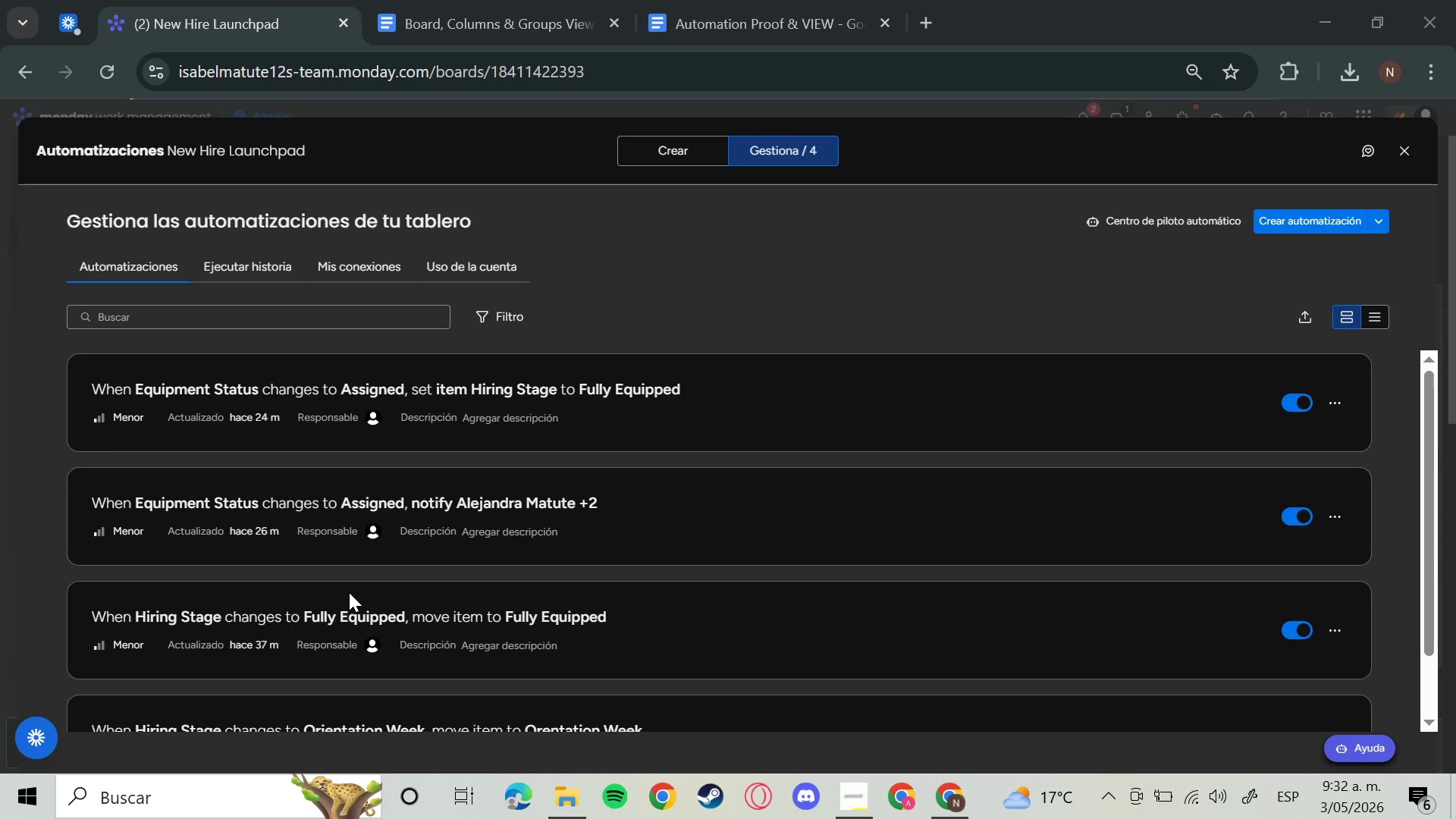 
hold_key(key=ShiftLeft, duration=1.67)
 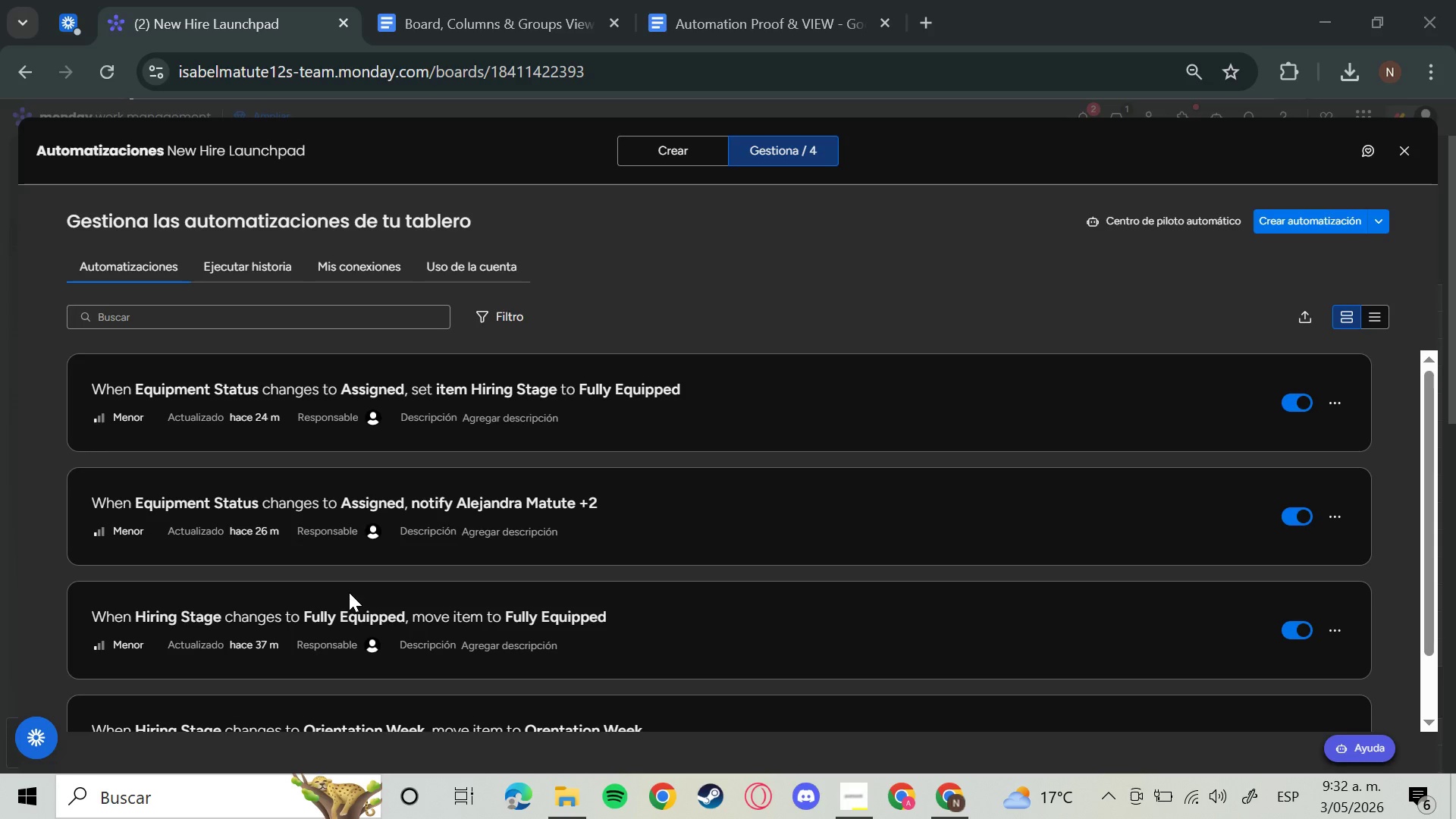 
hold_key(key=S, duration=0.33)
 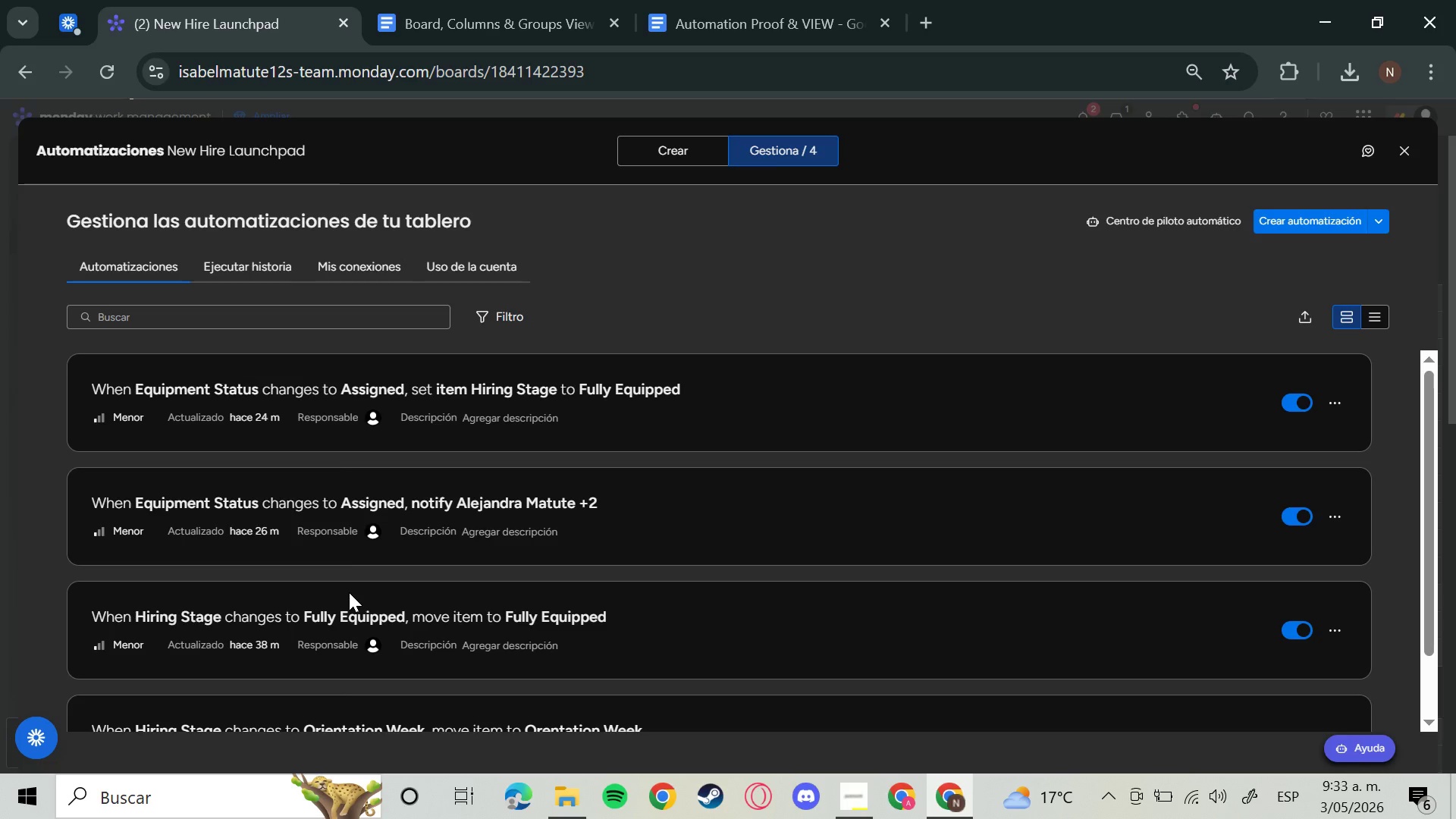 
wait(13.31)
 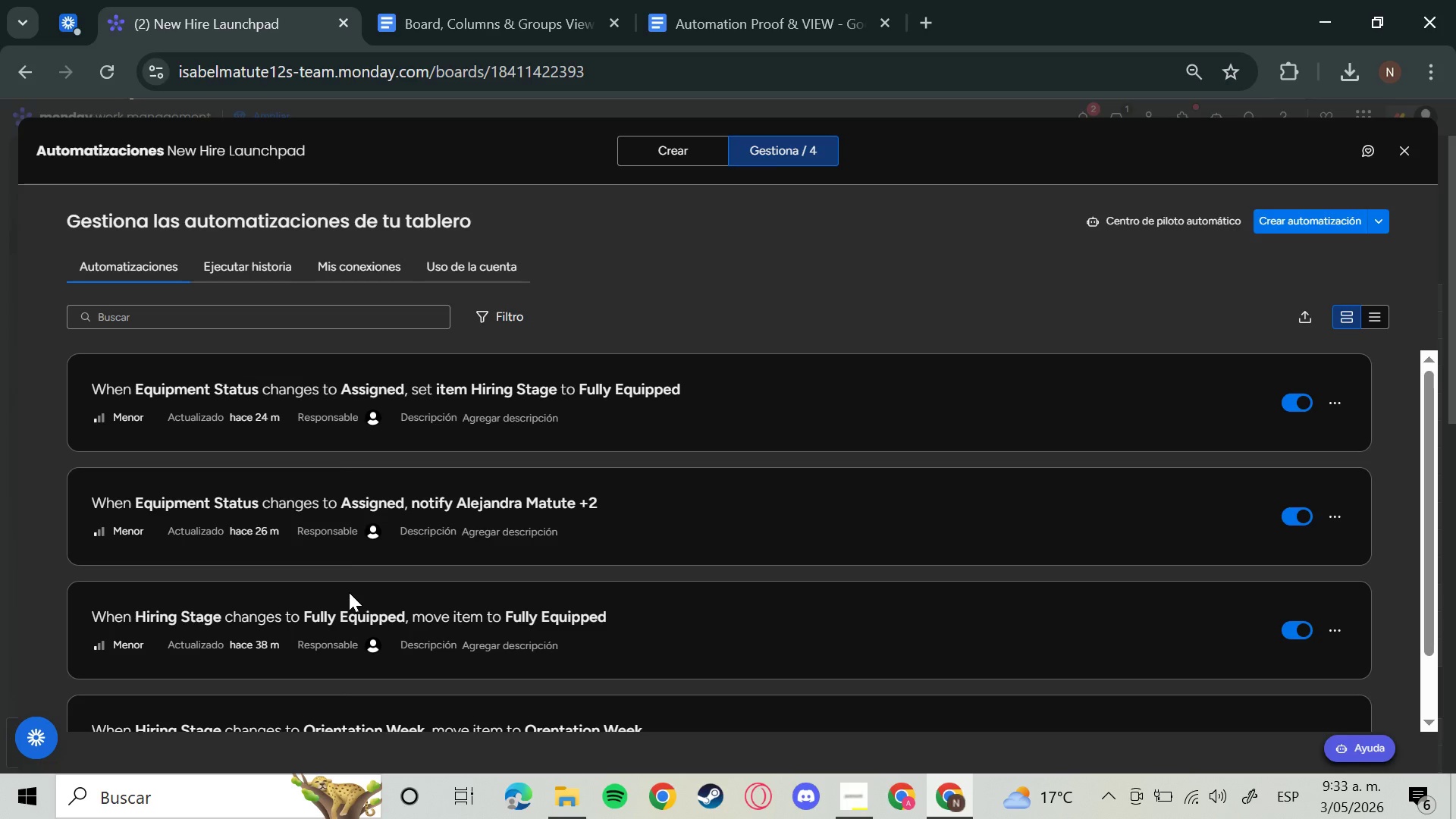 
hold_key(key=MetaLeft, duration=1.42)
 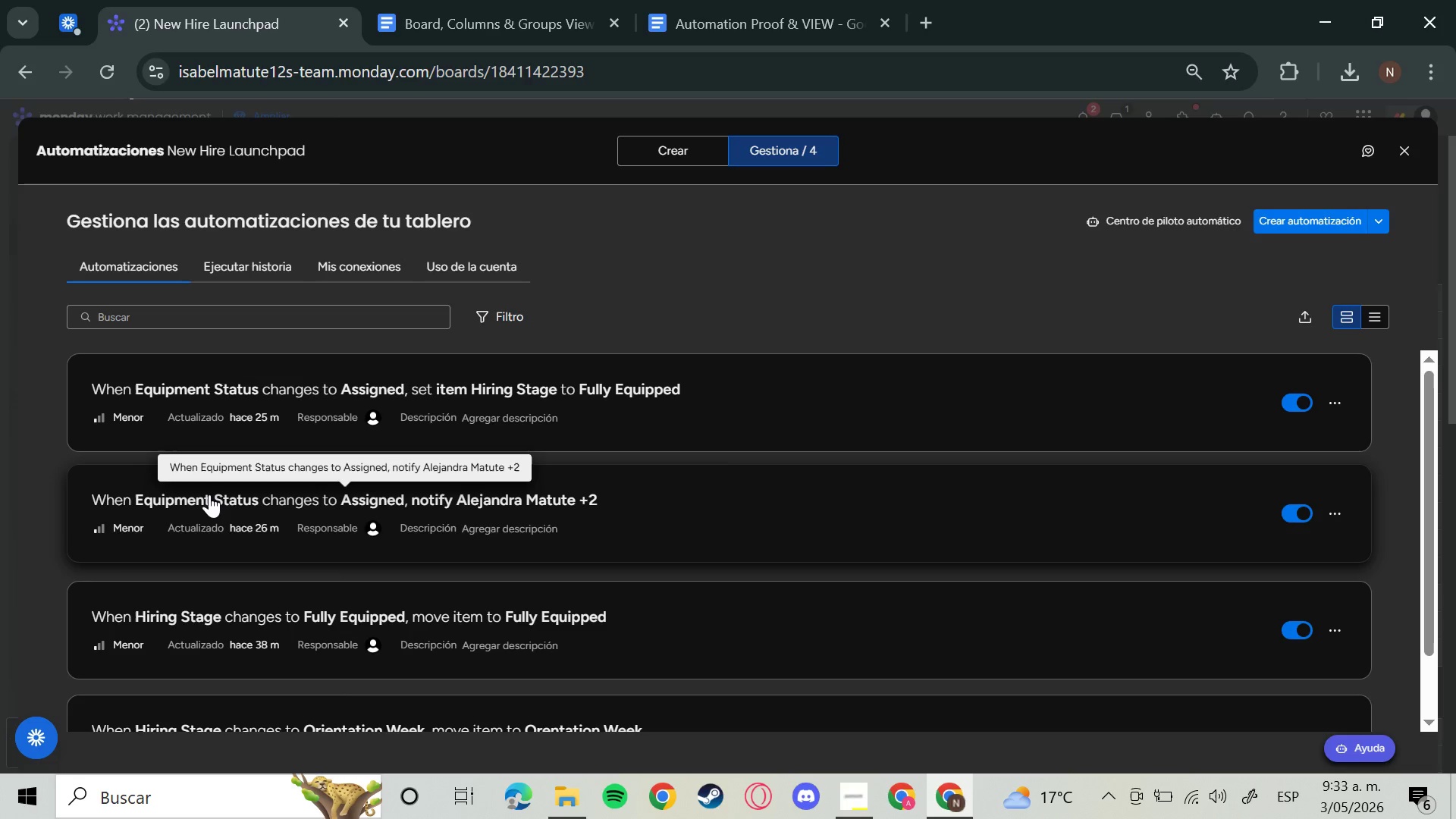 
hold_key(key=ShiftLeft, duration=1.06)
 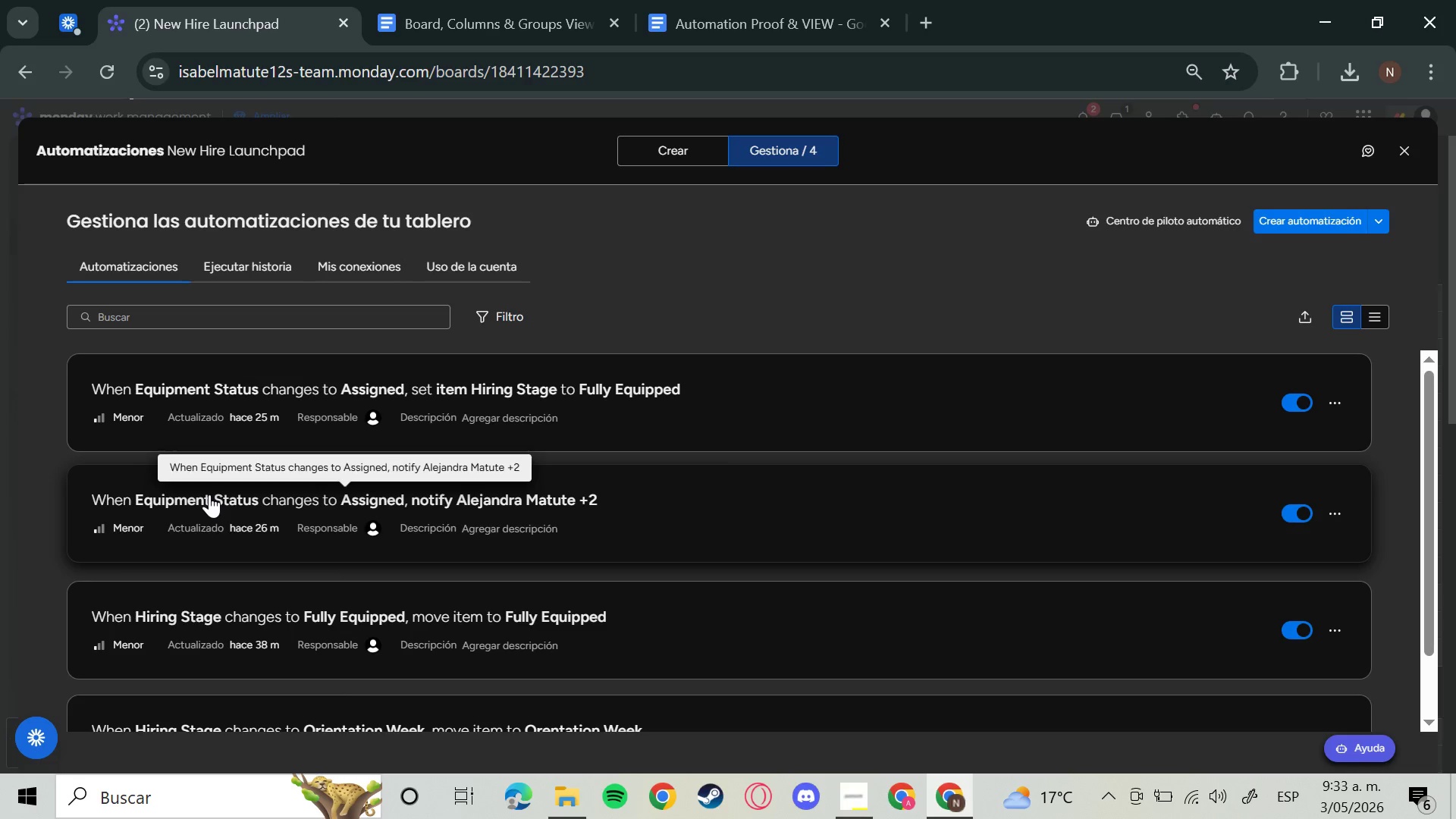 
hold_key(key=S, duration=0.31)
 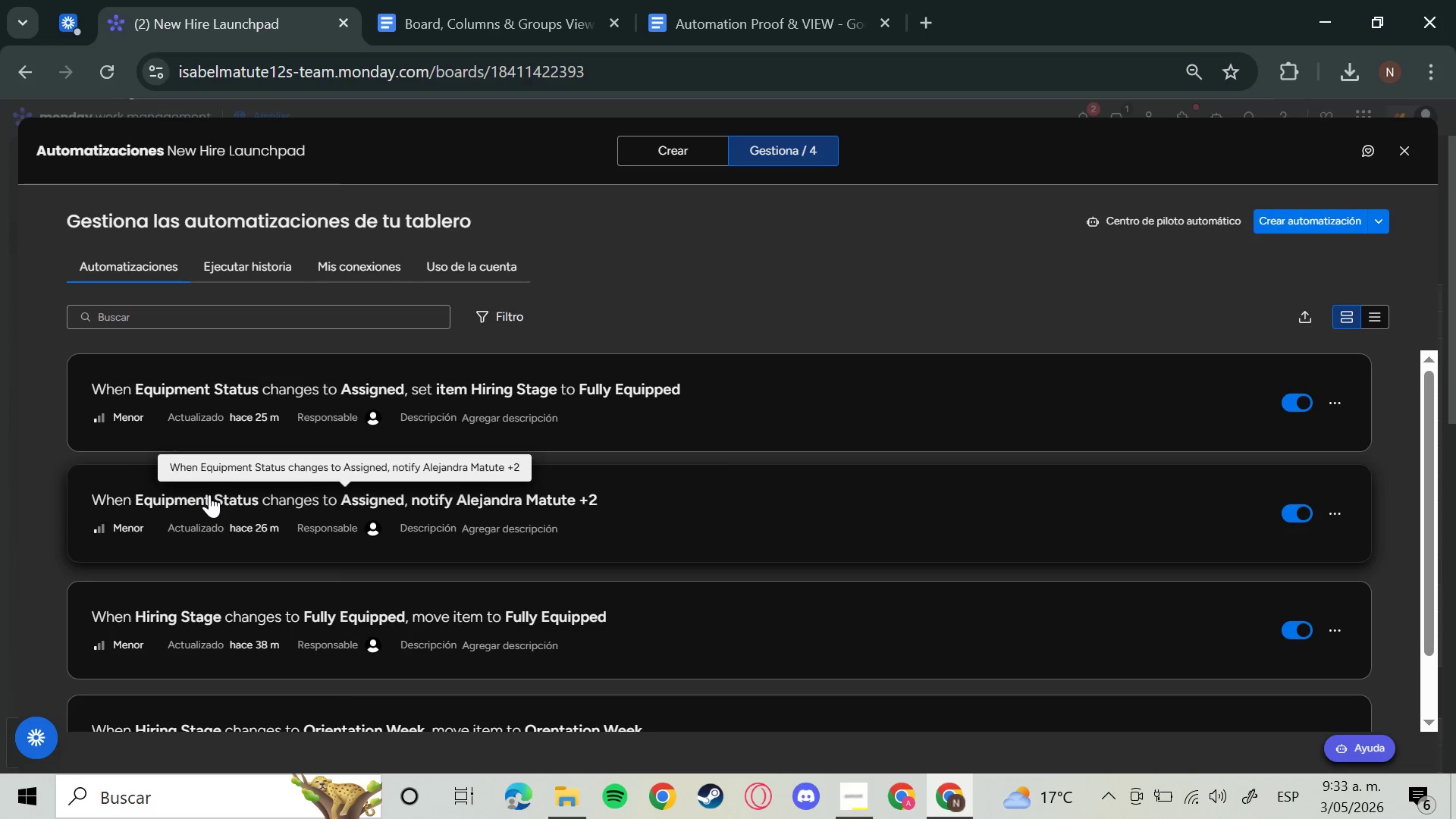 
wait(5.97)
 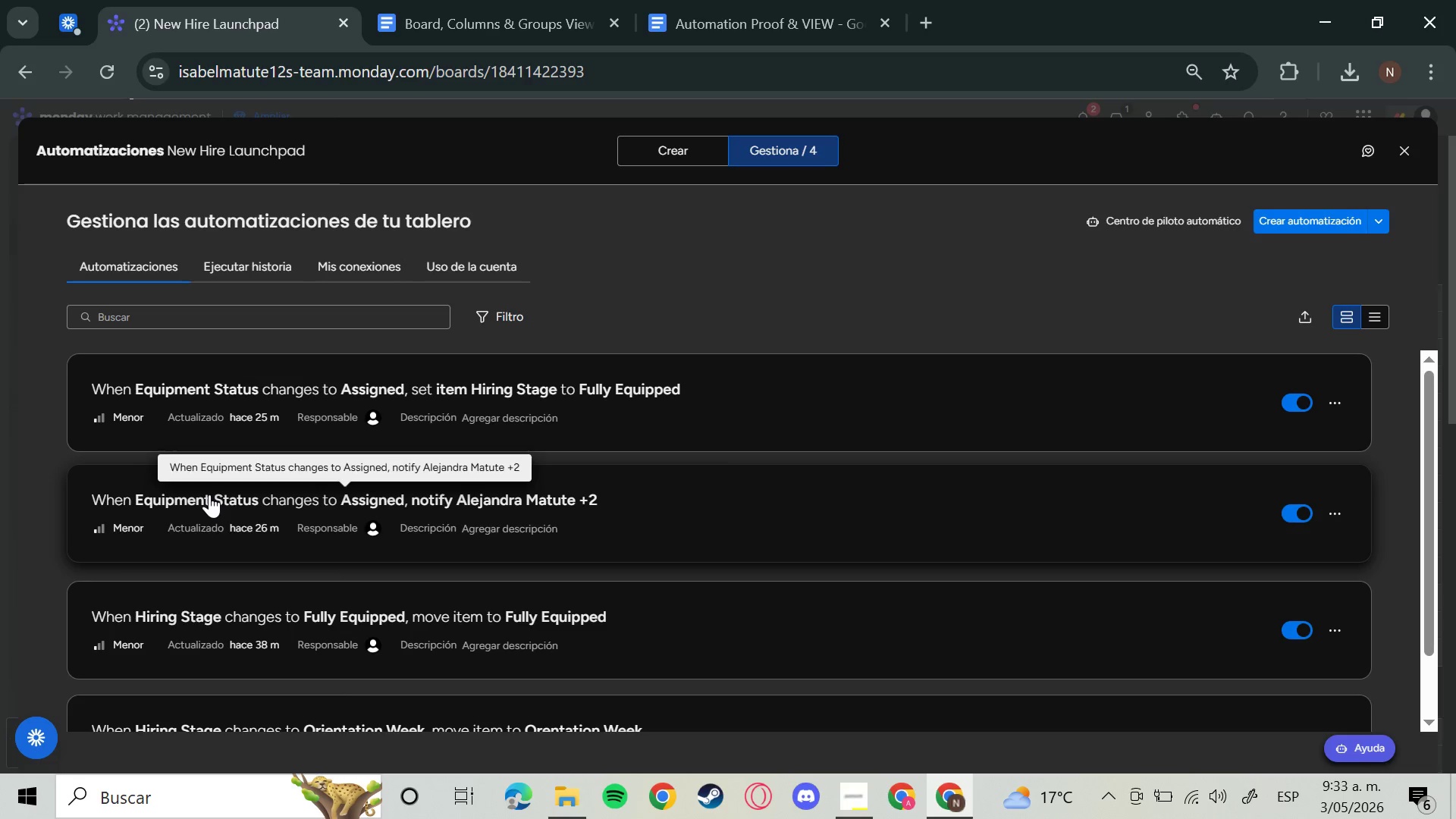 
mouse_move([667, 378])
 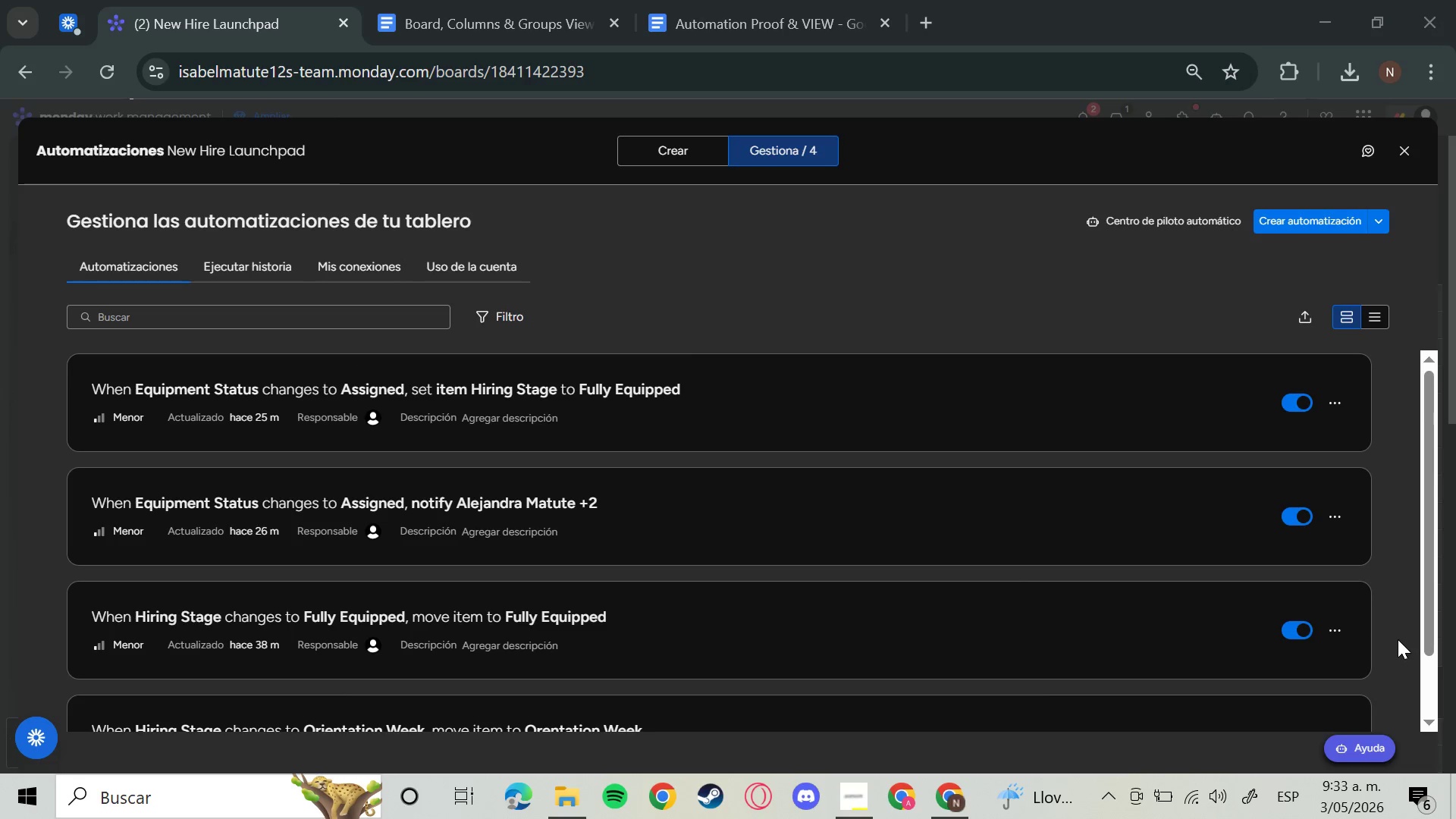 
key(Meta+Shift+S)
 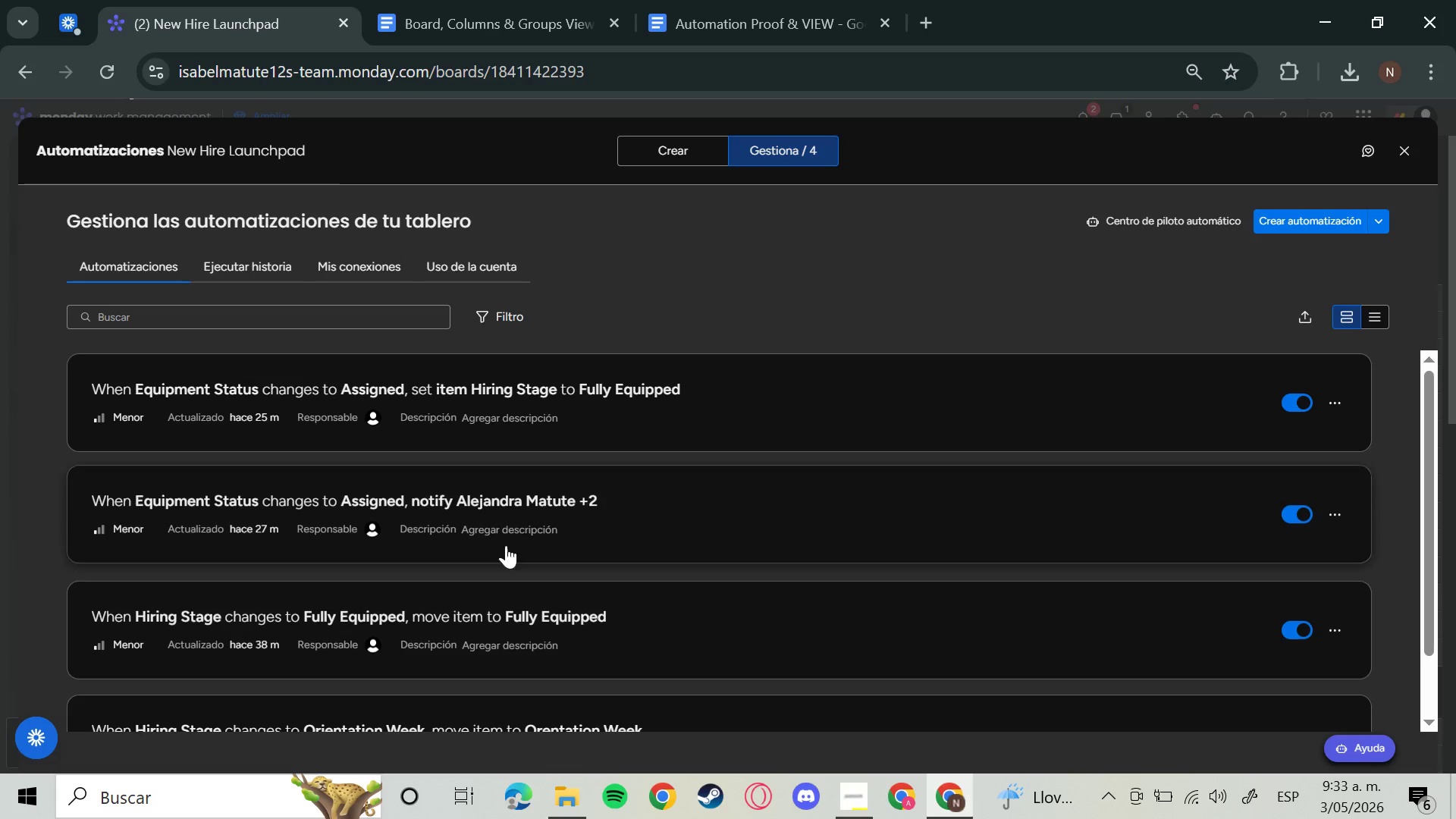 
key(Meta+Shift+ShiftLeft)
 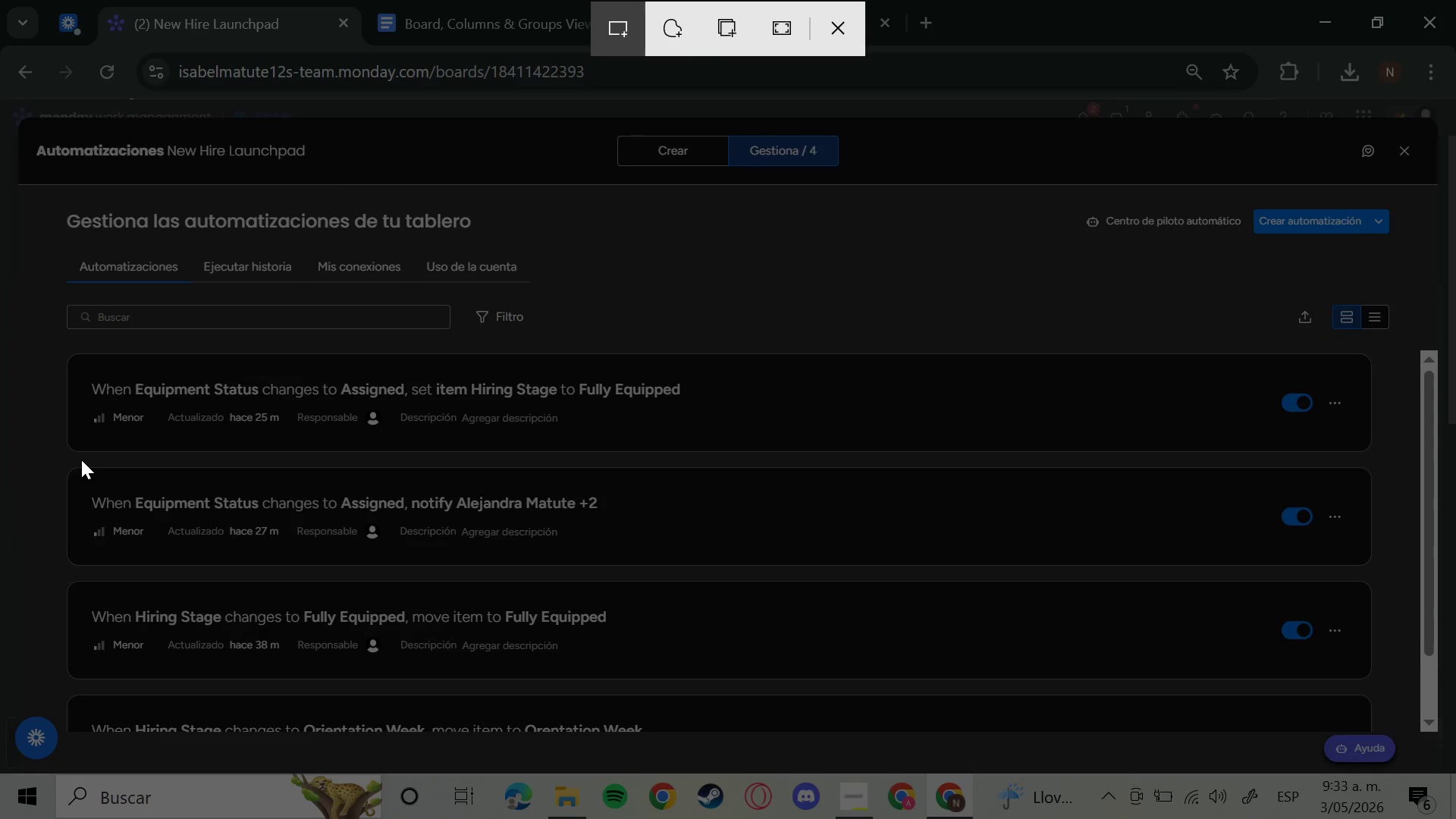 
left_click_drag(start_coordinate=[59, 453], to_coordinate=[1377, 574])
 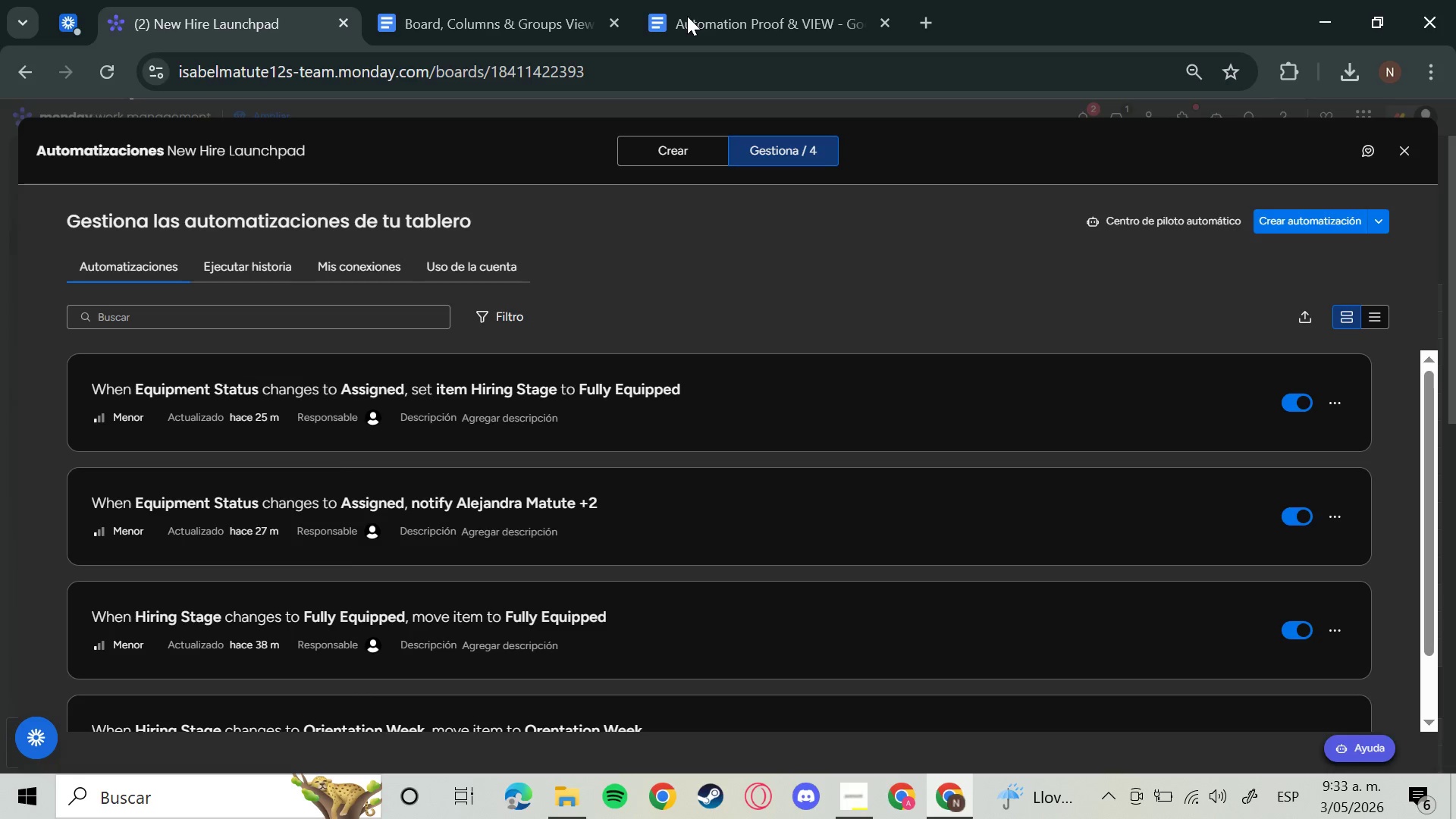 
left_click([691, 15])
 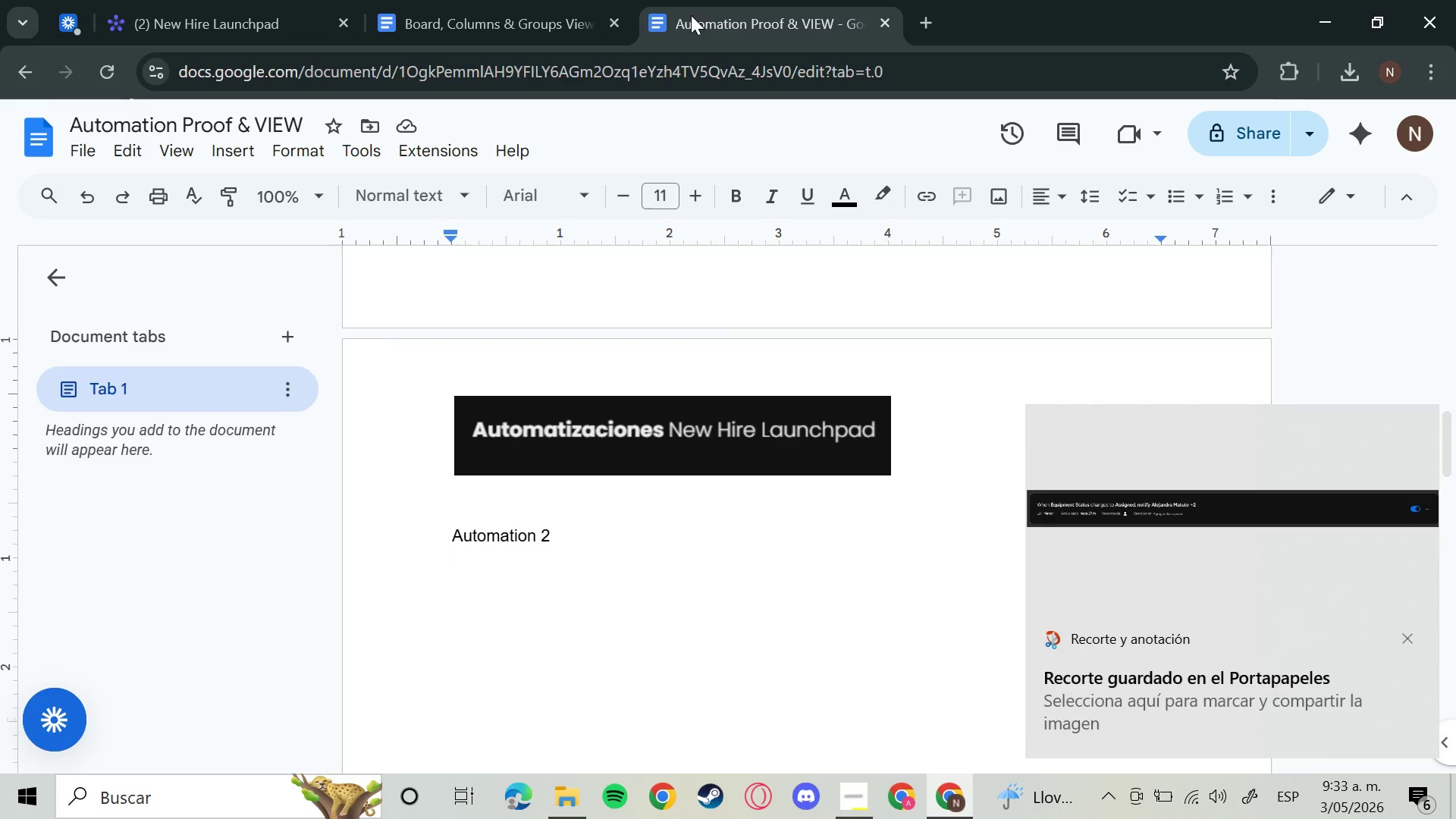 
key(Control+V)
 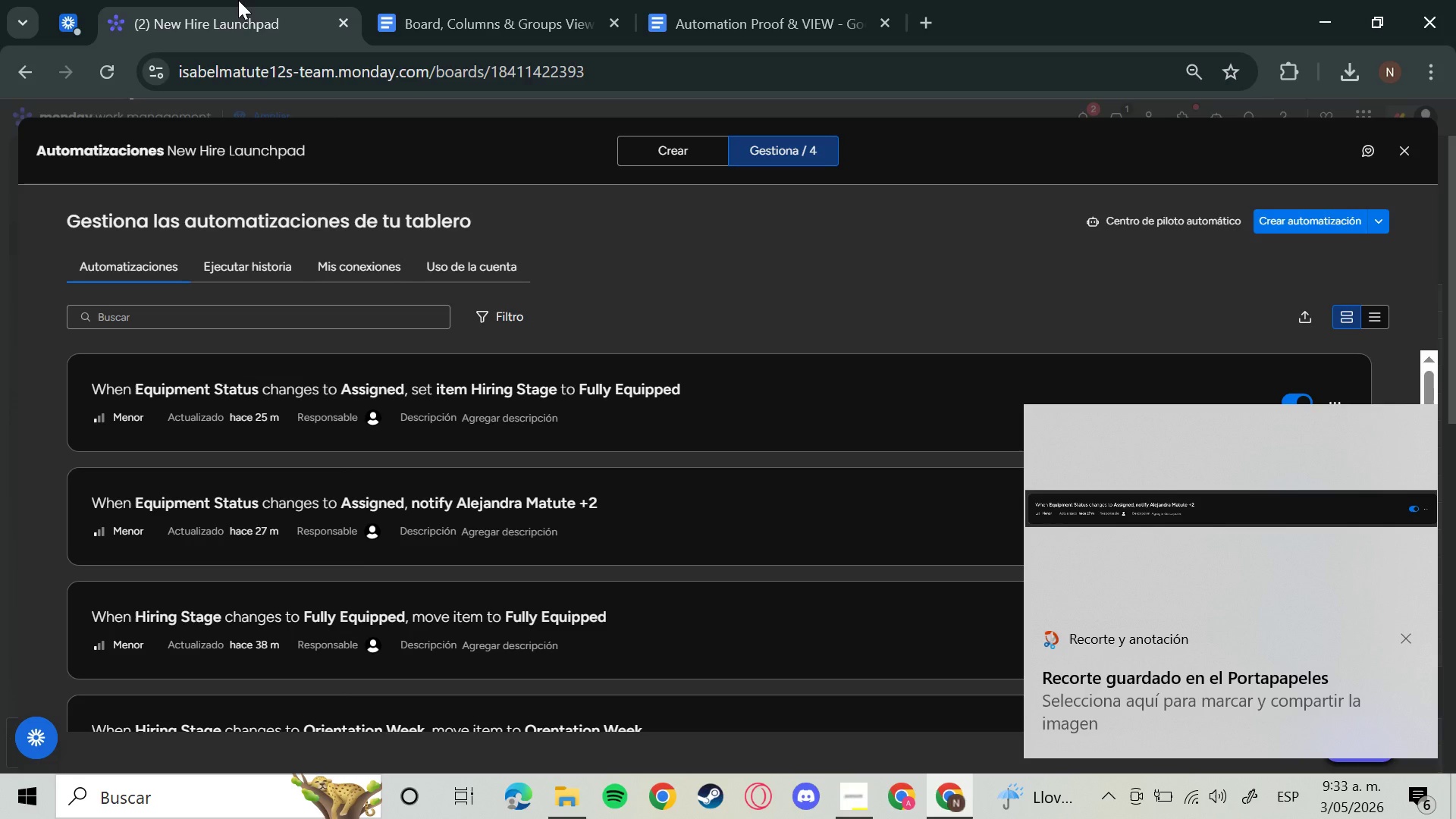 
left_click([238, 0])
 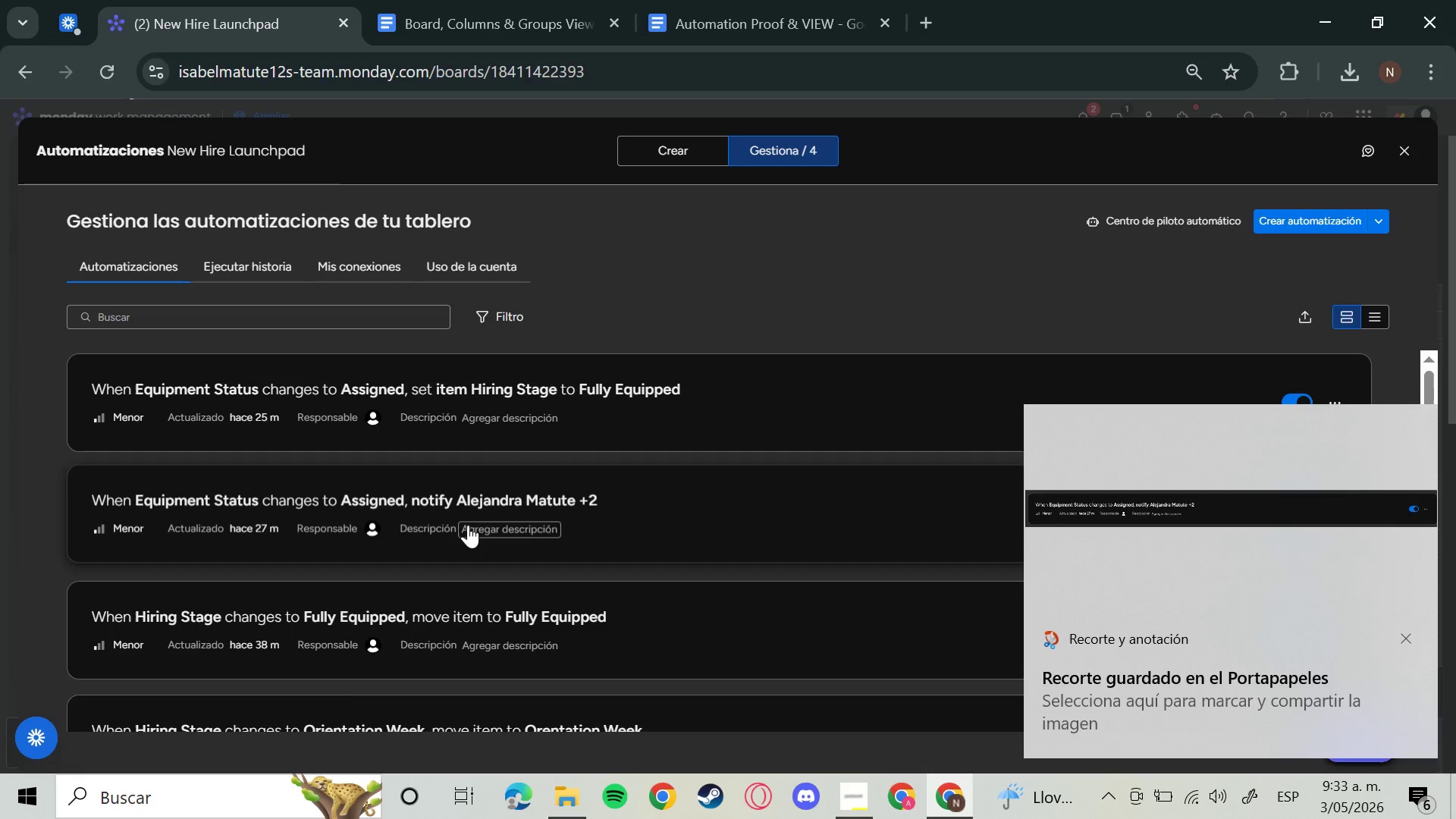 
left_click([468, 525])
 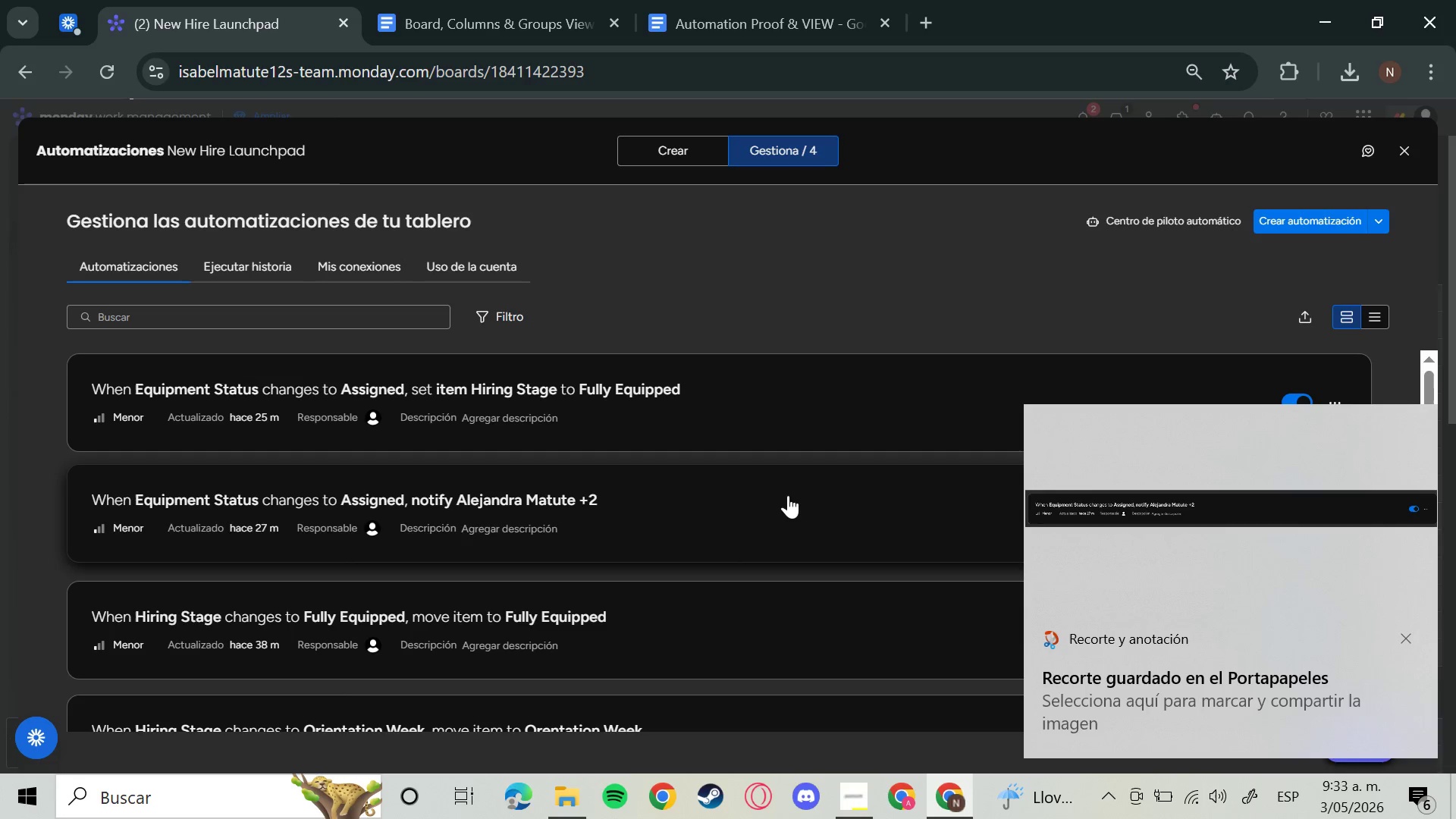 
left_click([788, 495])
 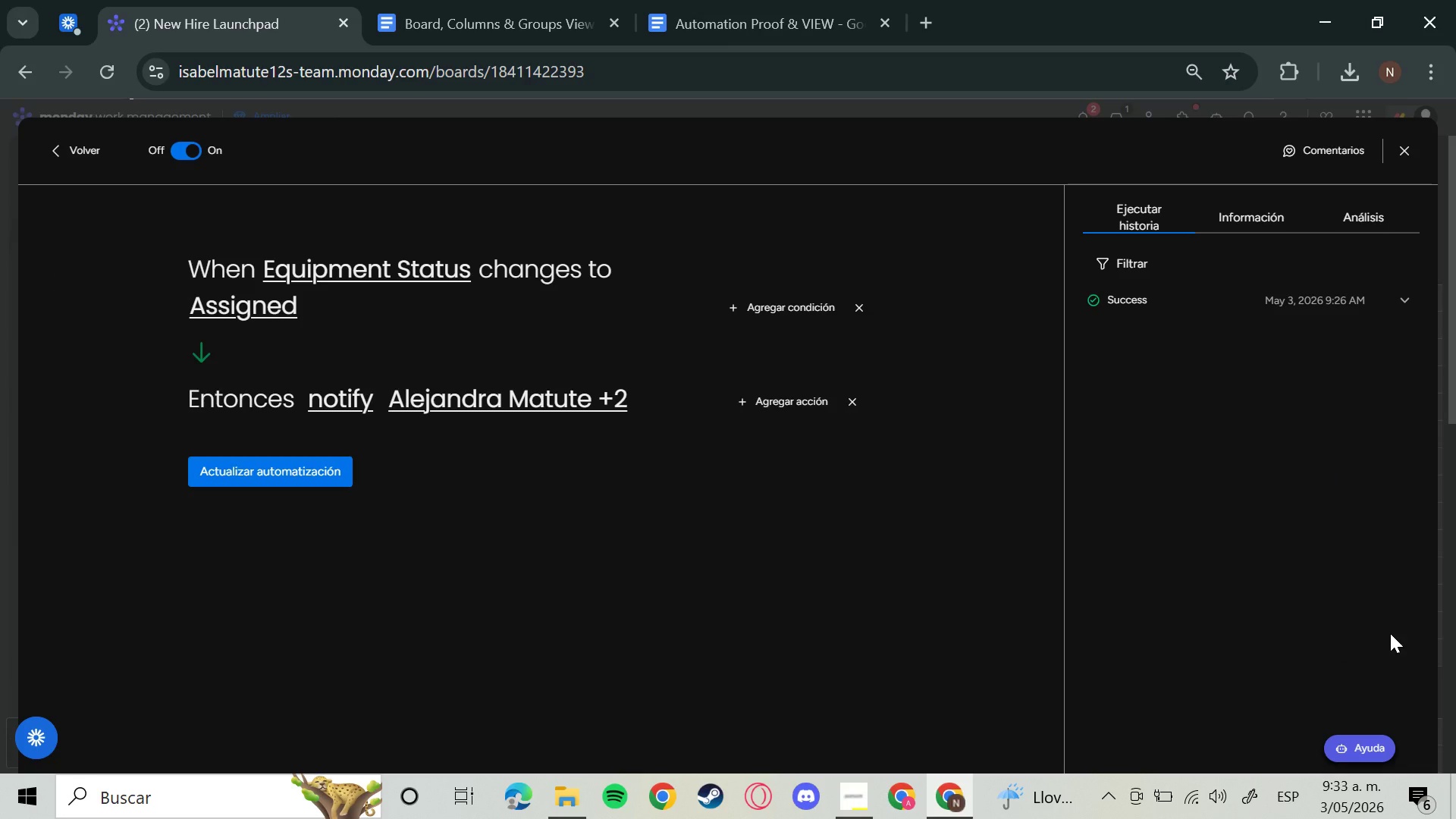 
hold_key(key=MetaLeft, duration=0.95)
 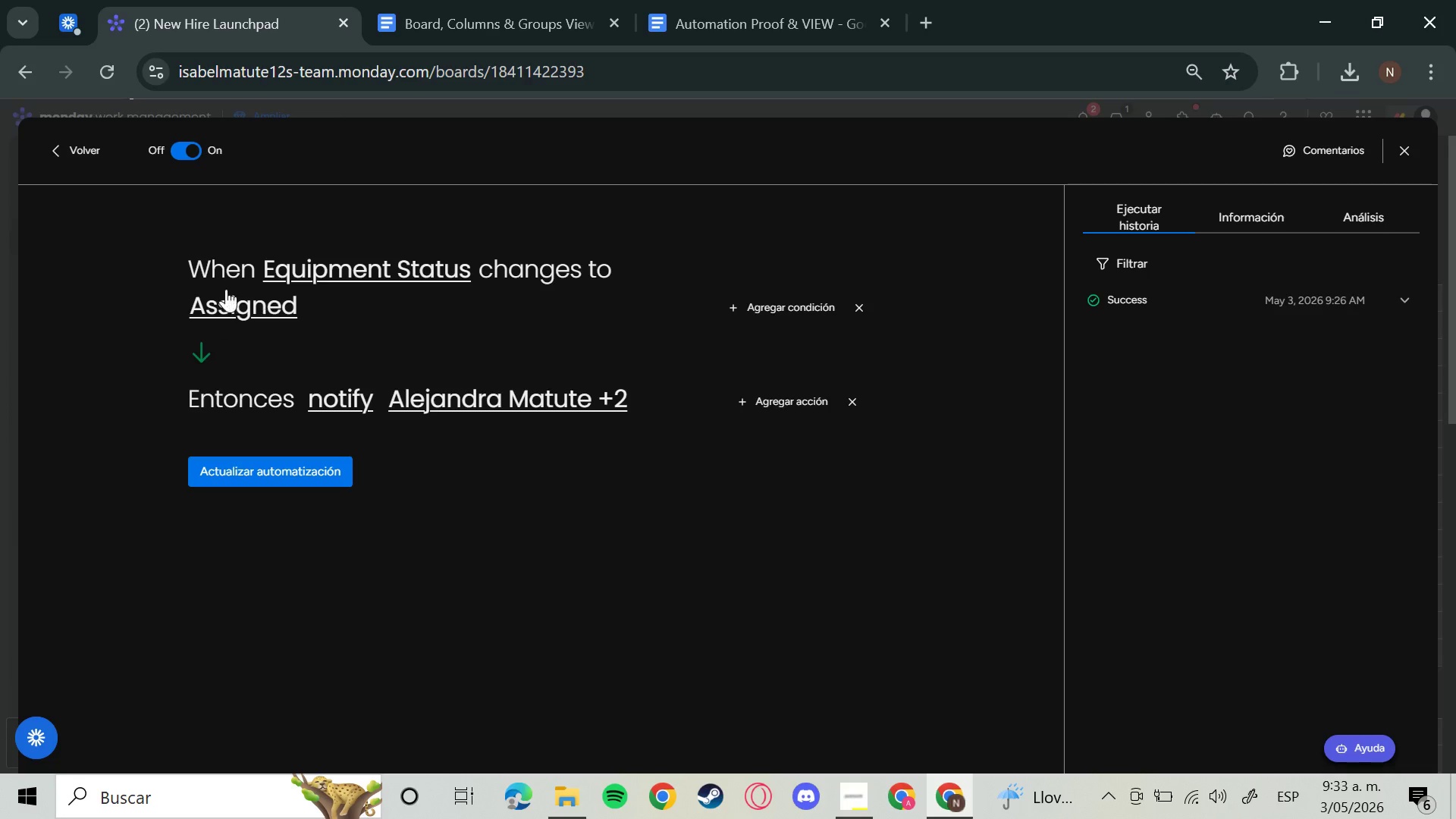 
hold_key(key=ShiftLeft, duration=0.81)
 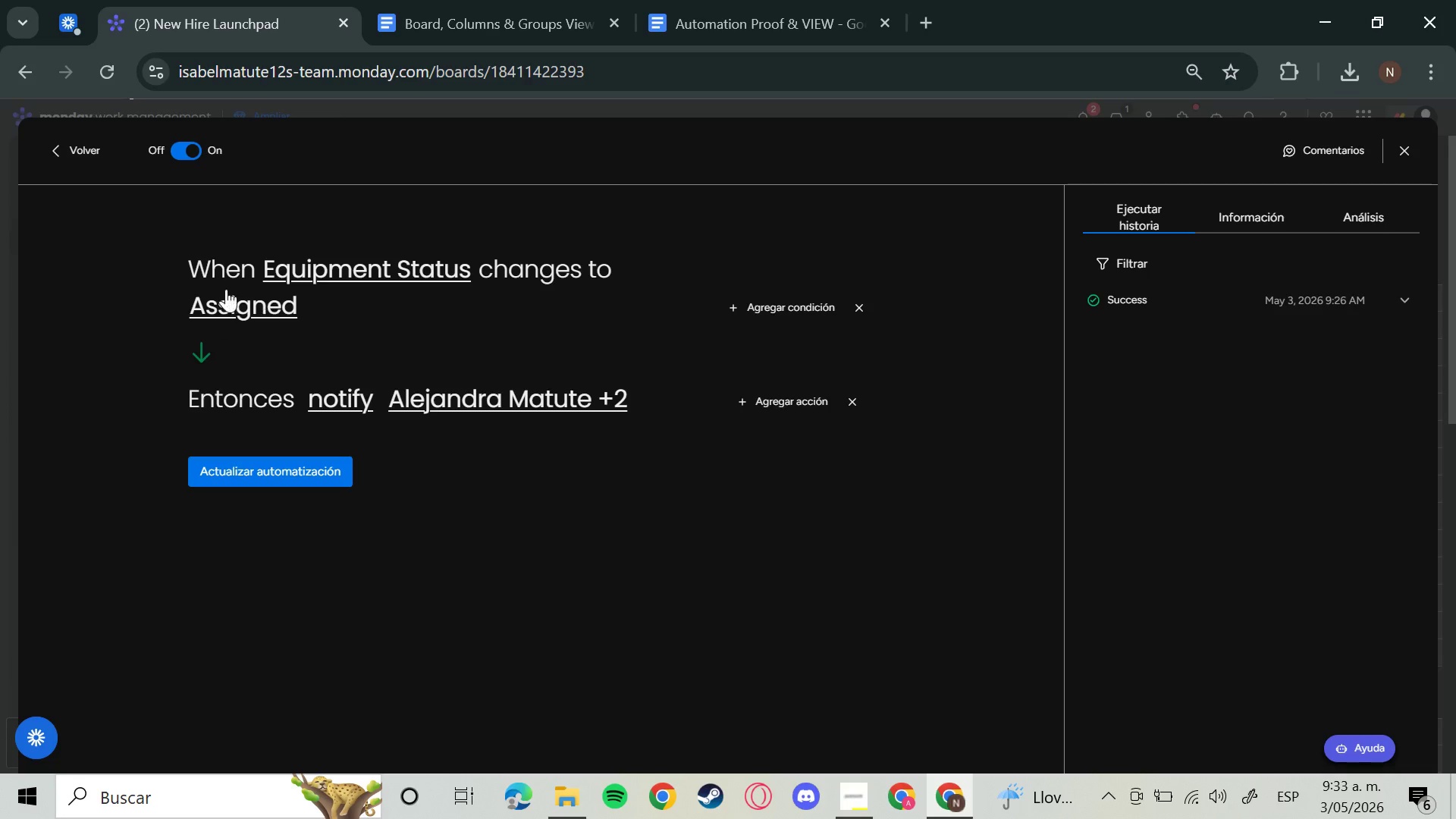 
hold_key(key=S, duration=0.44)
 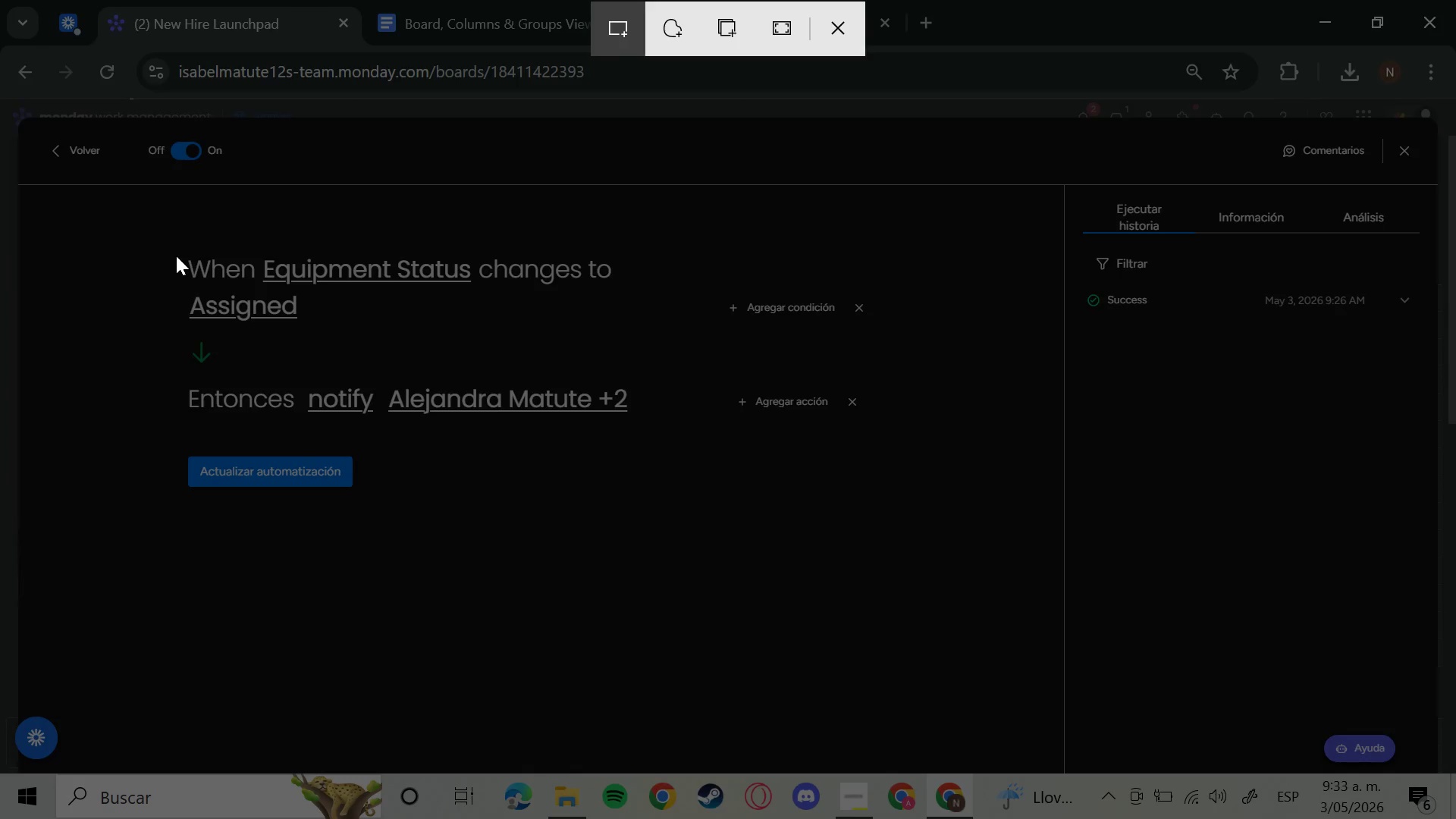 
wait(5.97)
 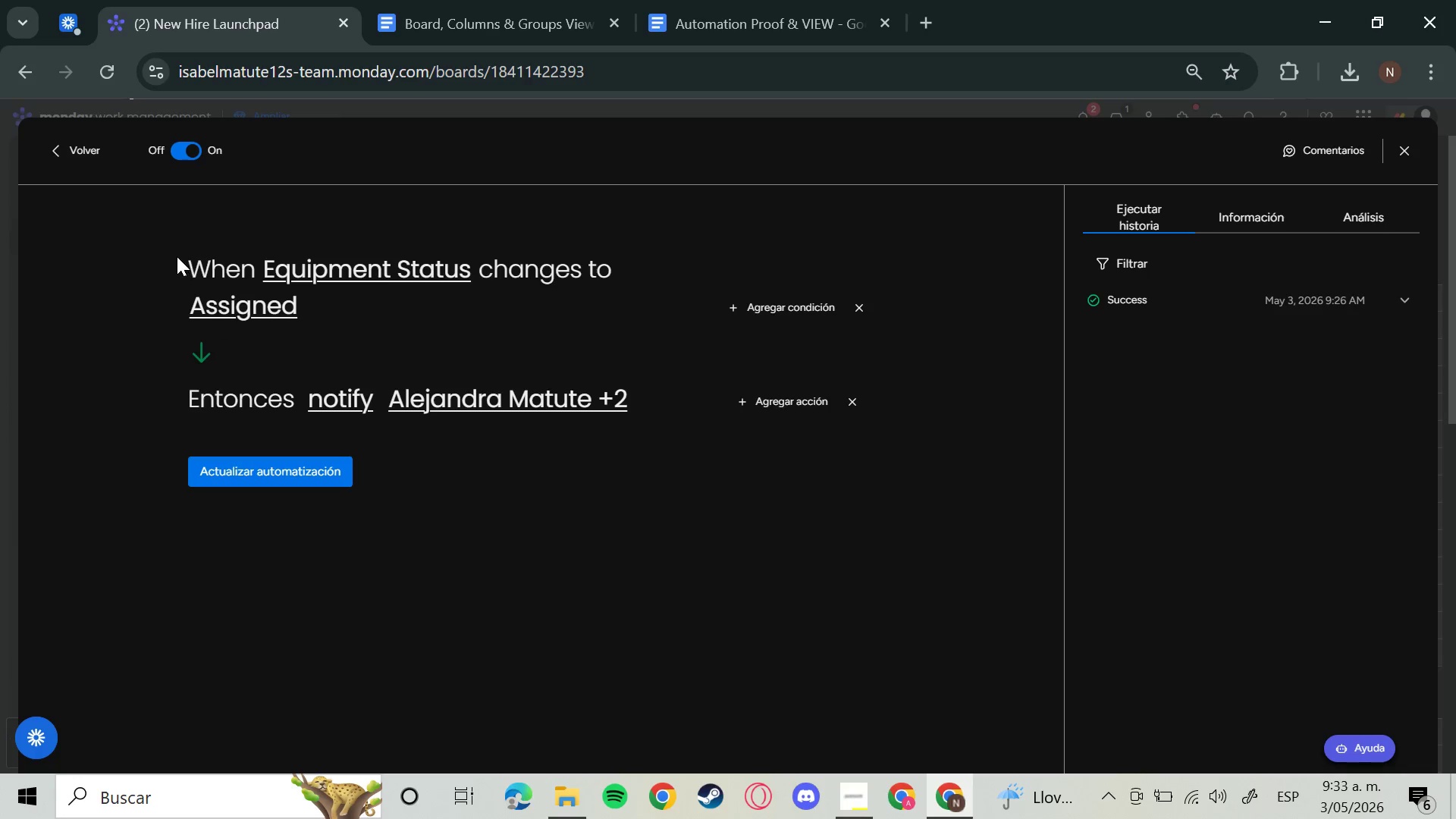 
left_click_drag(start_coordinate=[161, 227], to_coordinate=[901, 546])
 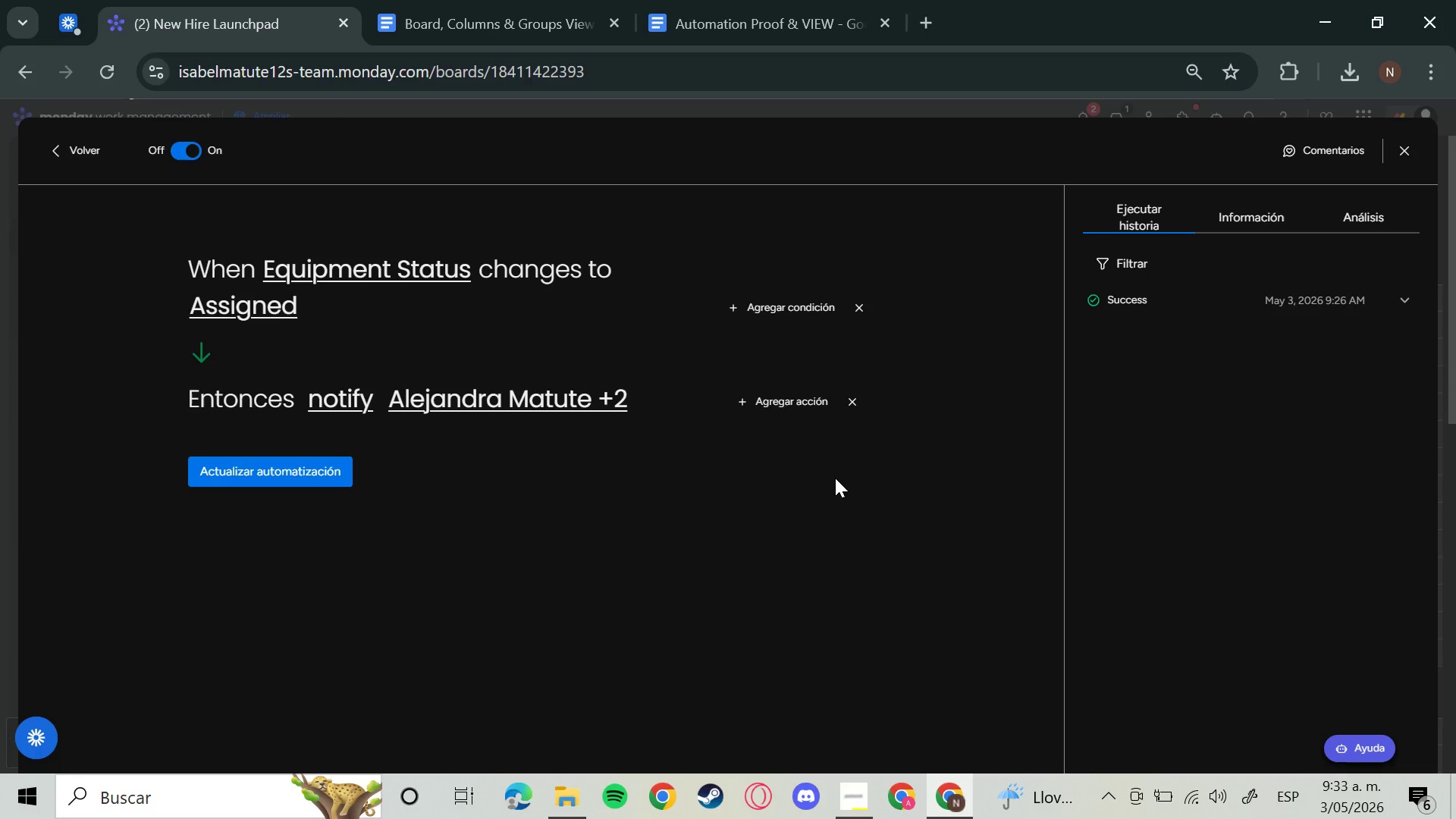 
left_click([473, 0])
 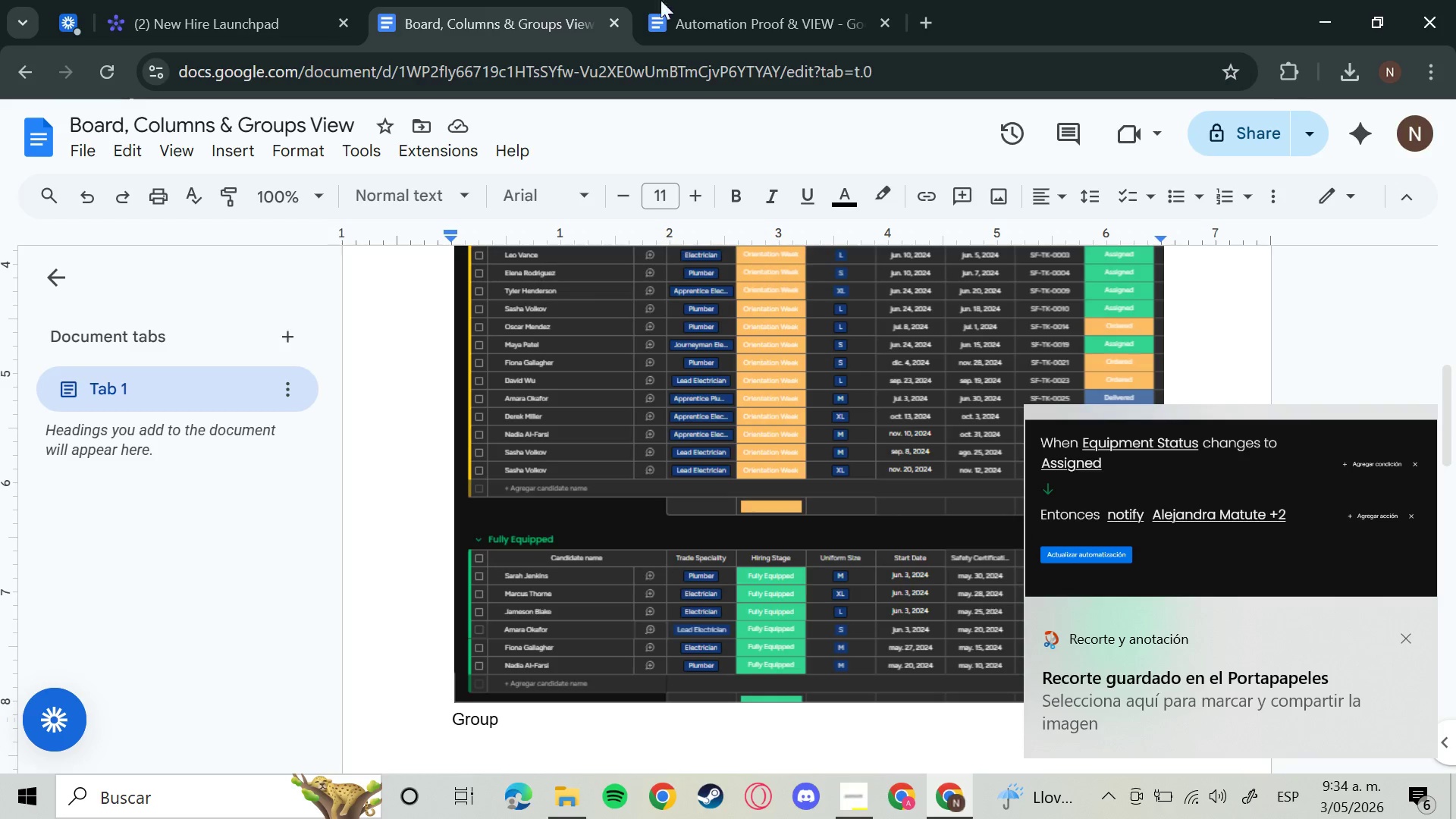 
left_click([717, 0])
 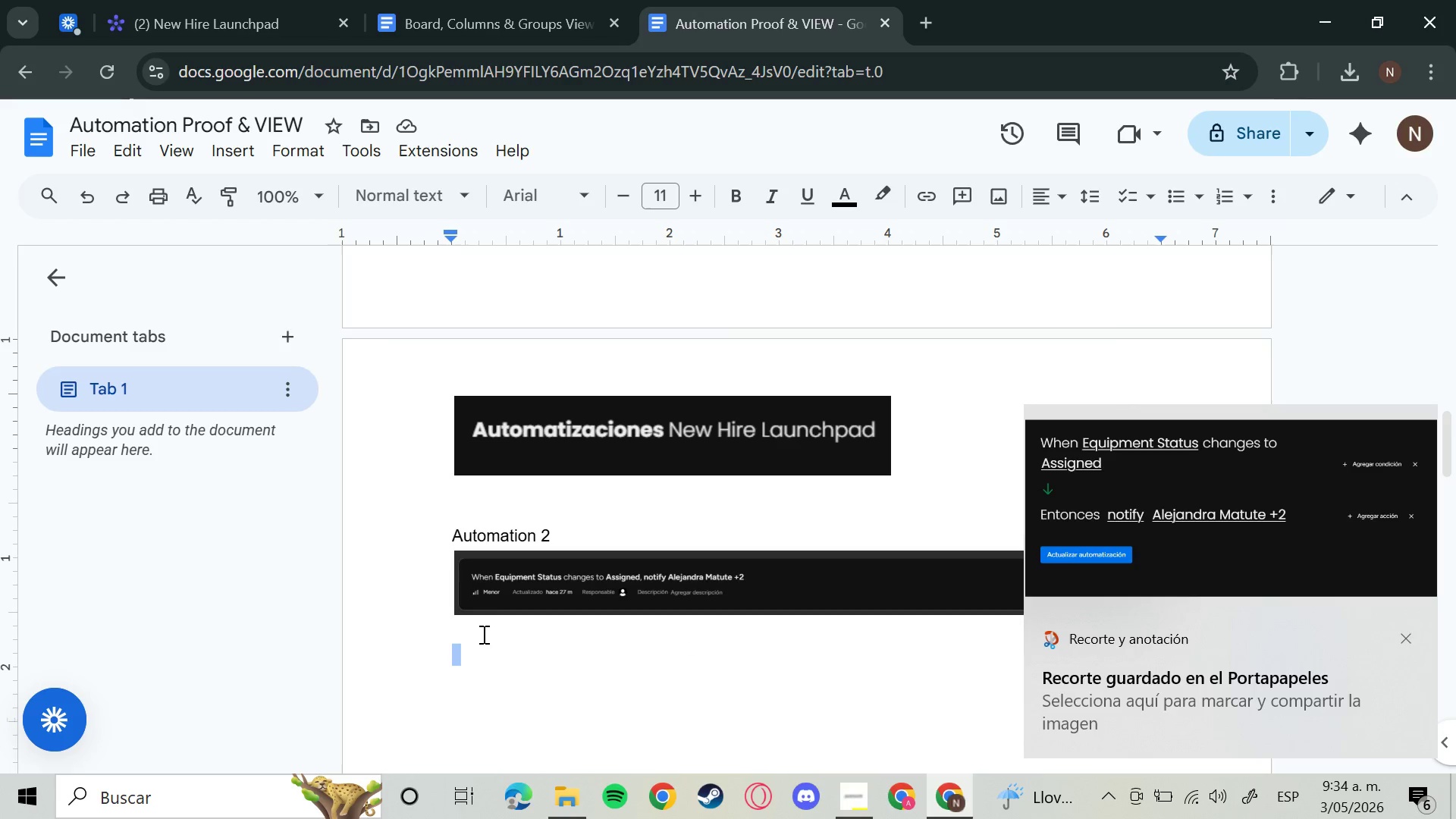 
double_click([475, 634])
 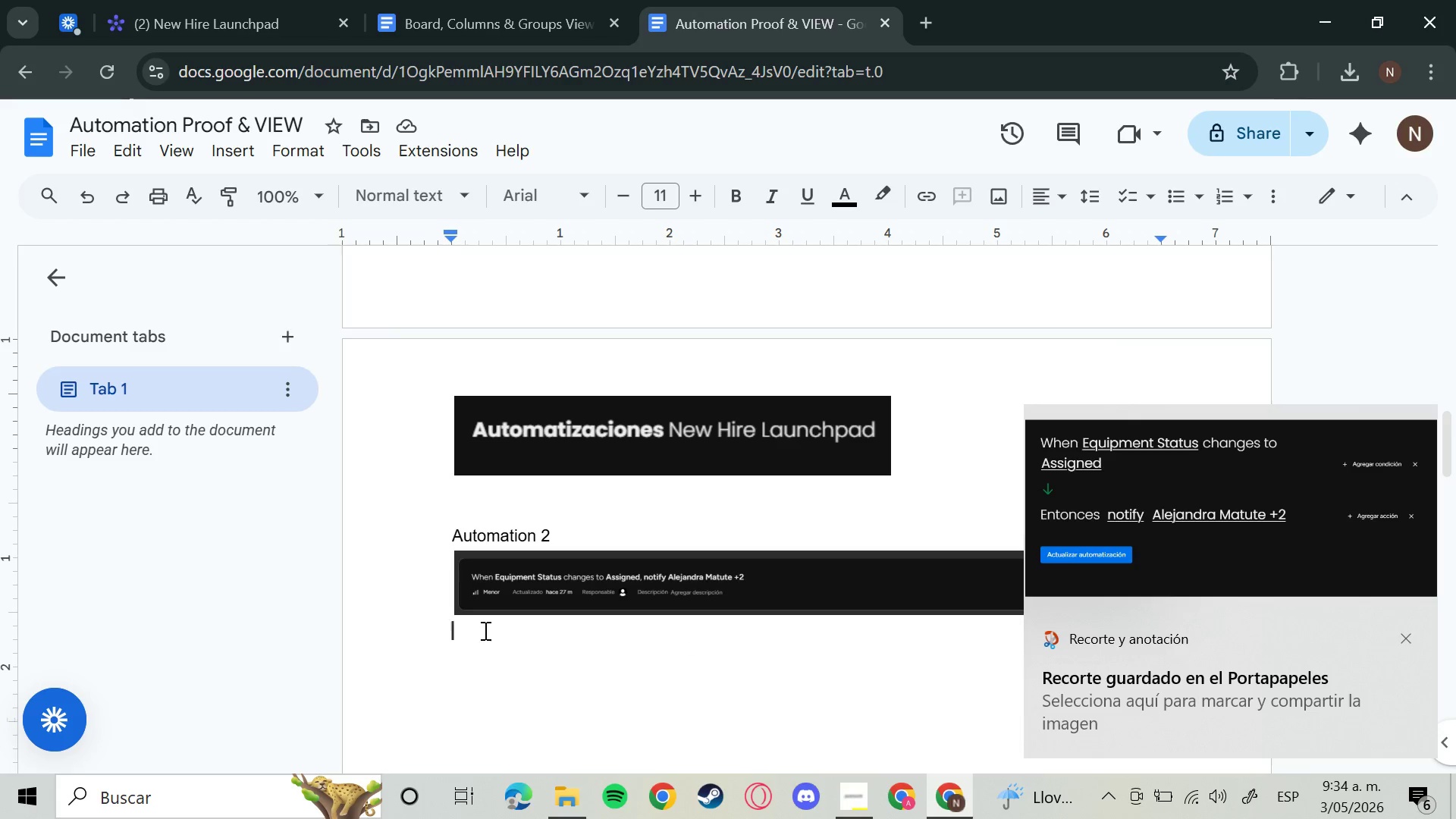 
key(Control+V)
 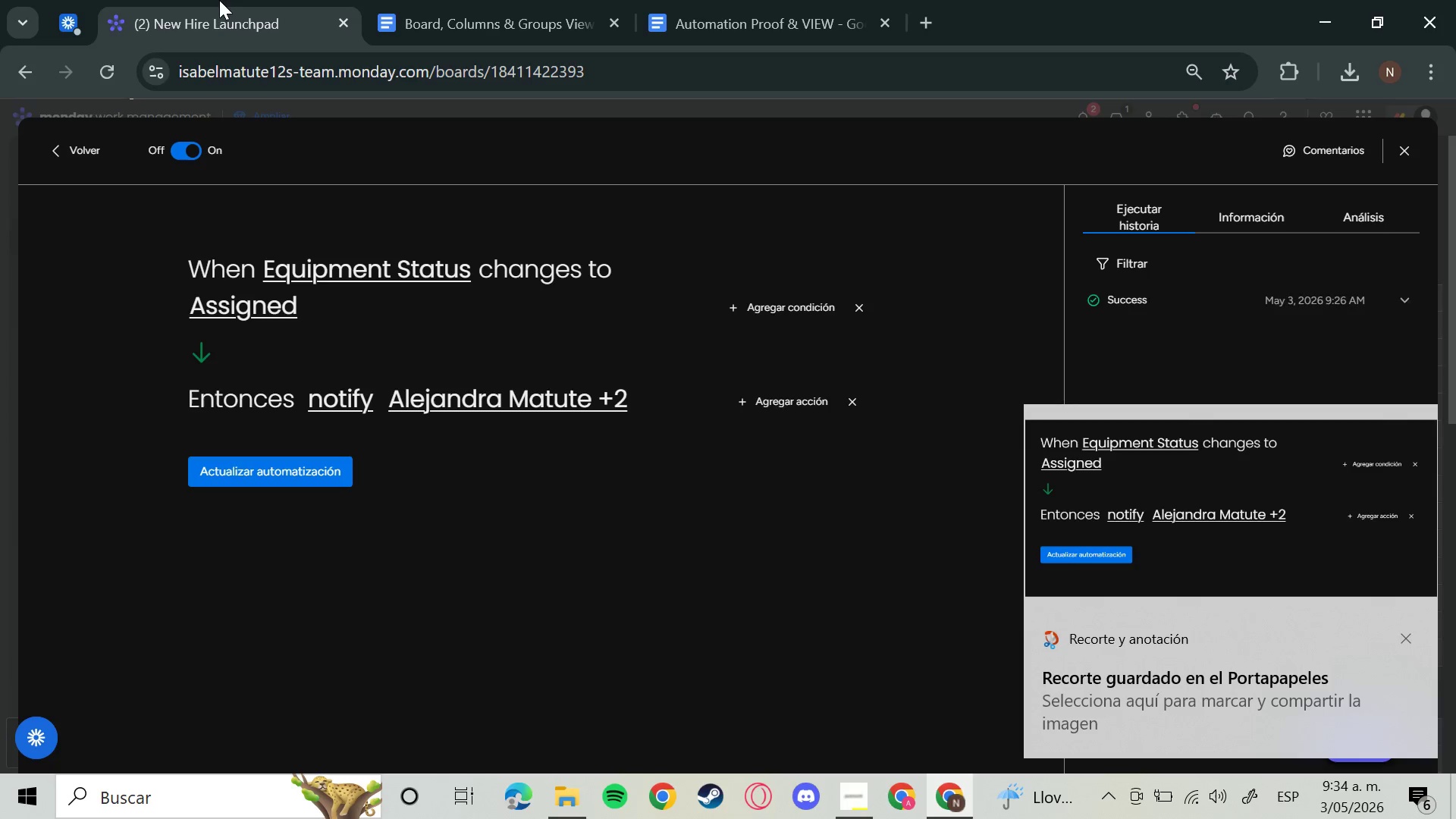 
left_click([219, 0])
 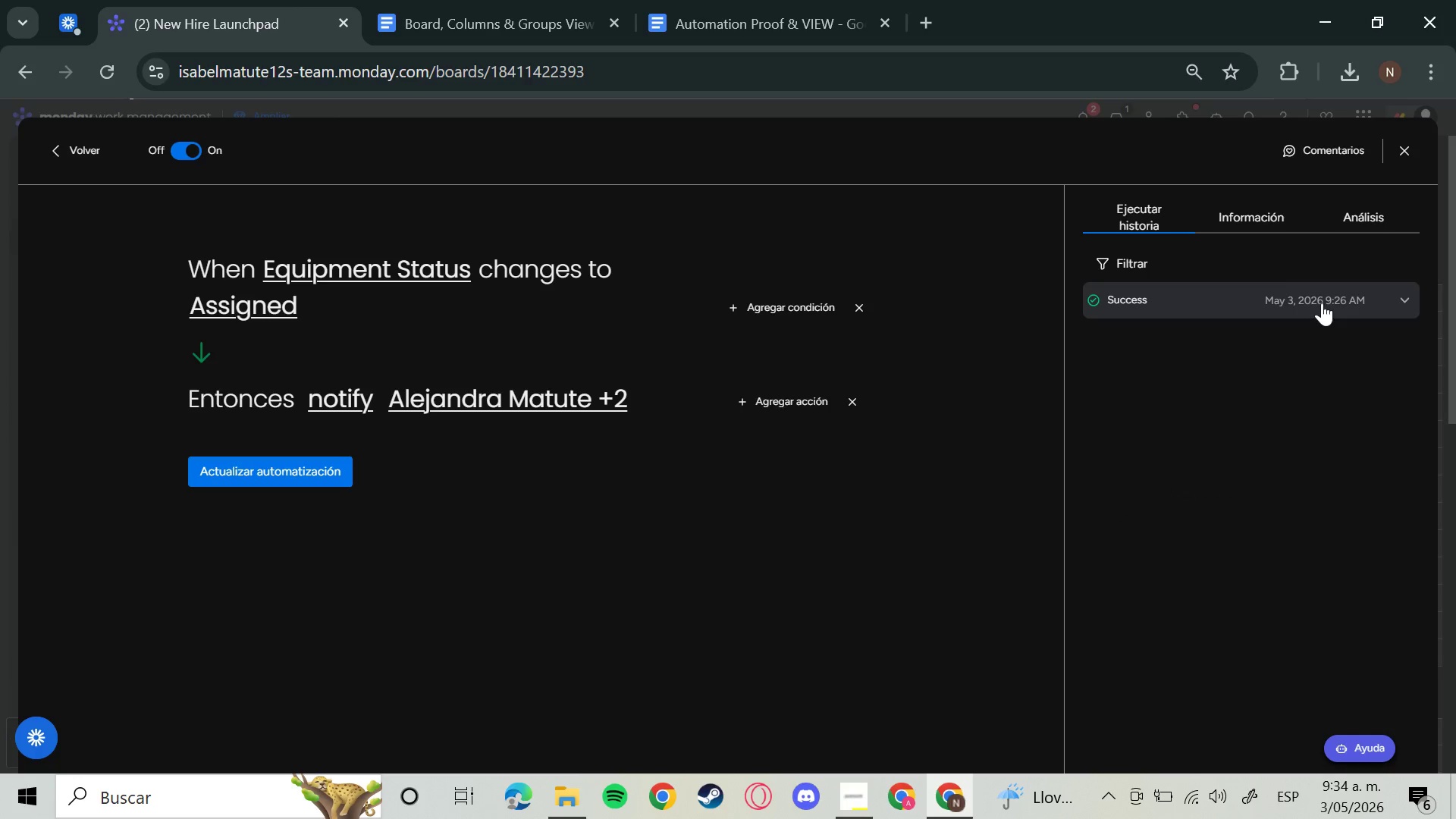 
left_click([1322, 303])
 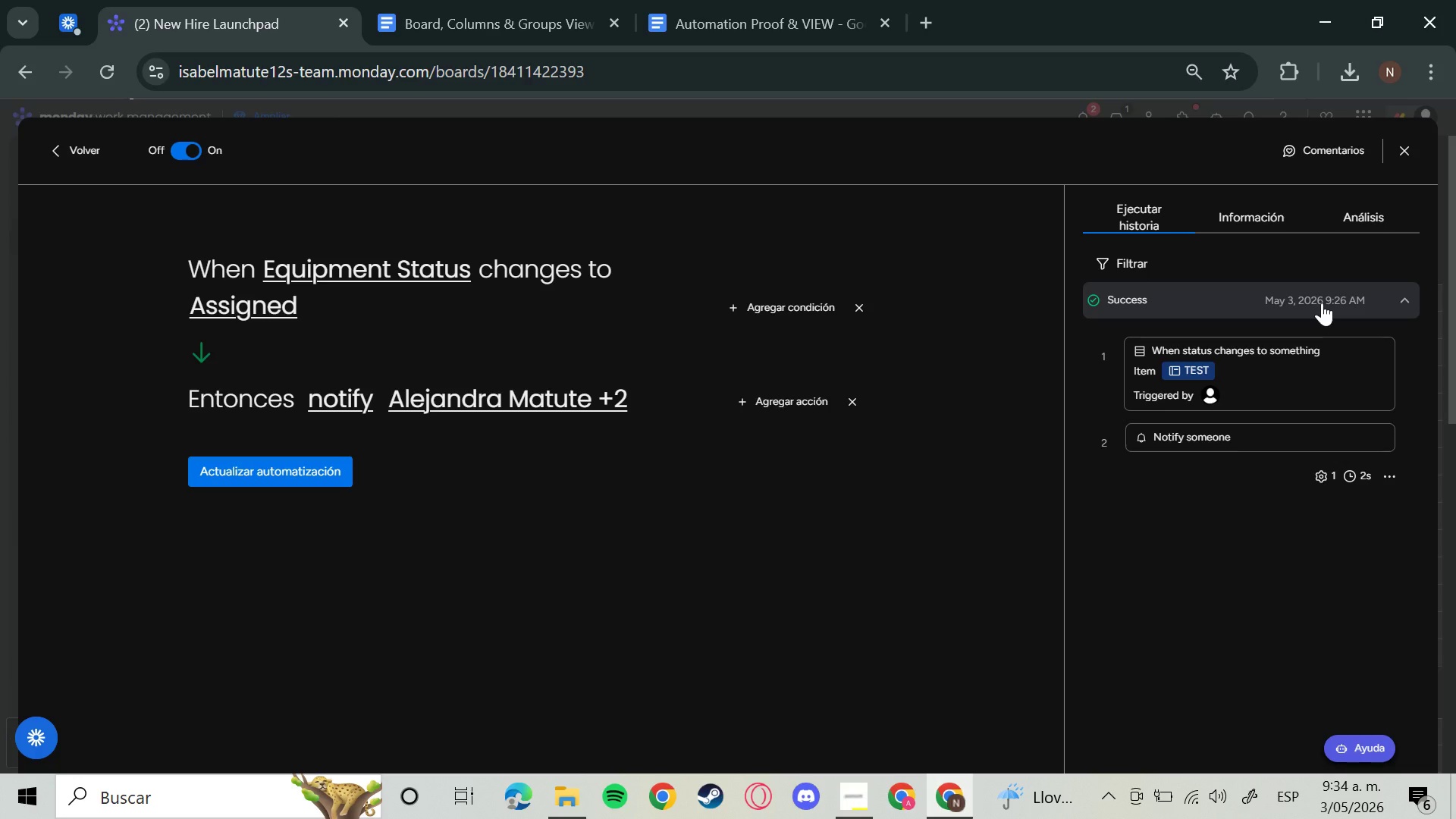 
wait(6.28)
 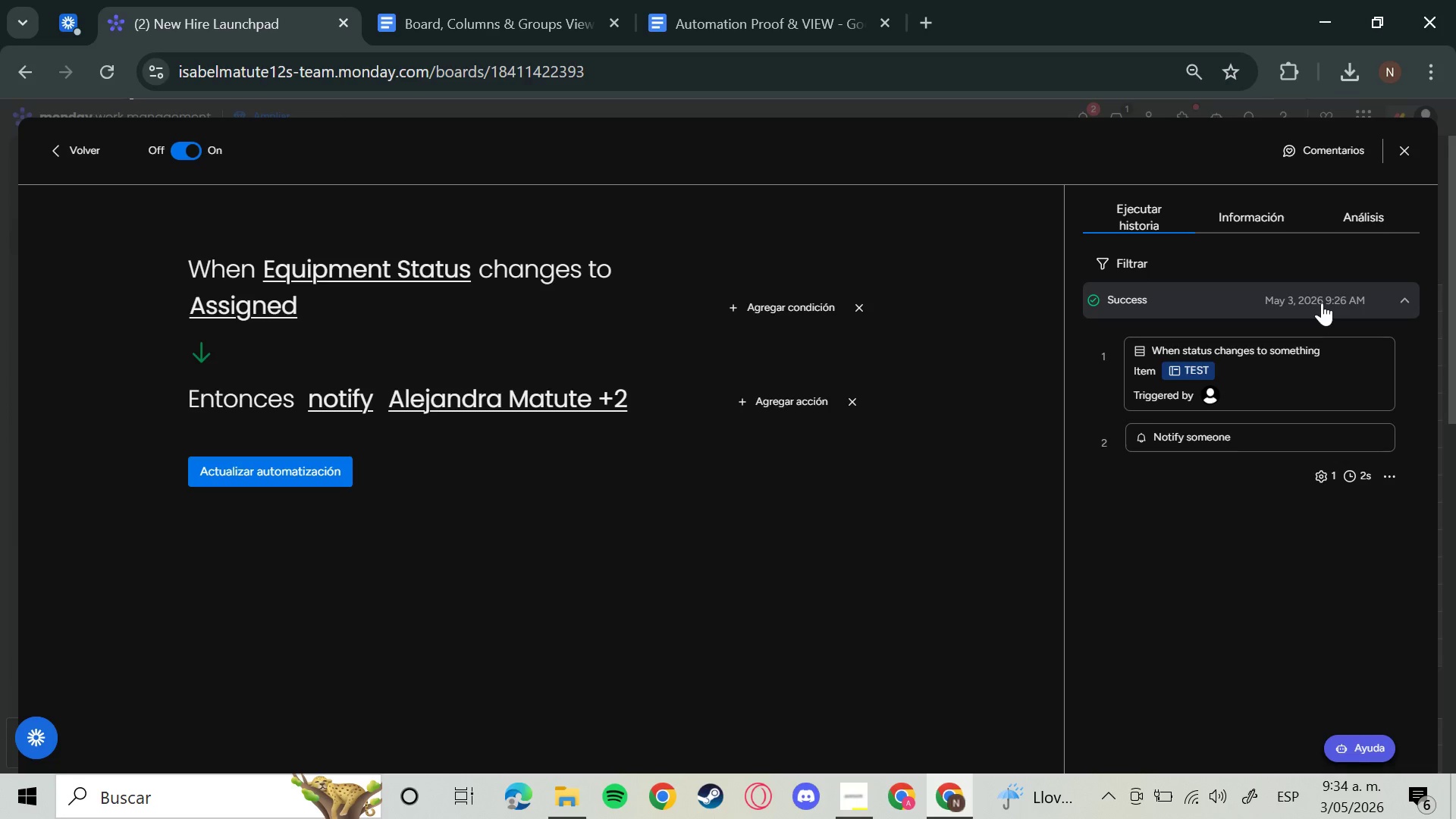 
hold_key(key=ControlLeft, duration=0.58)
 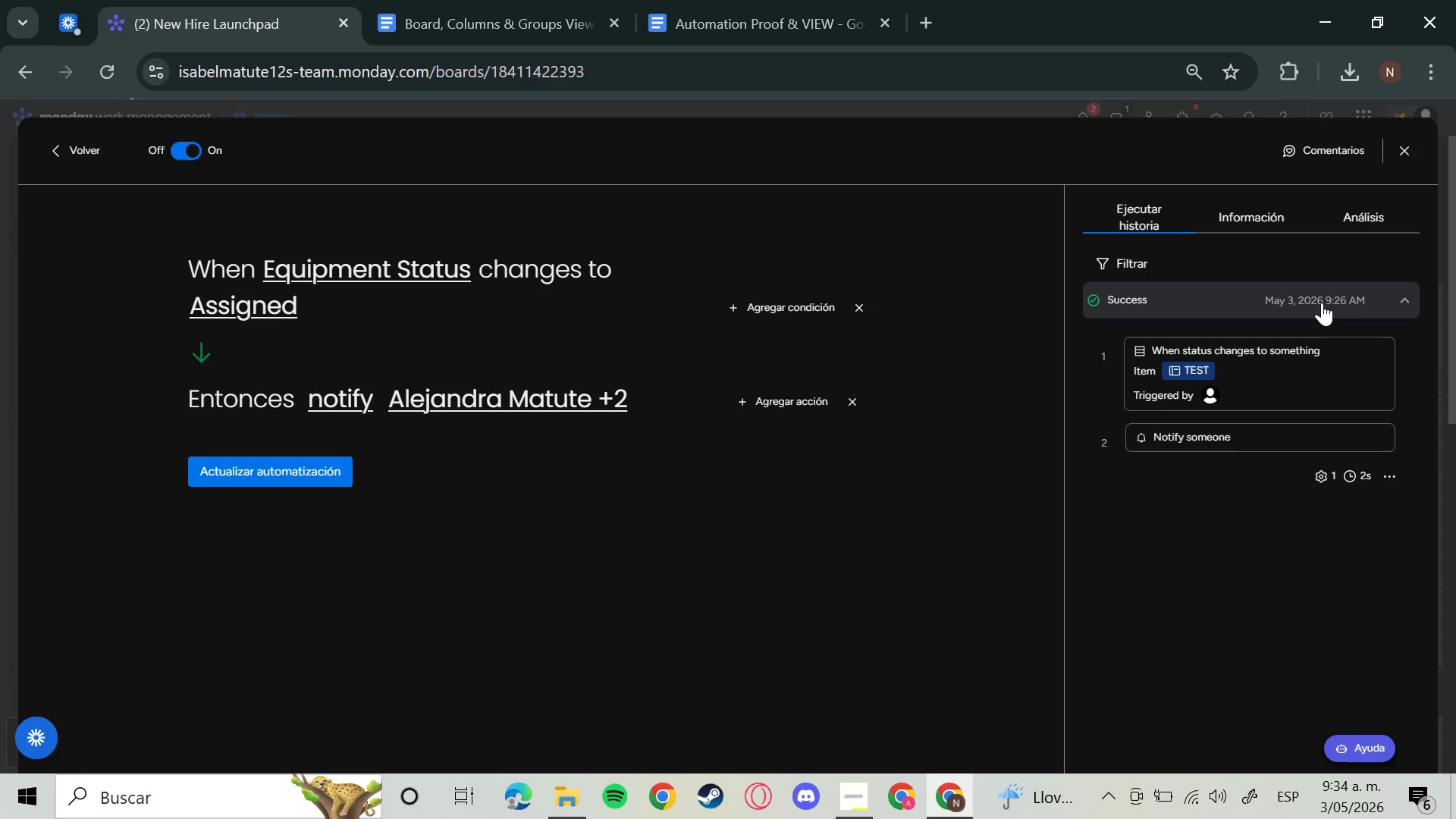 
key(Meta+Shift+S)
 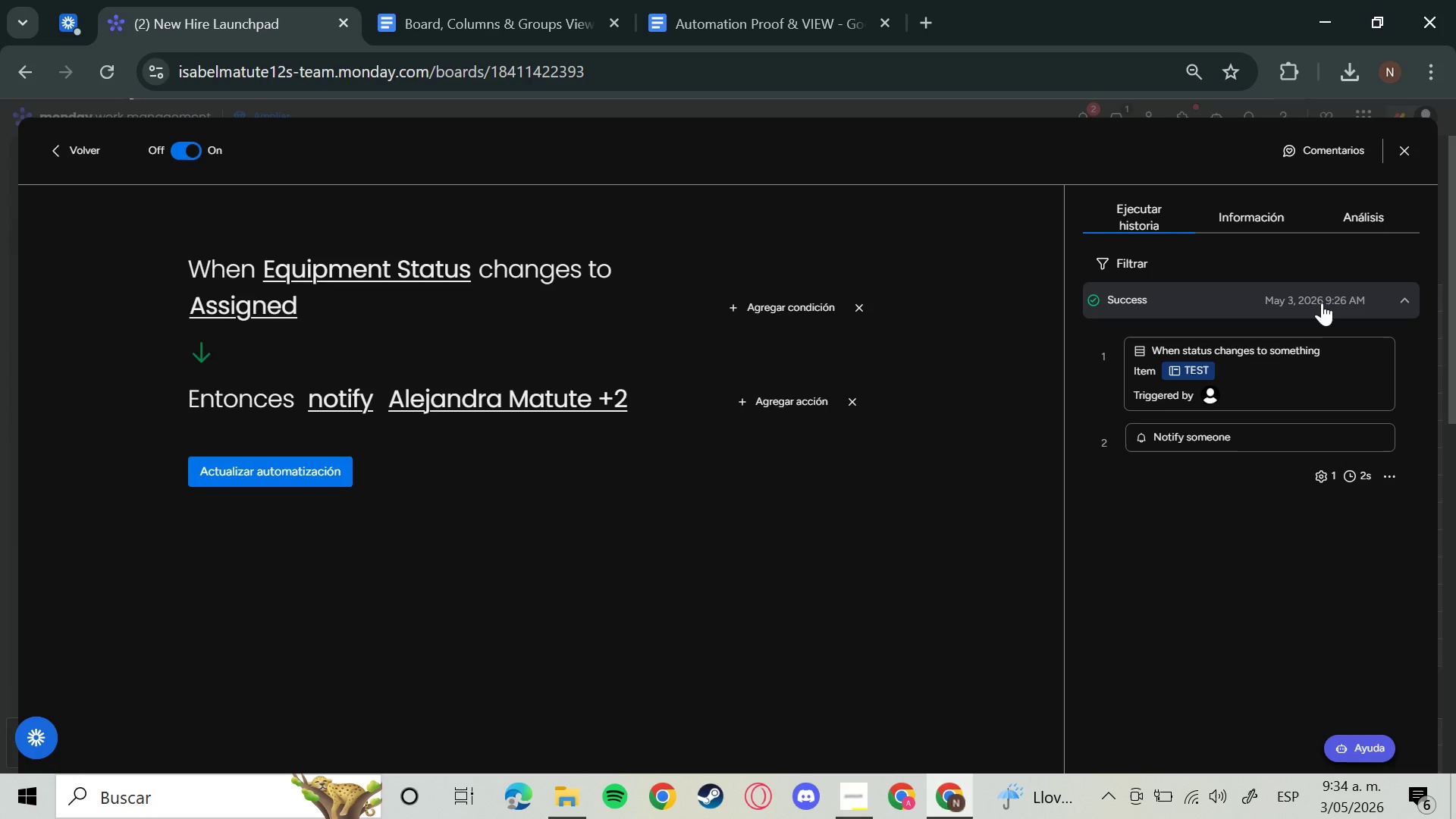 
wait(10.03)
 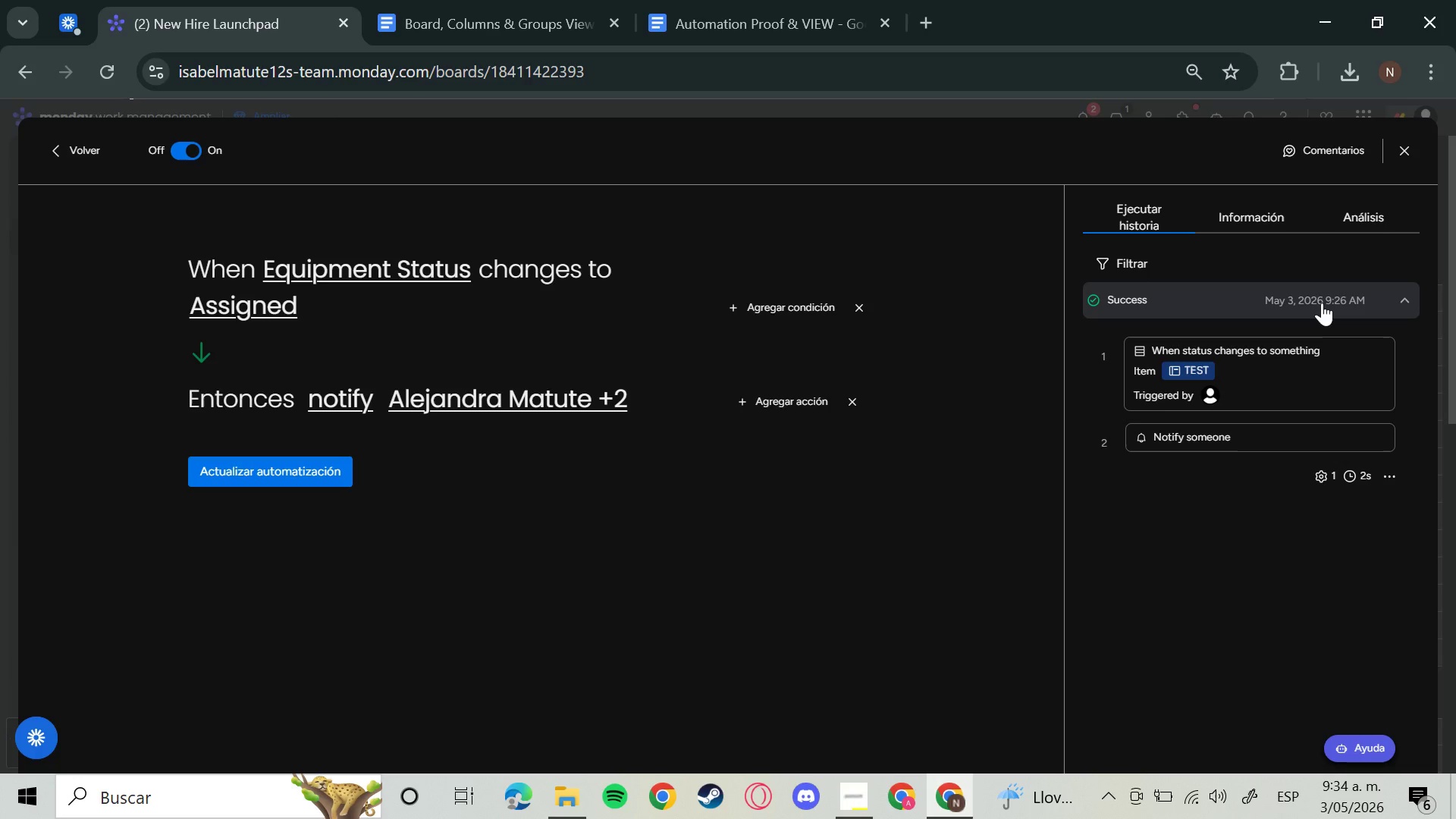 
hold_key(key=MetaLeft, duration=2.0)
 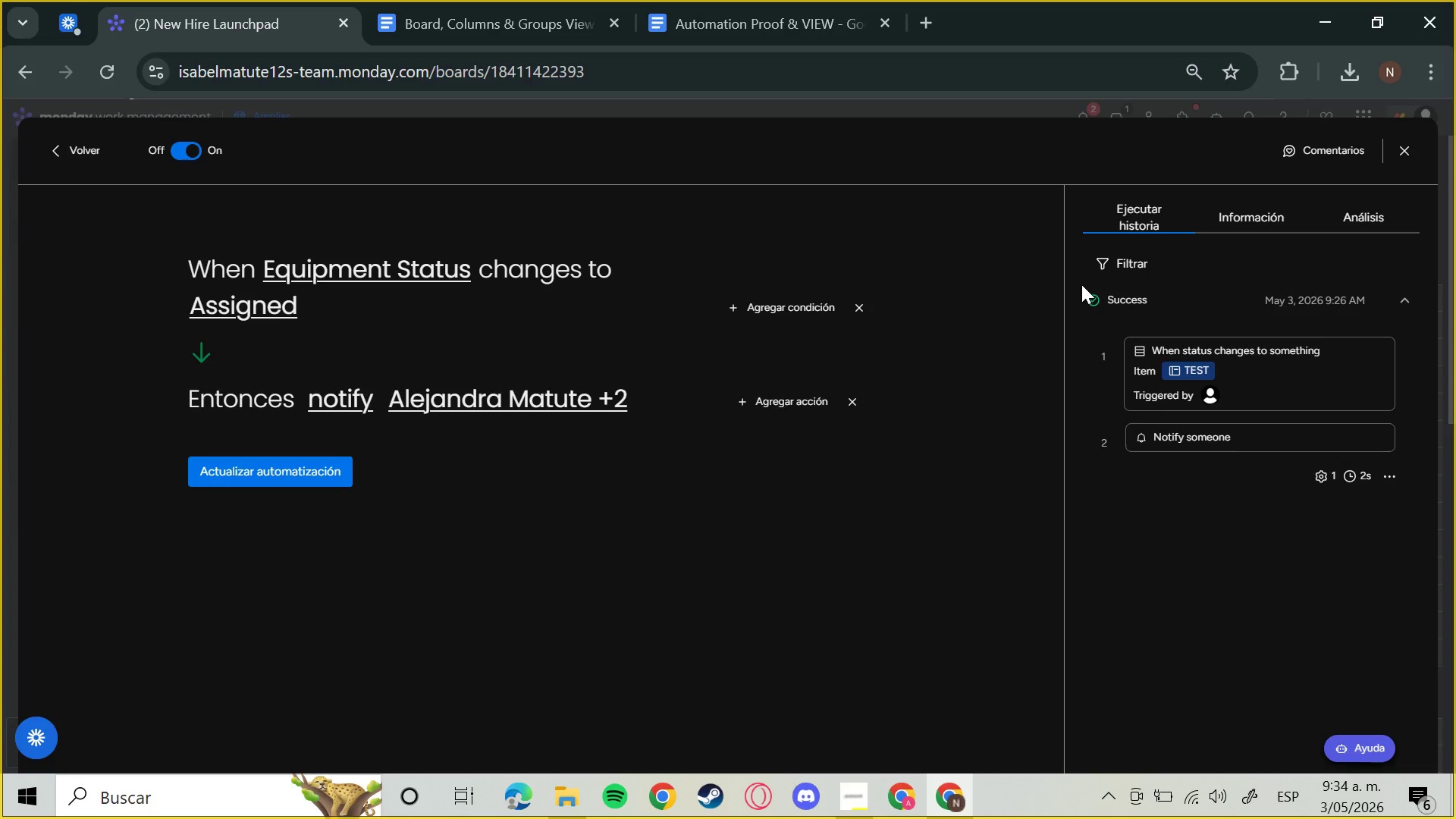 
key(Control+Meta+ControlLeft)
 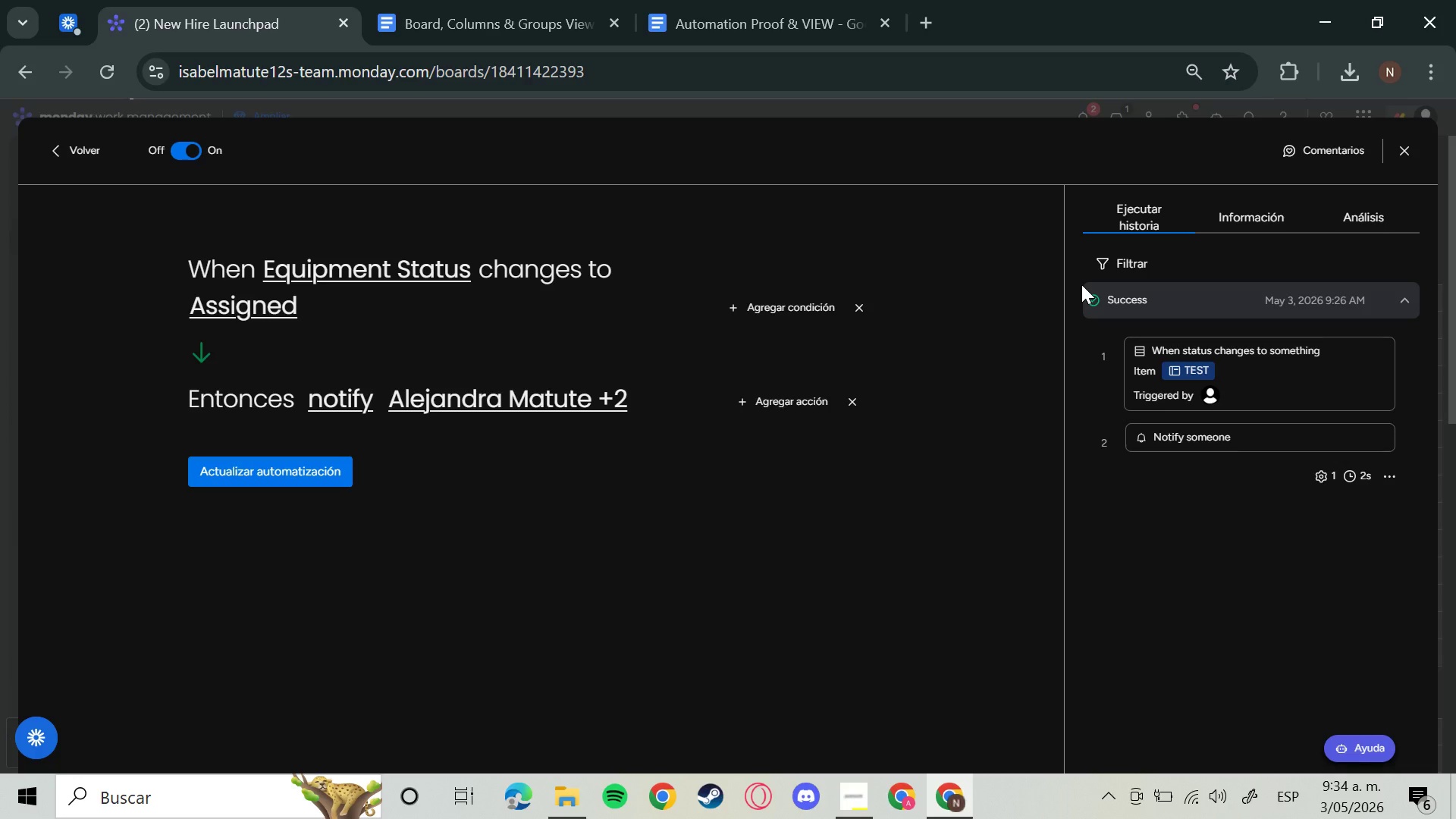 
hold_key(key=ShiftLeft, duration=1.62)
 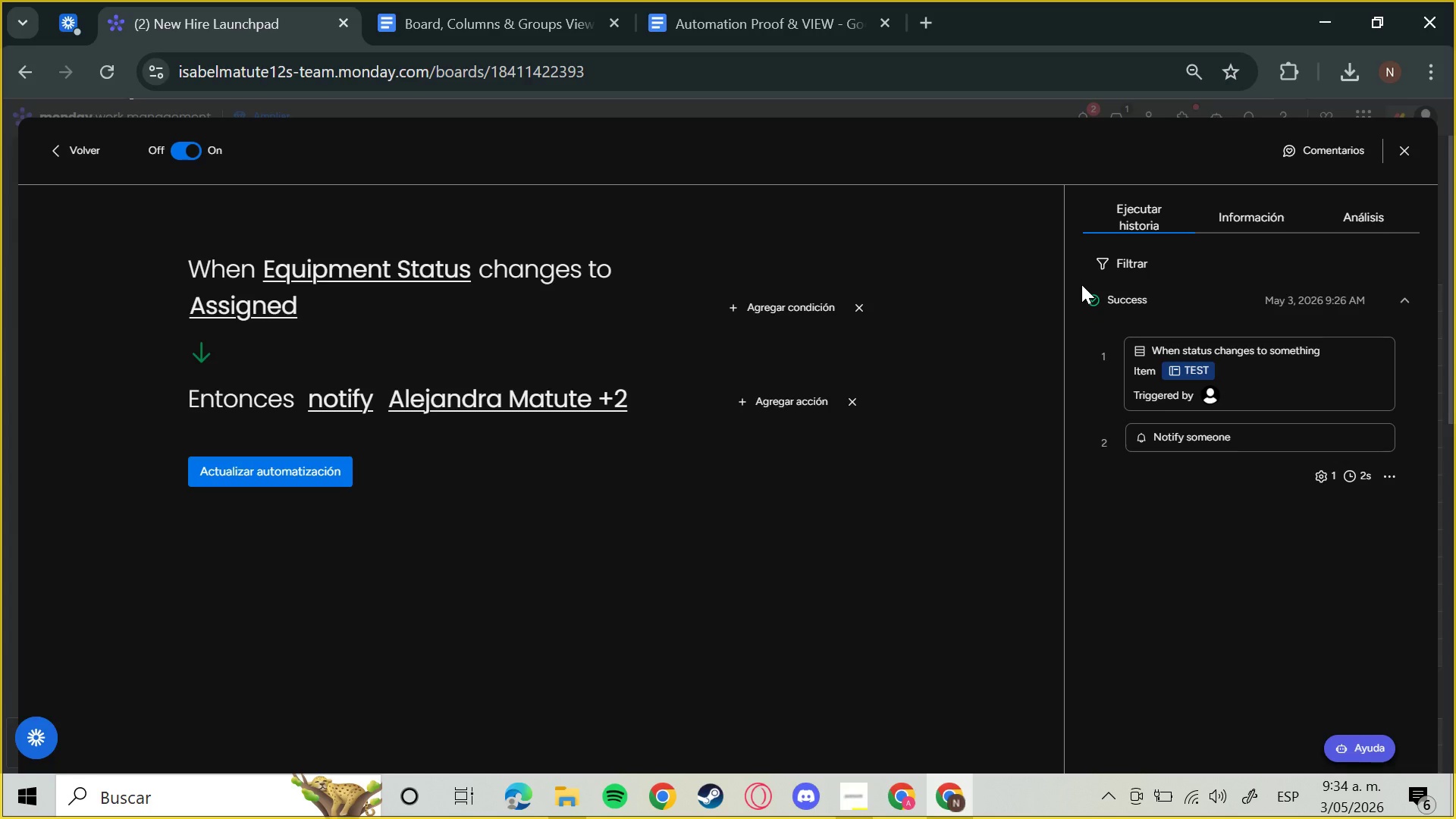 
hold_key(key=S, duration=1.11)
 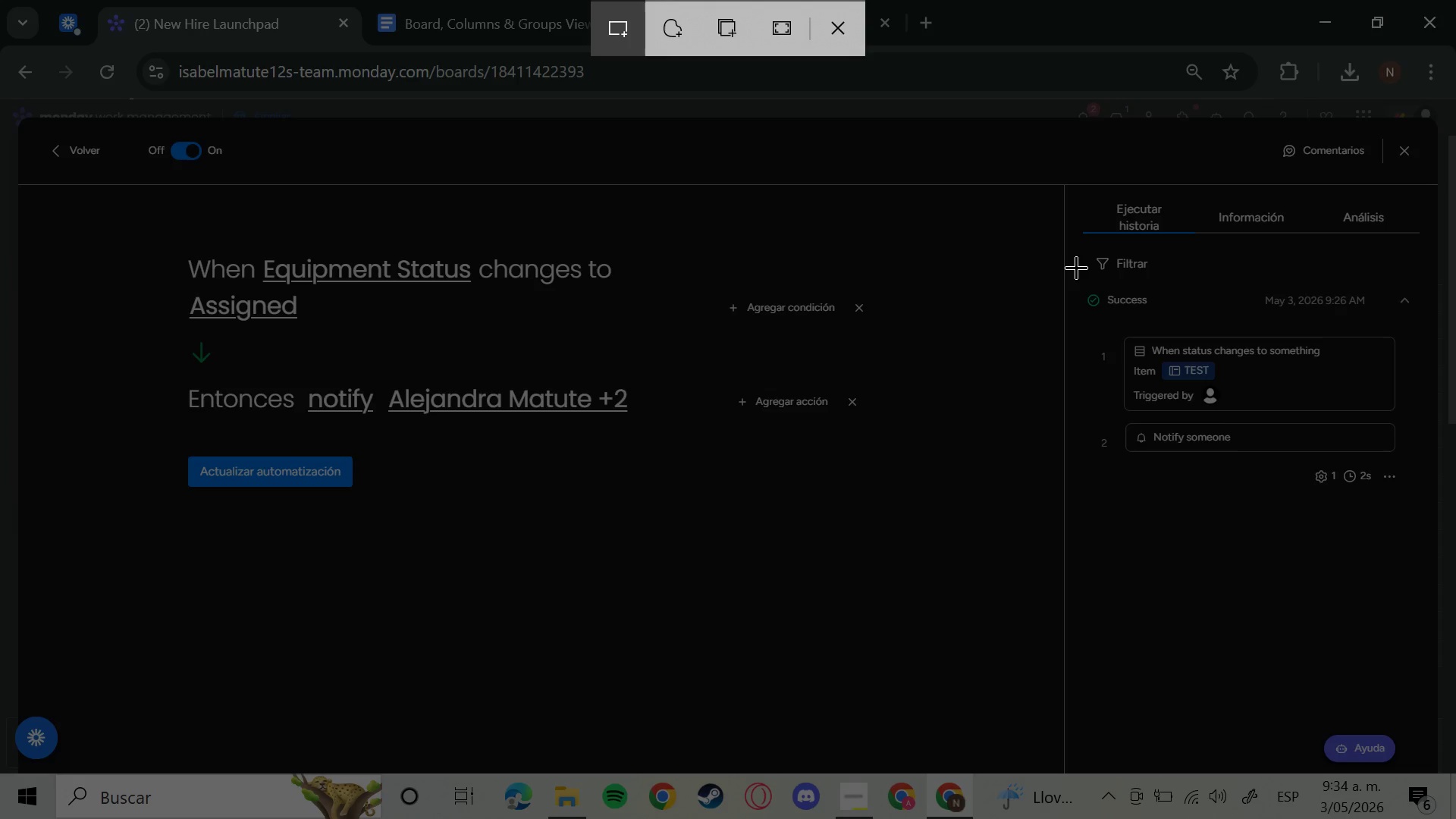 
wait(20.05)
 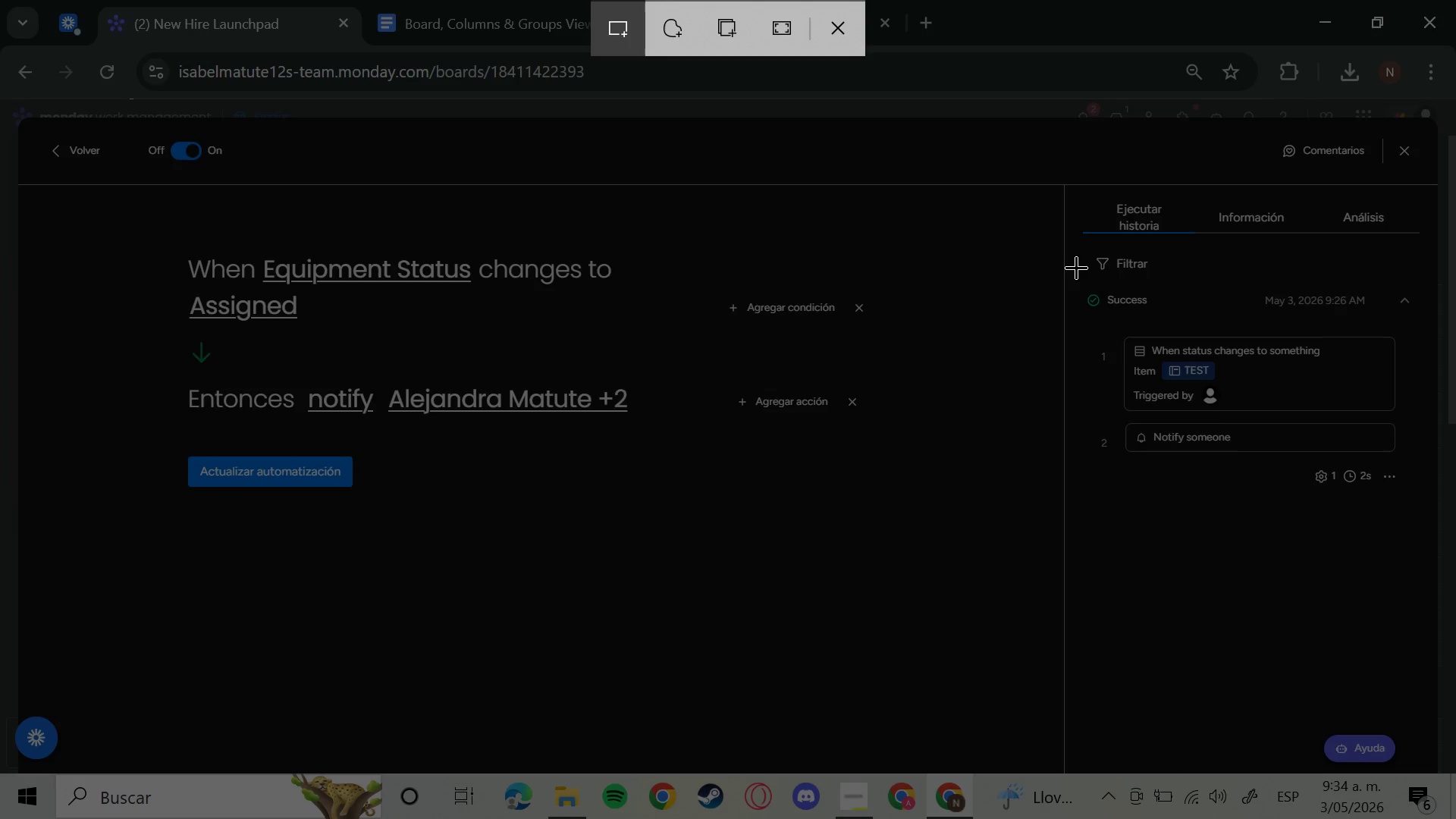 
left_click_drag(start_coordinate=[1080, 285], to_coordinate=[1429, 511])
 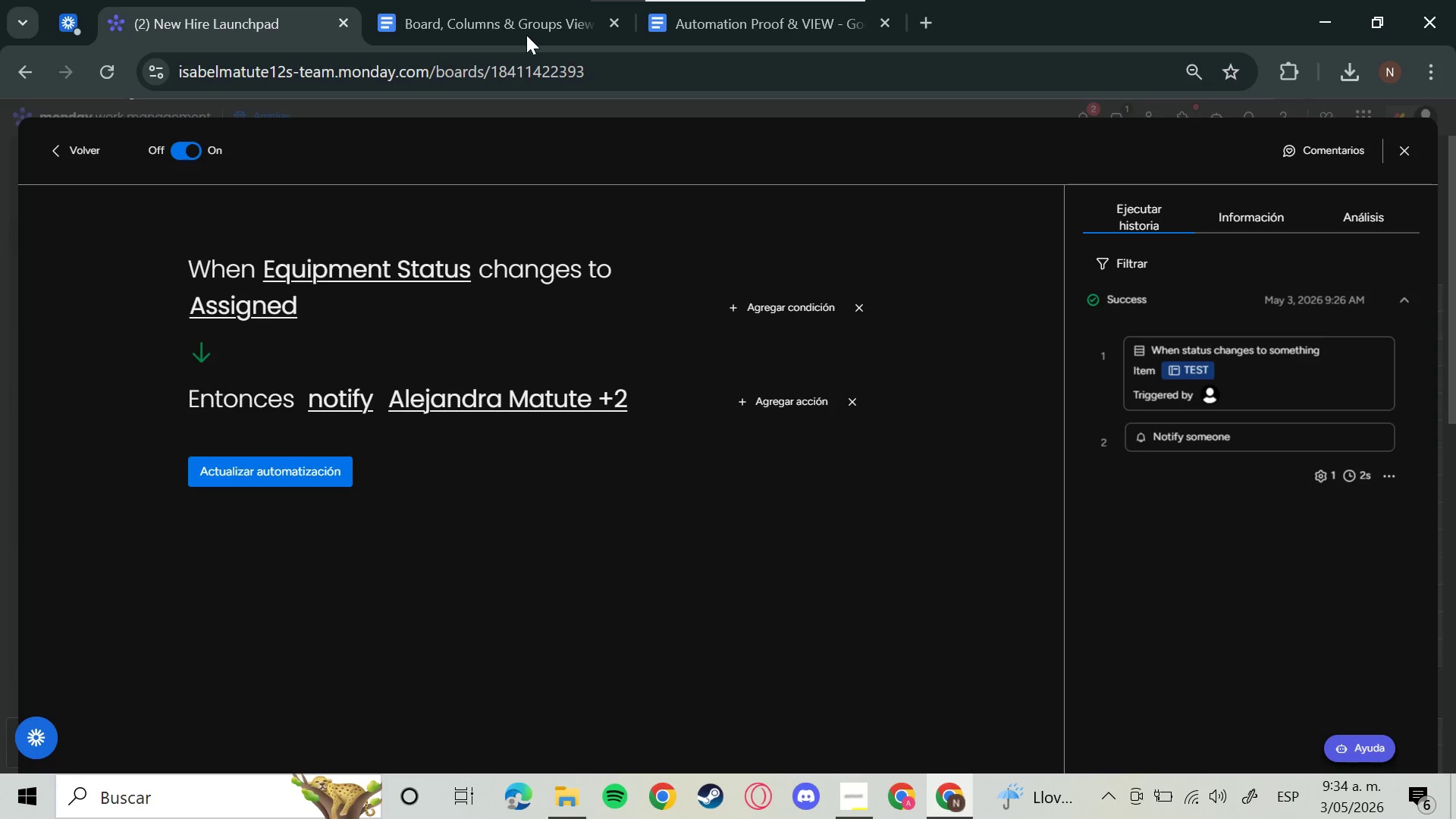 
left_click([736, 23])
 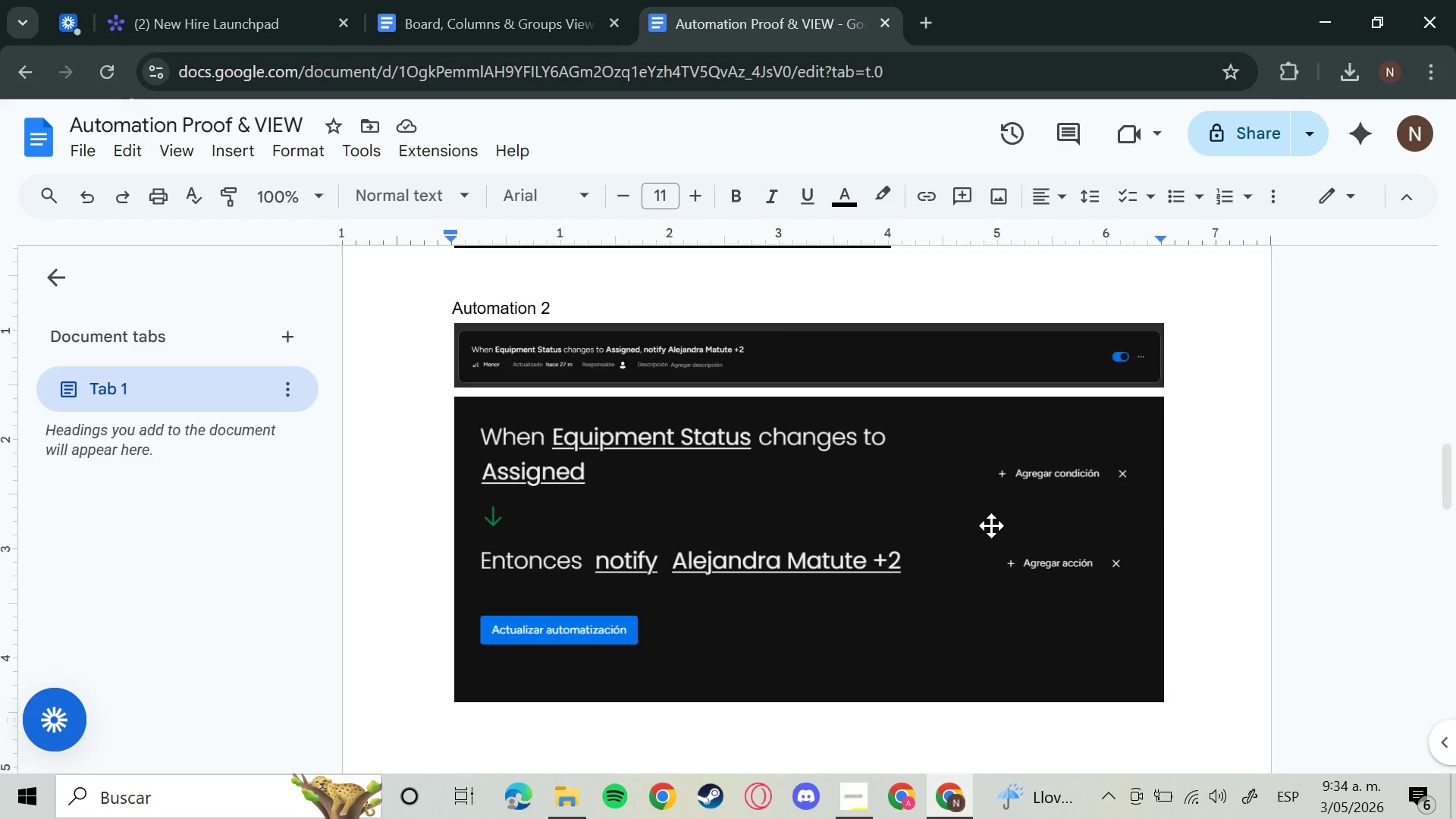 
scroll: coordinate [958, 581], scroll_direction: down, amount: 3.0
 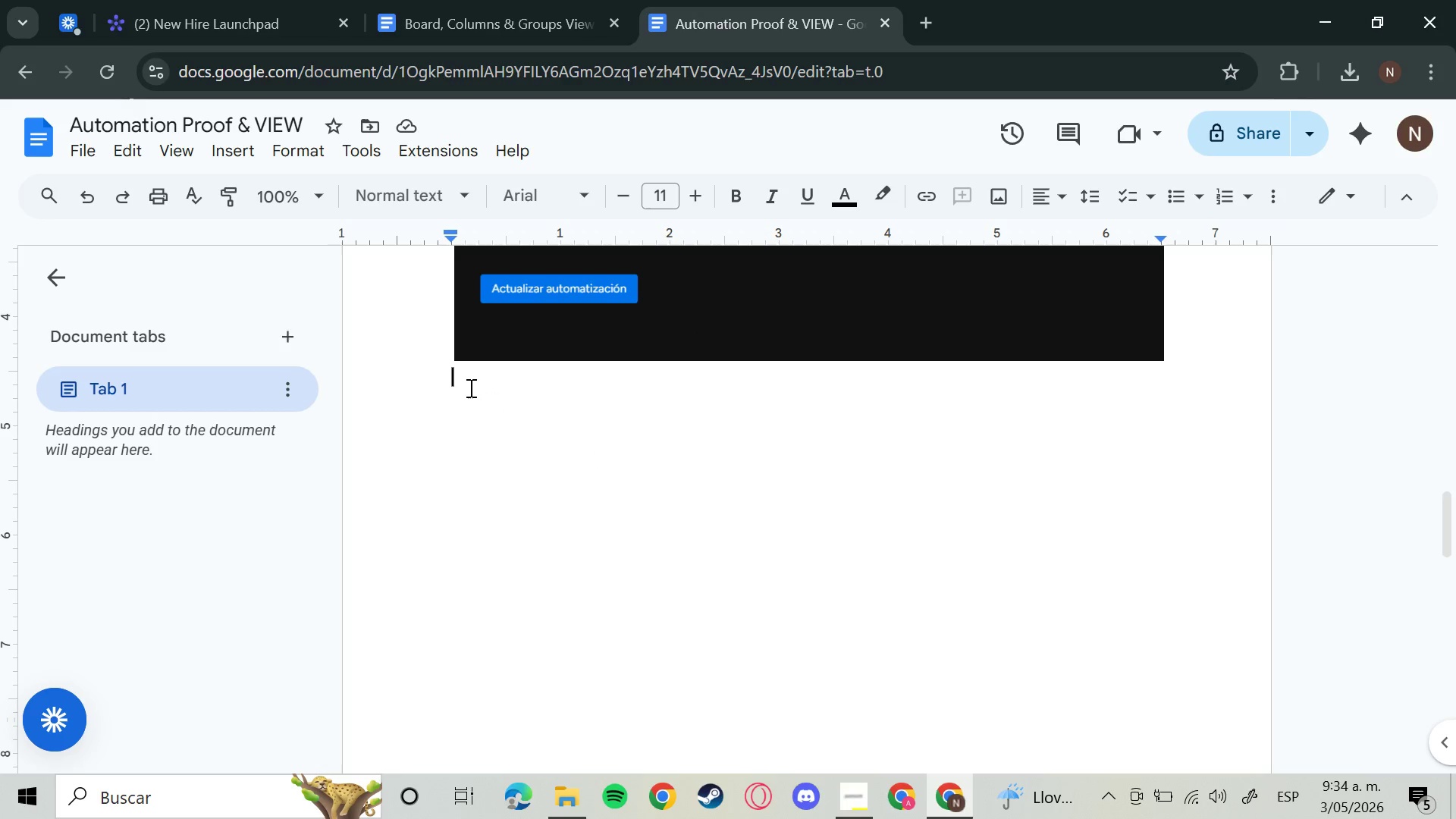 
left_click([469, 388])
 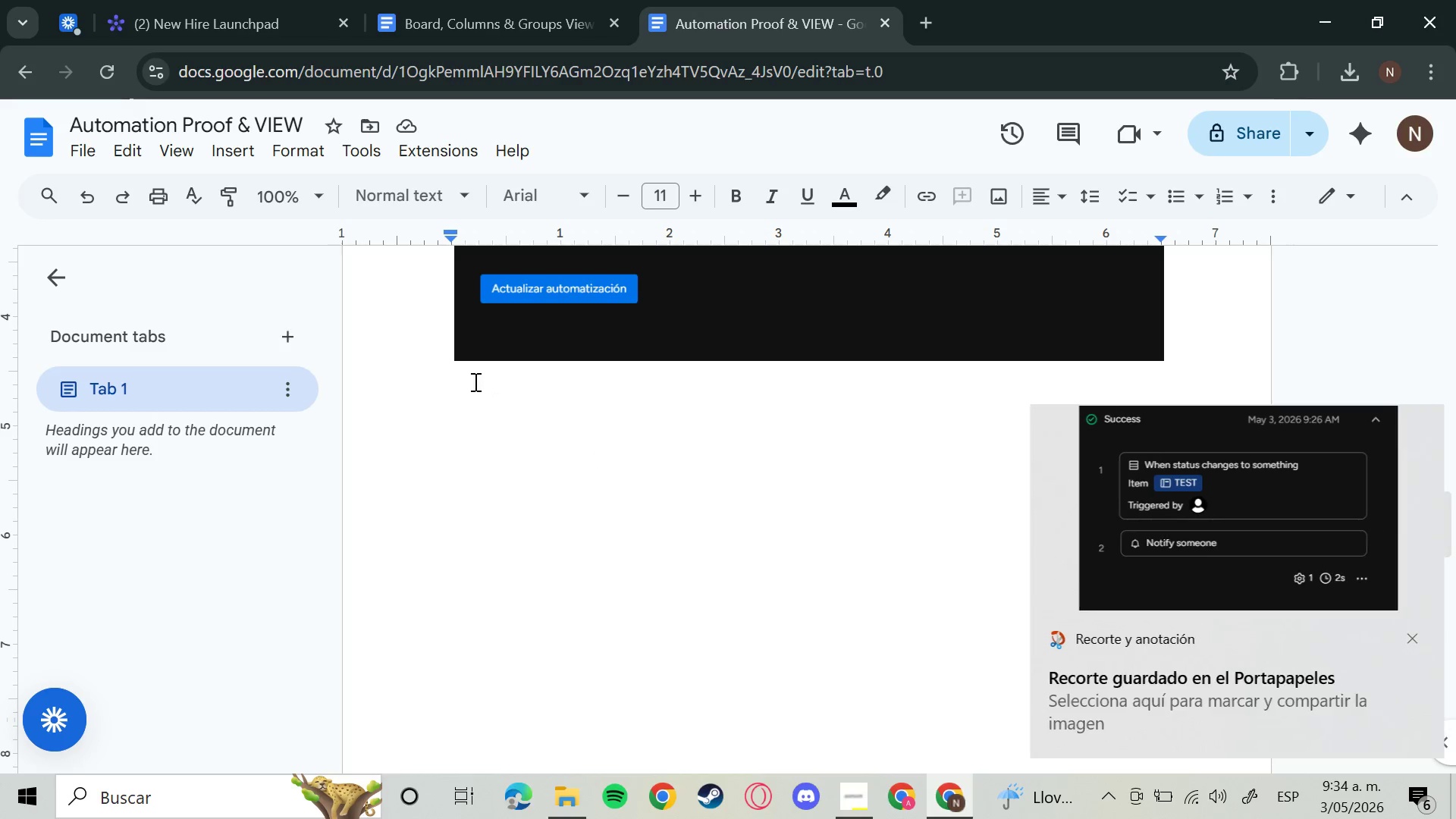 
key(Control+V)
 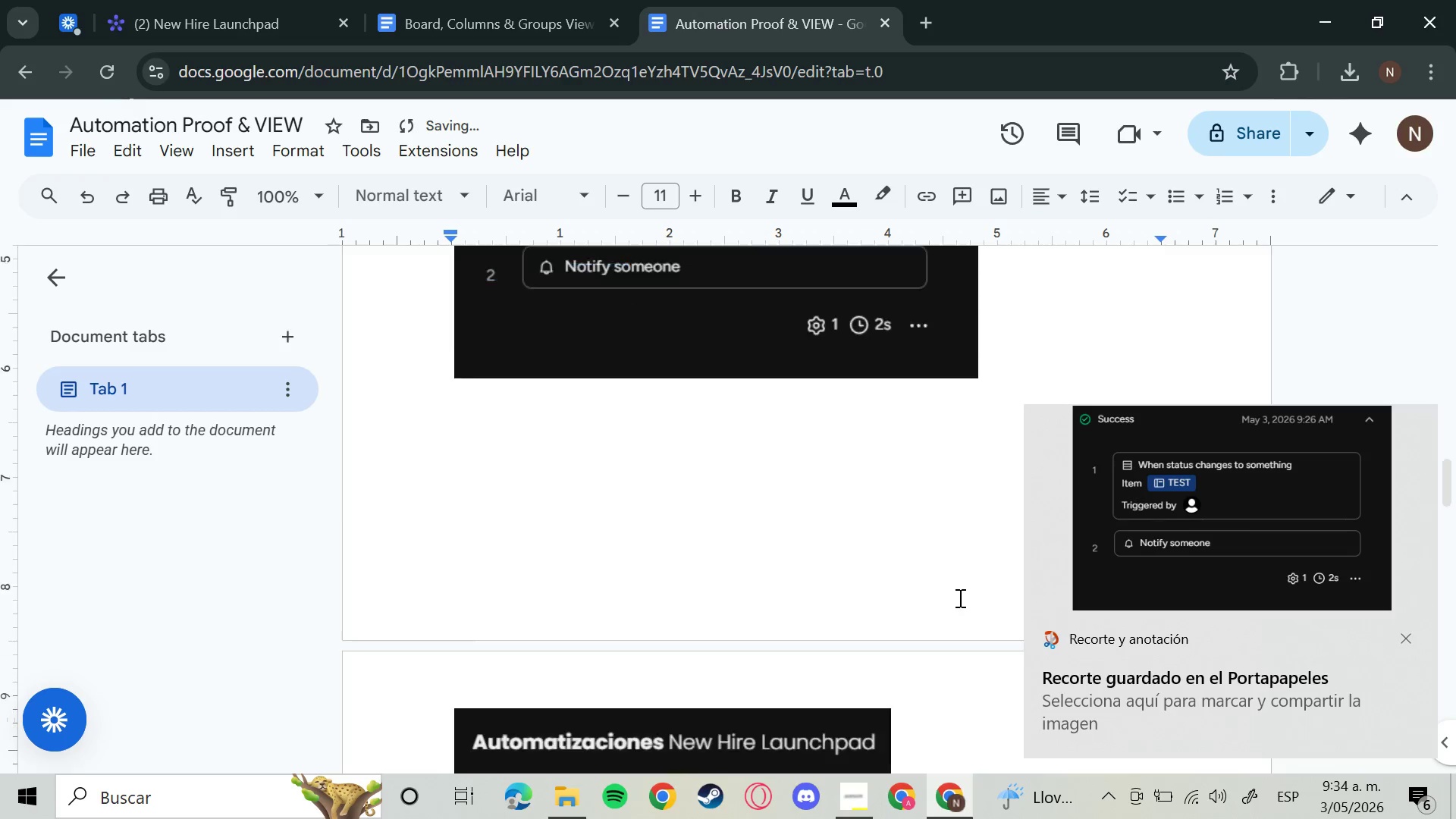 
scroll: coordinate [915, 600], scroll_direction: down, amount: 7.0
 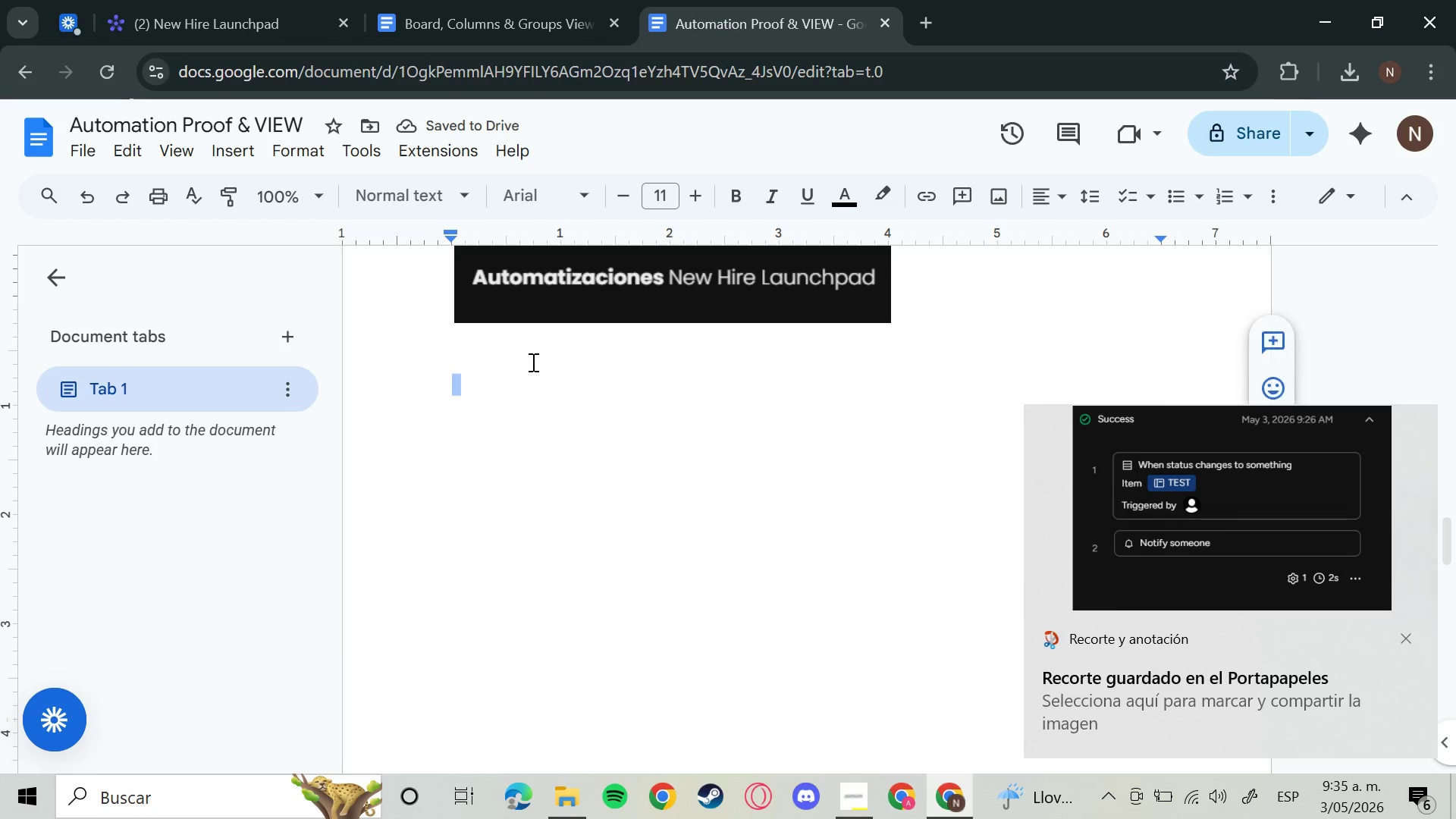 
double_click([532, 362])
 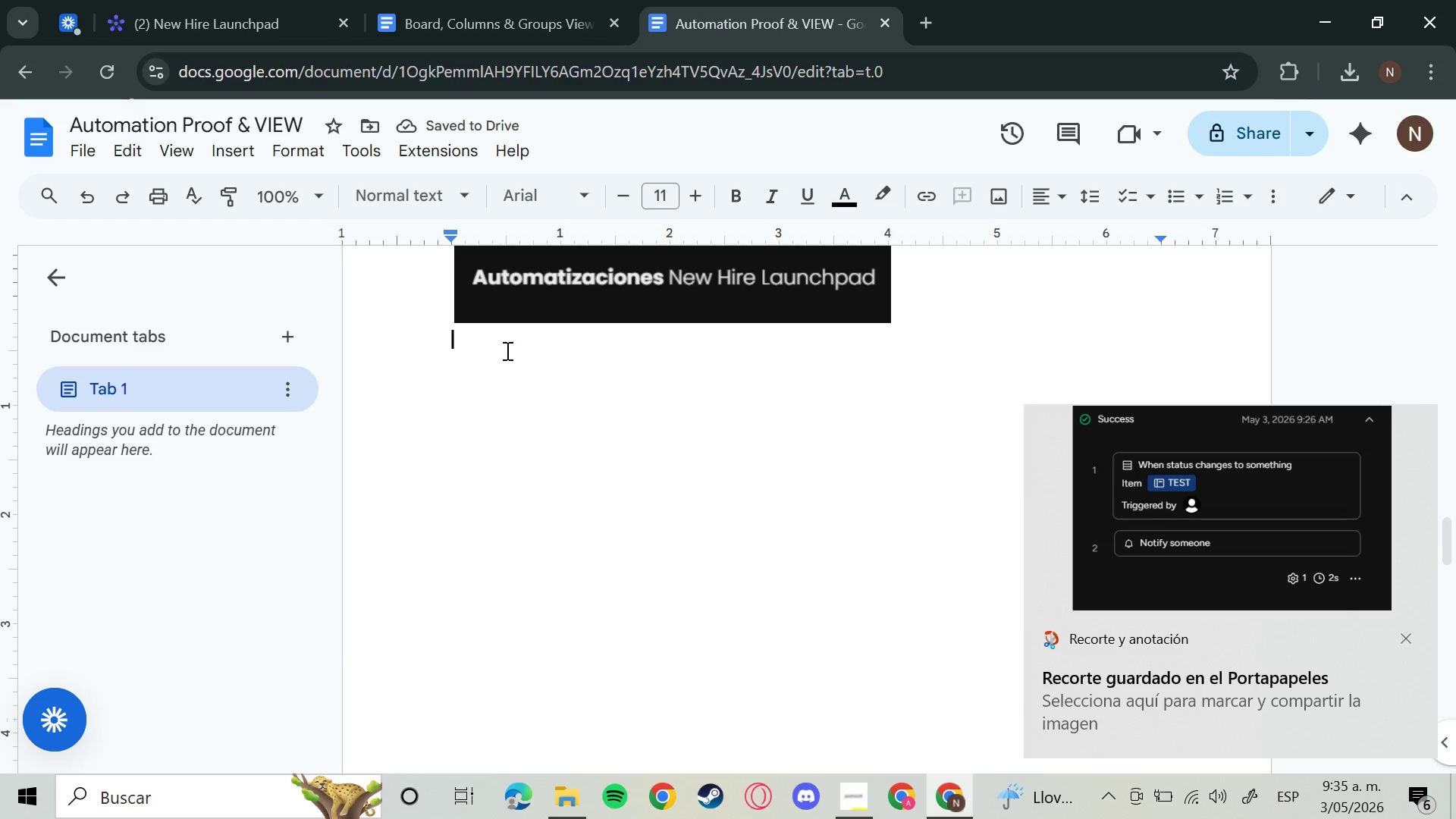 
triple_click([506, 350])
 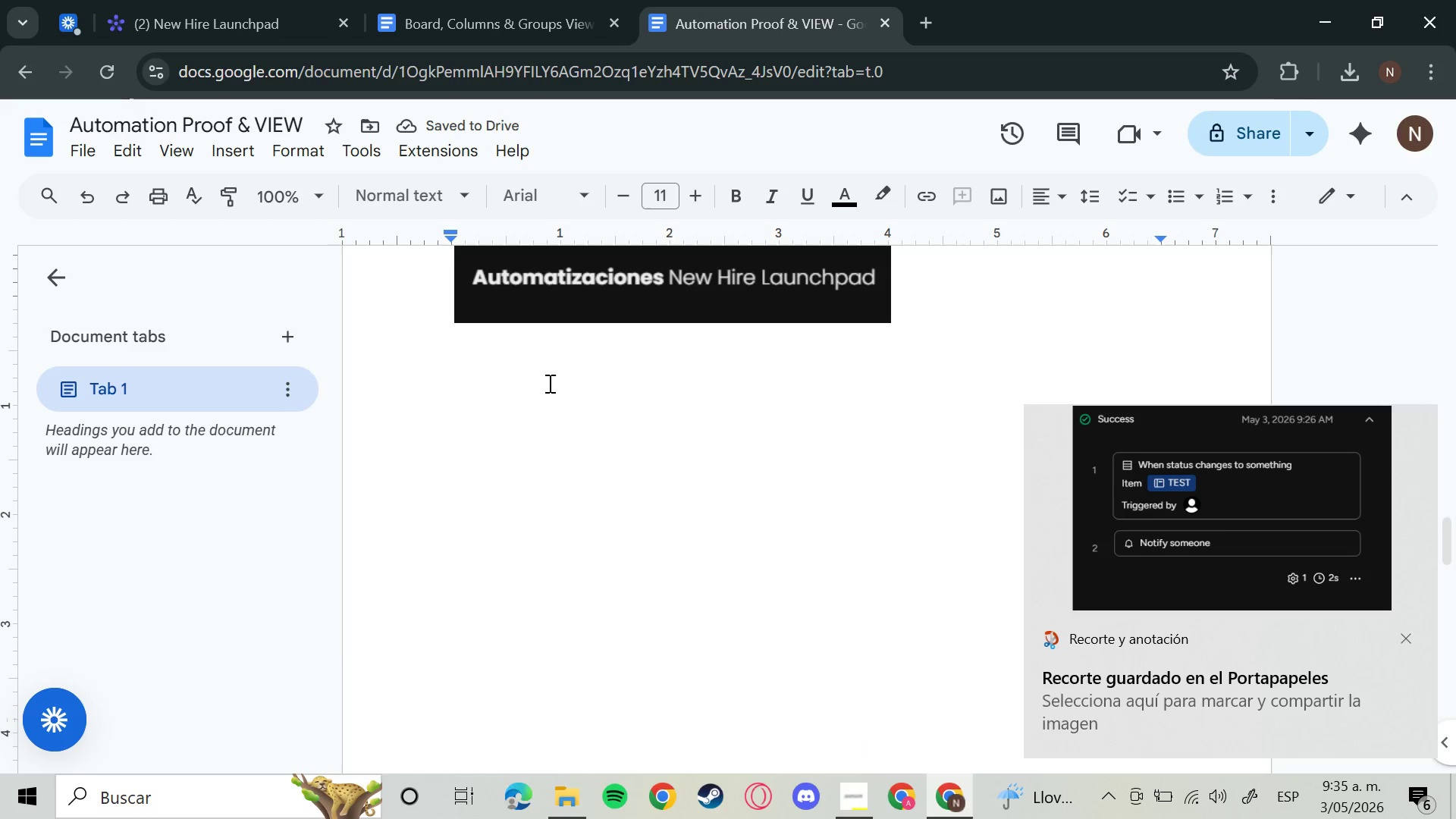 
type(Automation 4)
key(Backspace)
type(3)
 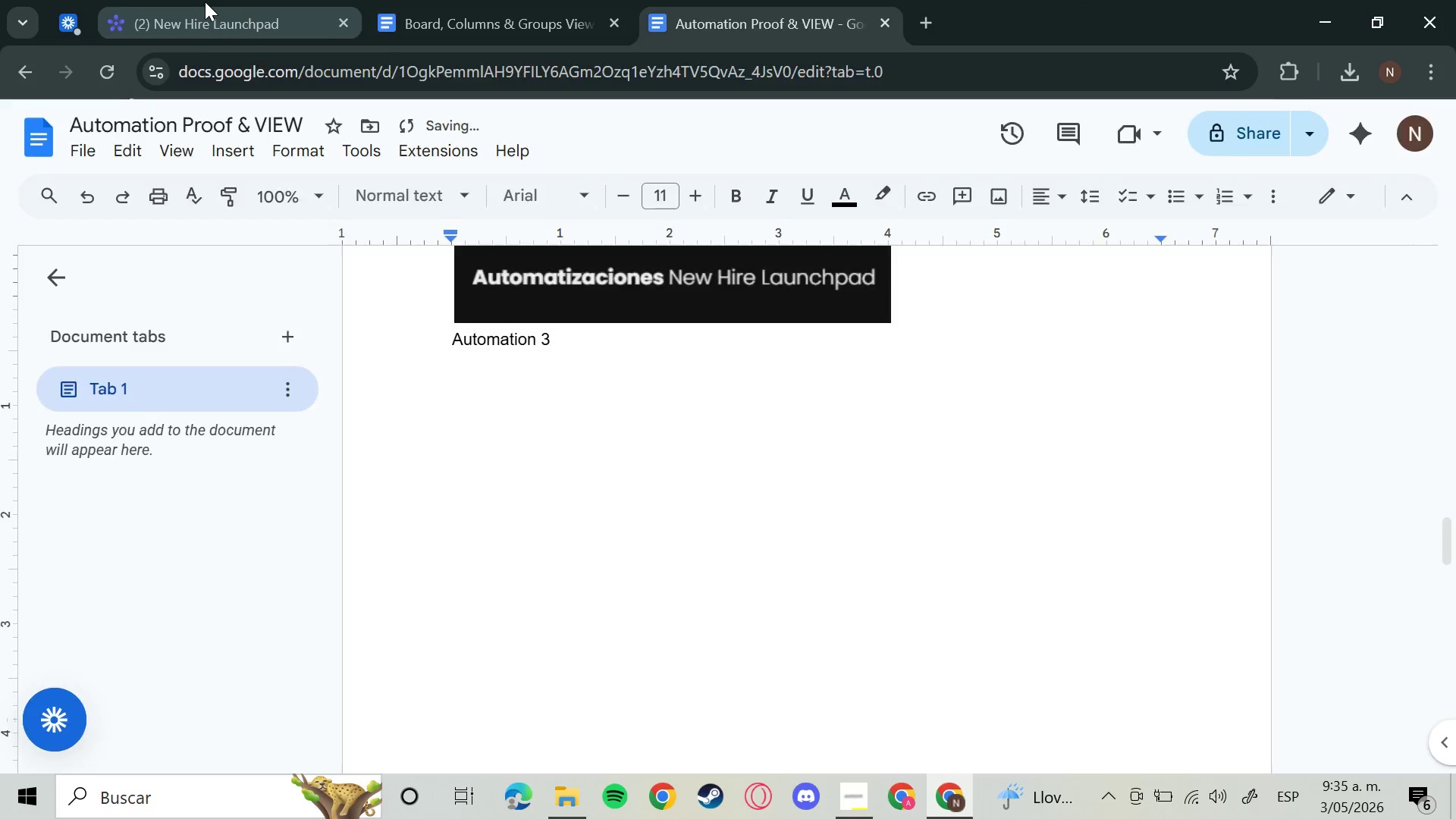 
left_click([205, 2])
 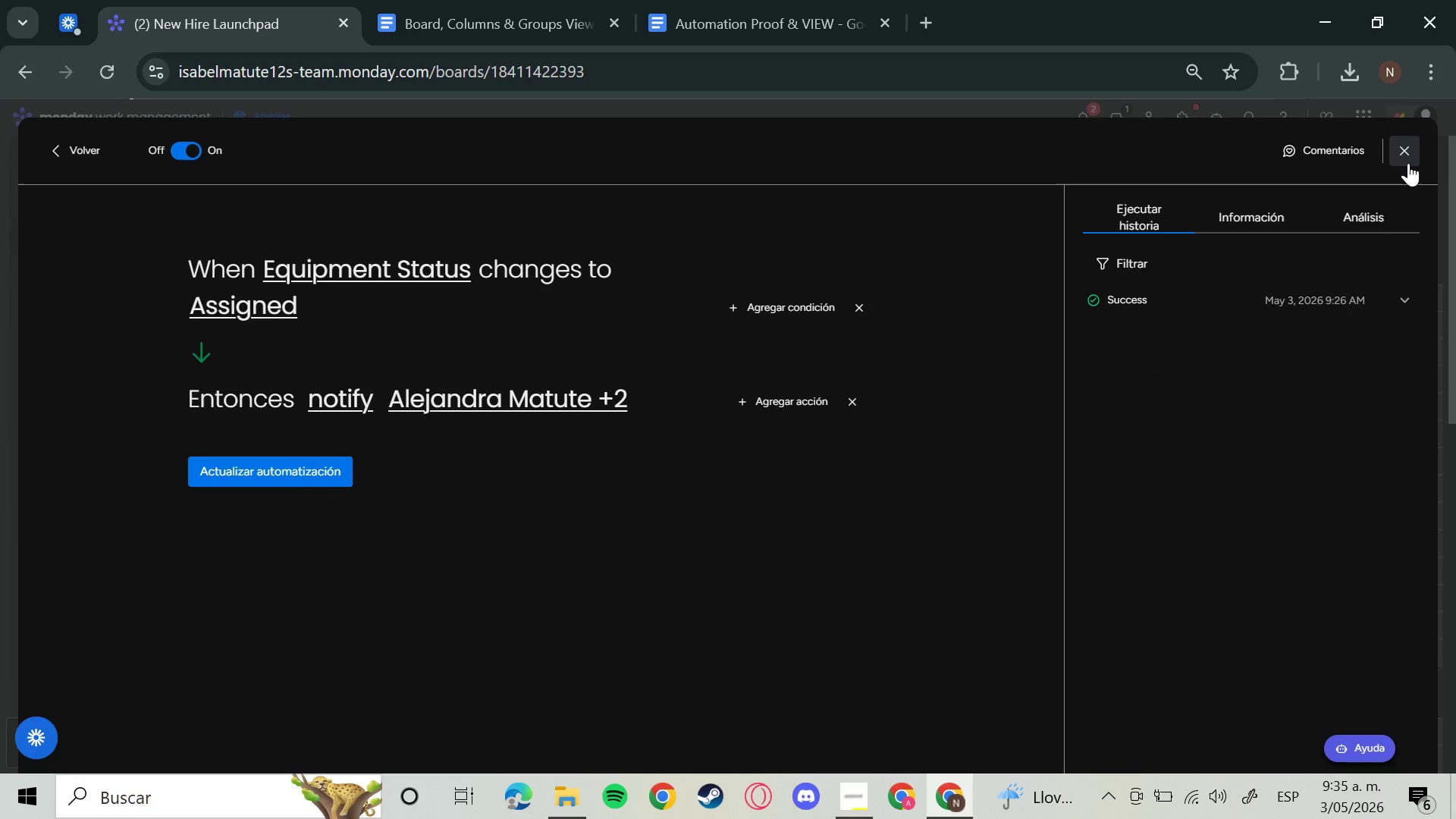 
left_click([1408, 163])
 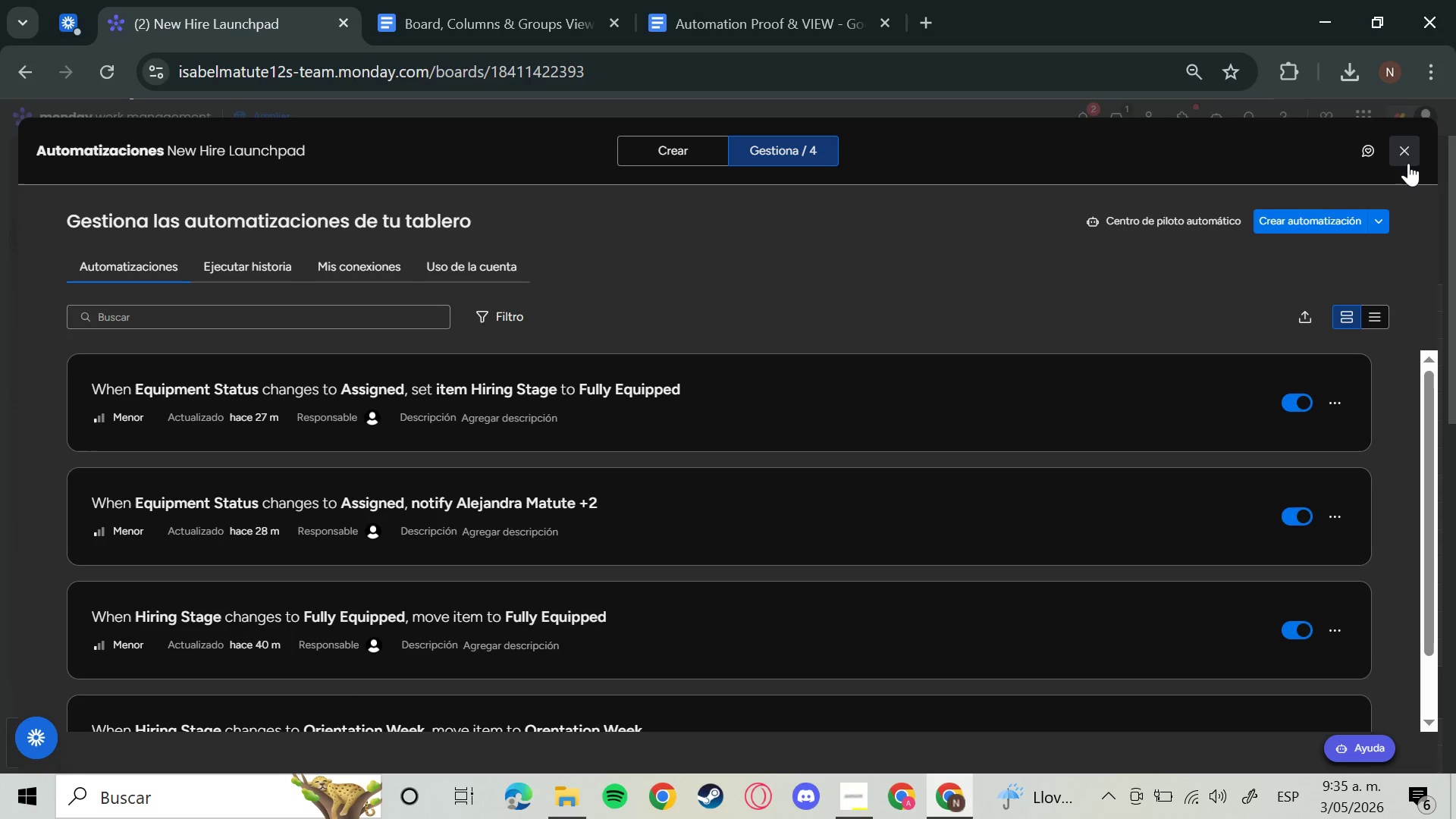 
scroll: coordinate [1001, 460], scroll_direction: down, amount: 2.0
 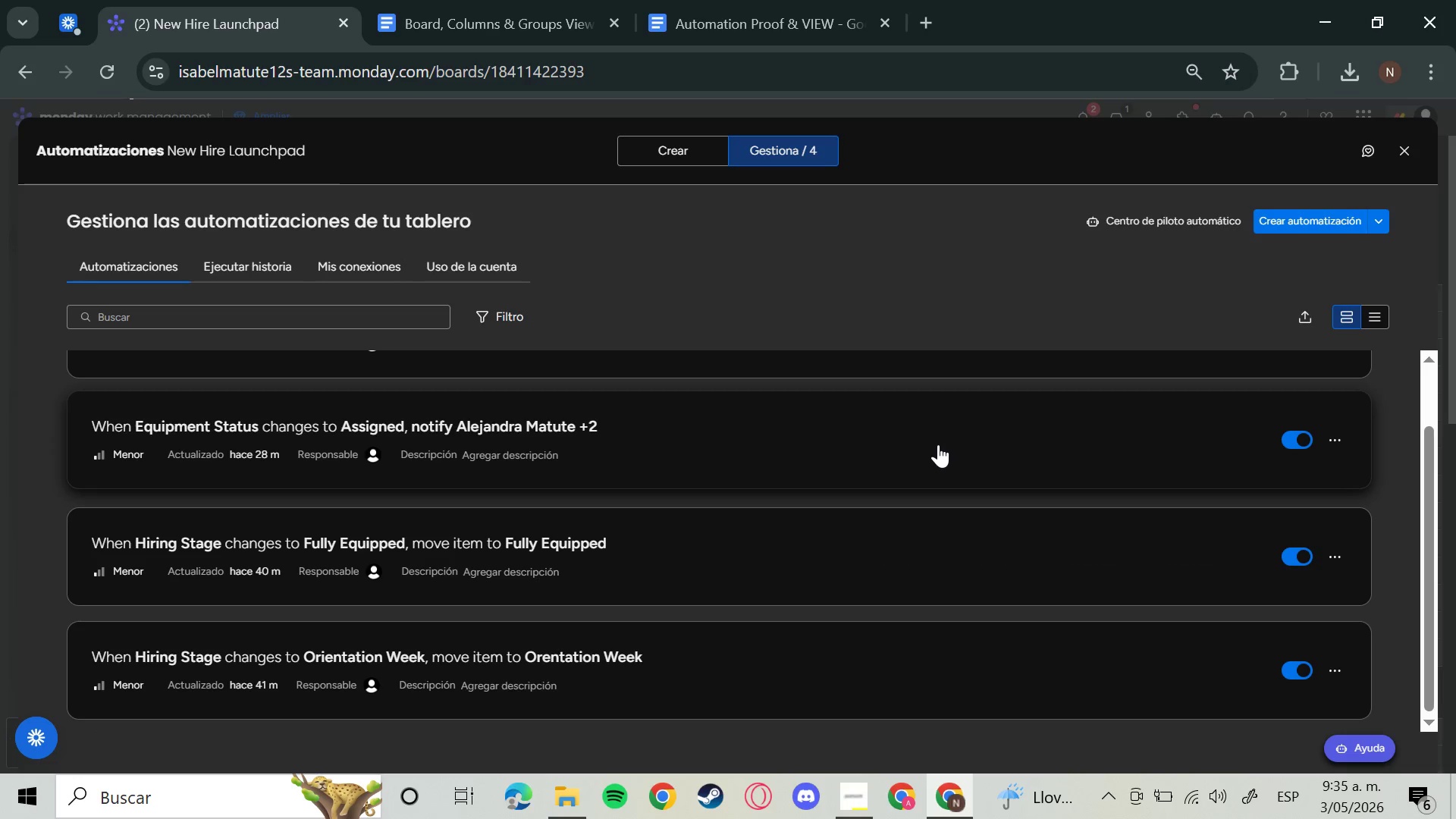 
key(Meta+Shift+S)
 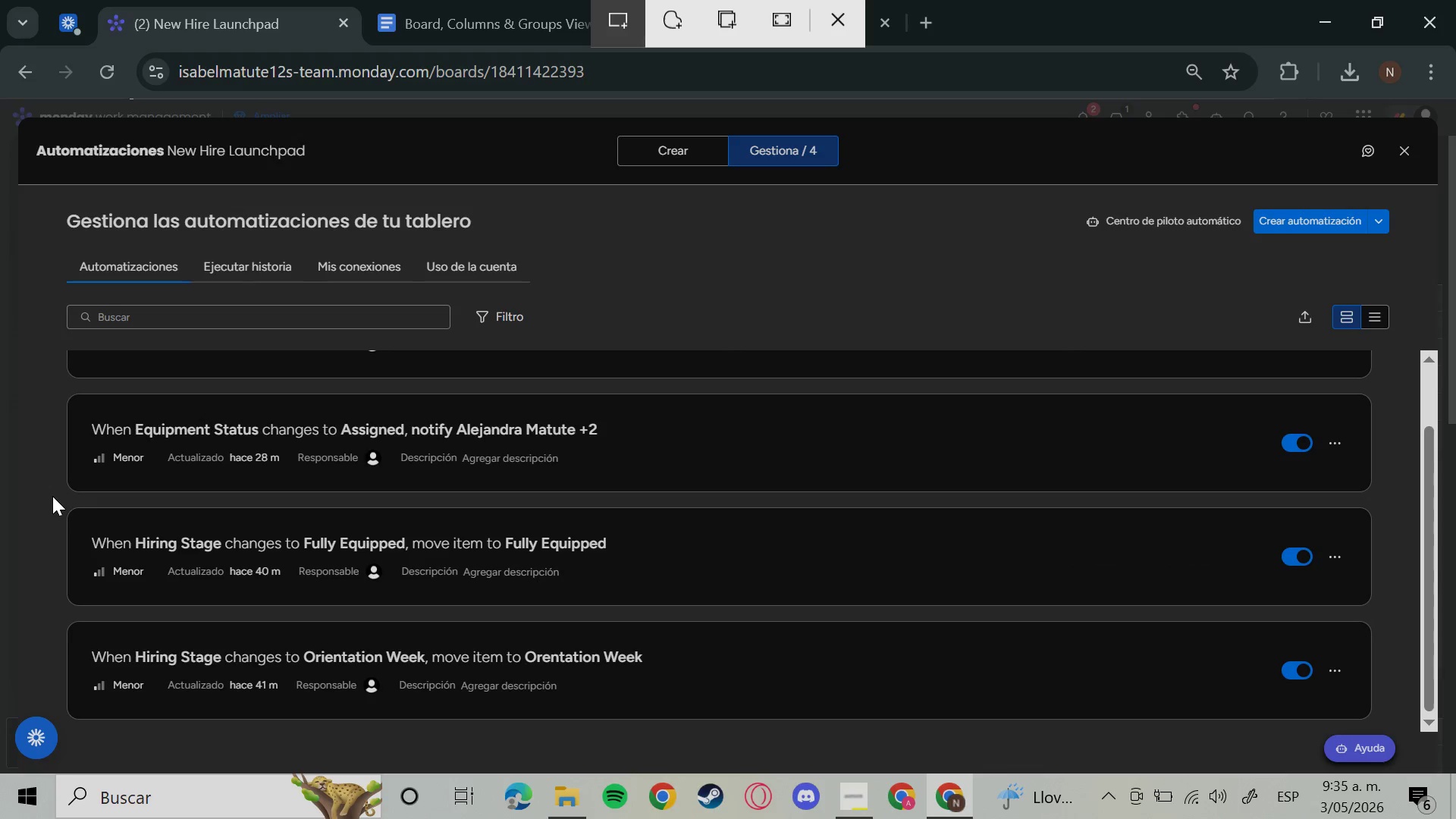 
left_click_drag(start_coordinate=[61, 490], to_coordinate=[527, 606])
 